 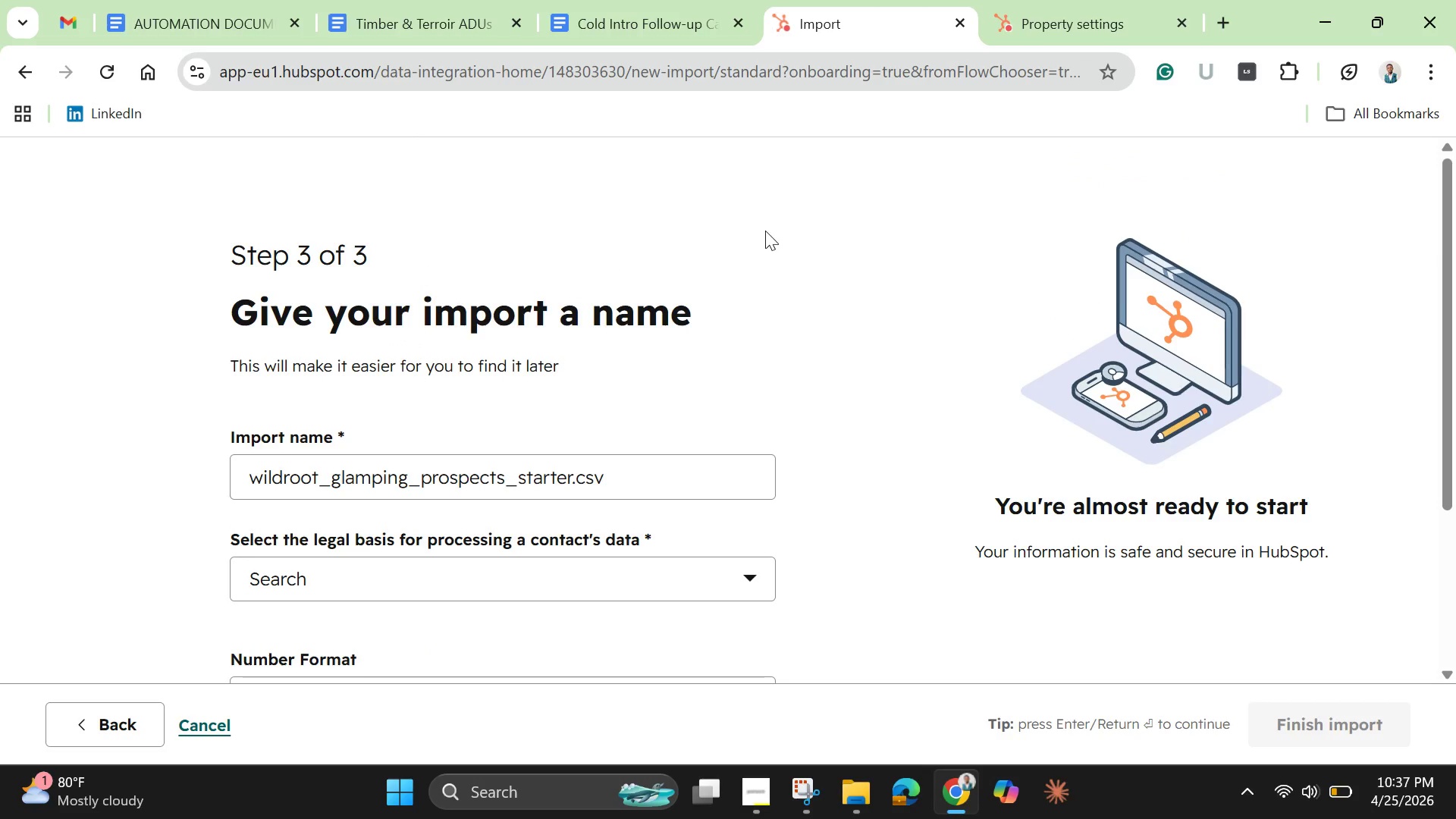 
scroll: coordinate [704, 475], scroll_direction: down, amount: 4.0
 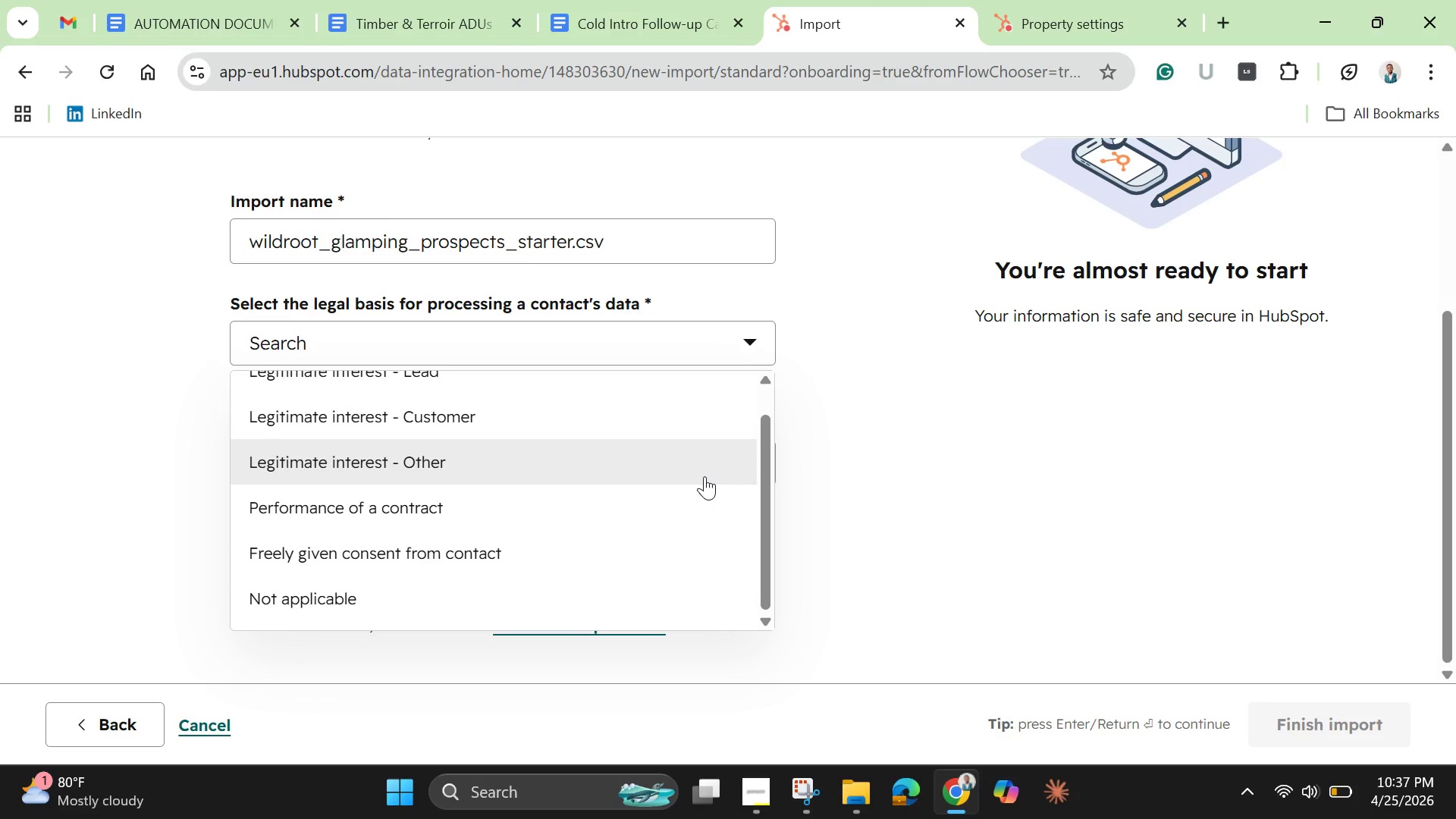 
scroll: coordinate [704, 476], scroll_direction: up, amount: 2.0
 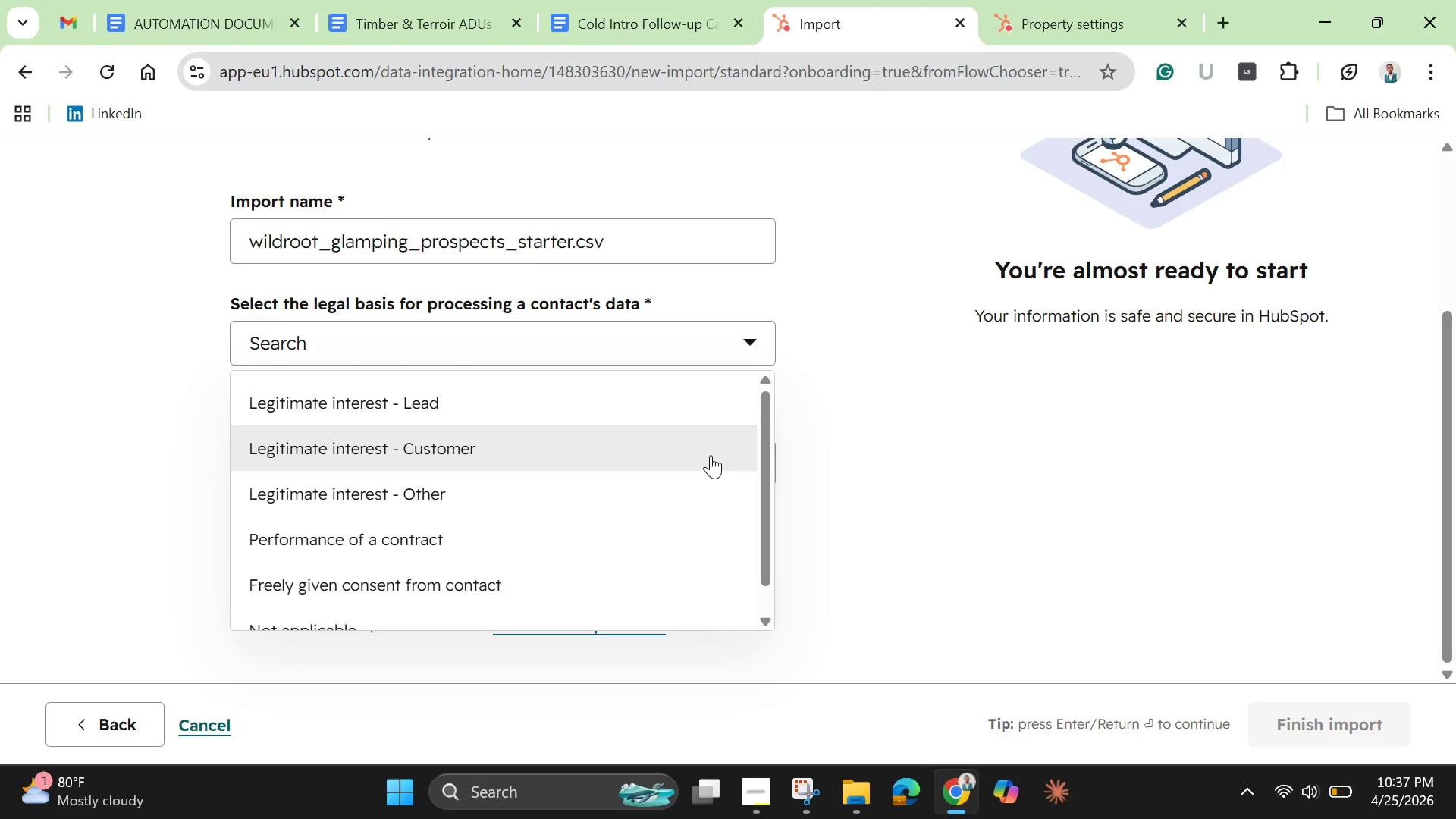 
mouse_move([695, 435])
 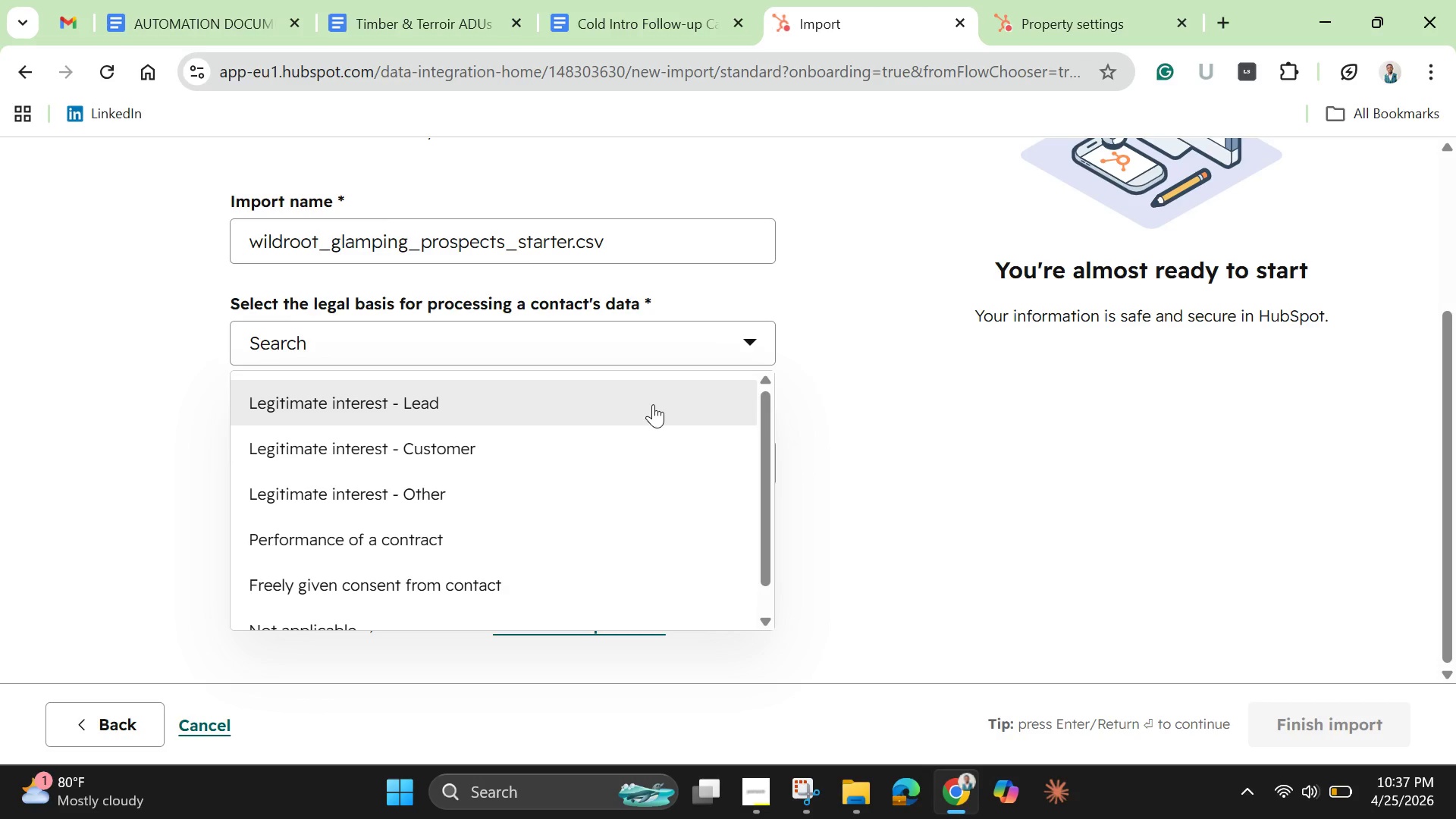 
left_click([653, 404])
 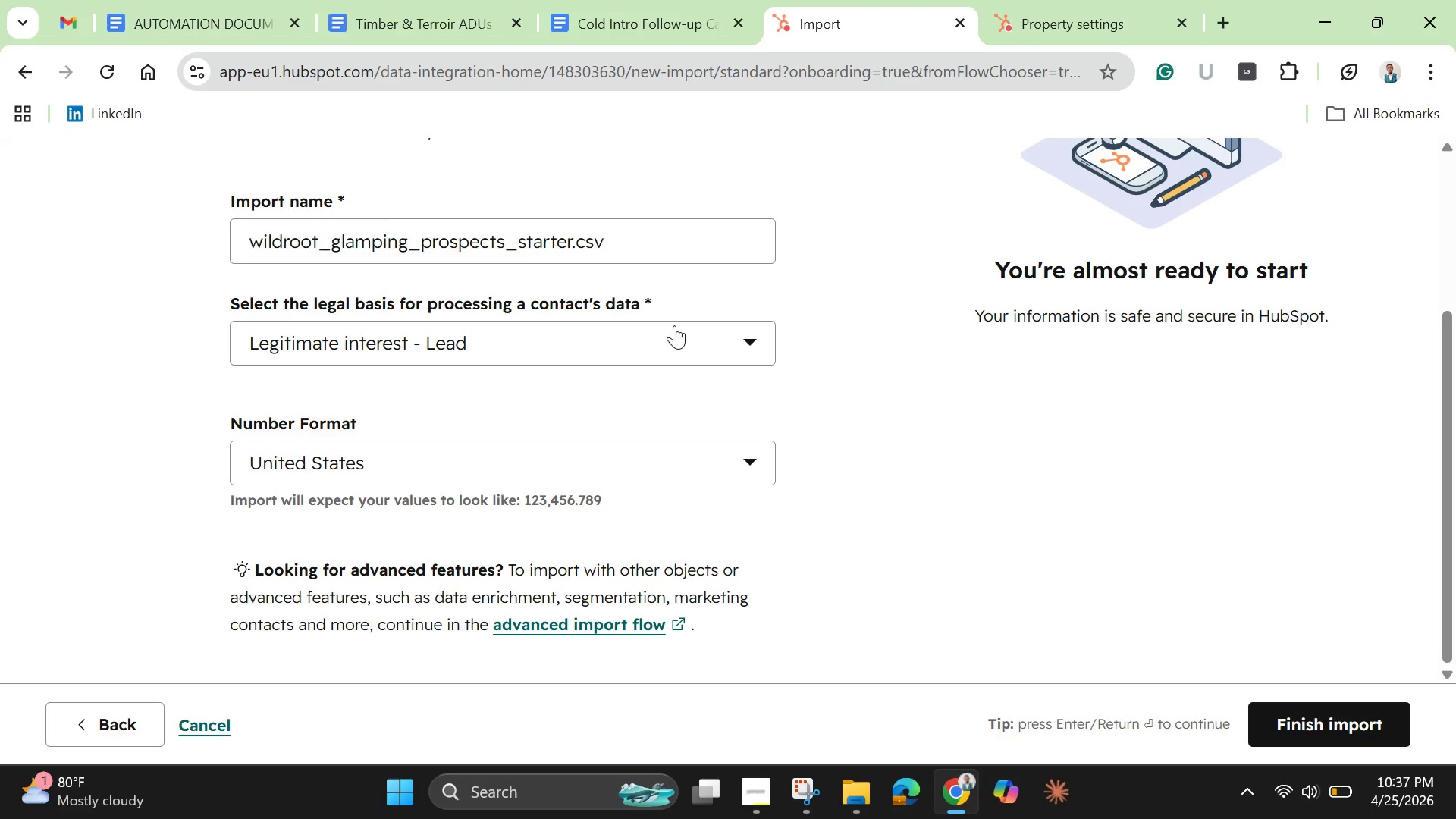 
wait(5.03)
 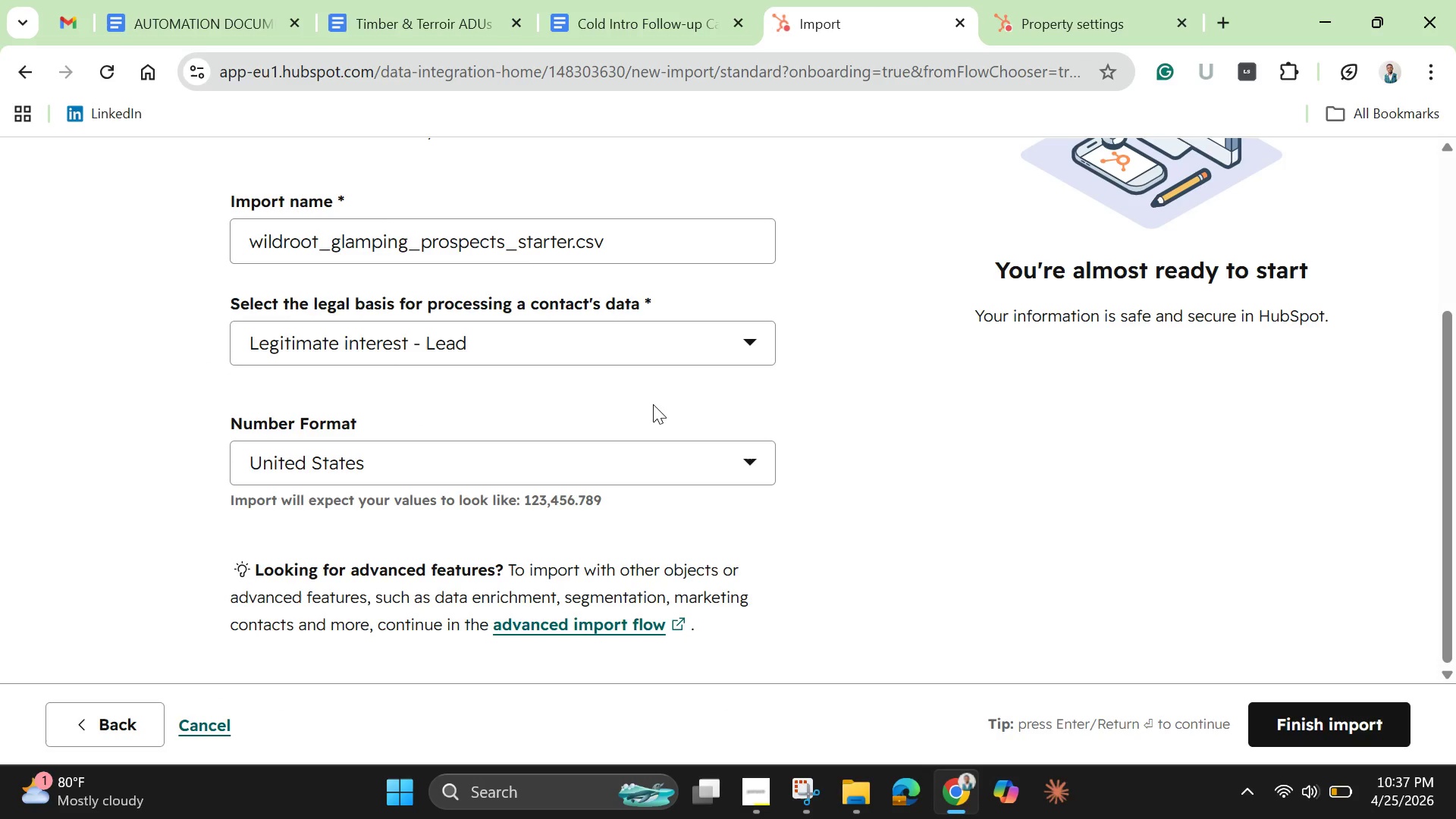 
left_click([1063, 17])
 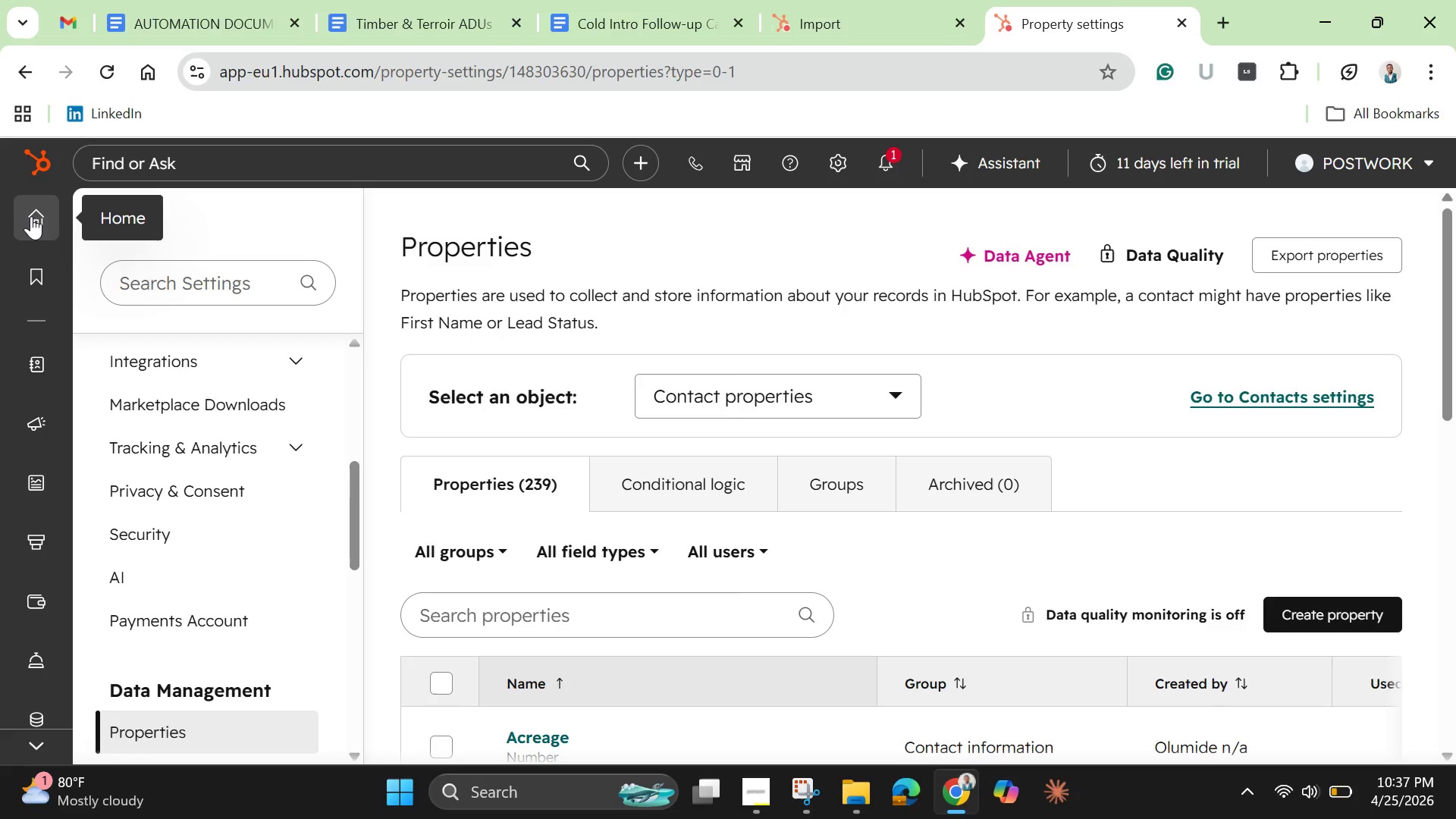 
wait(6.17)
 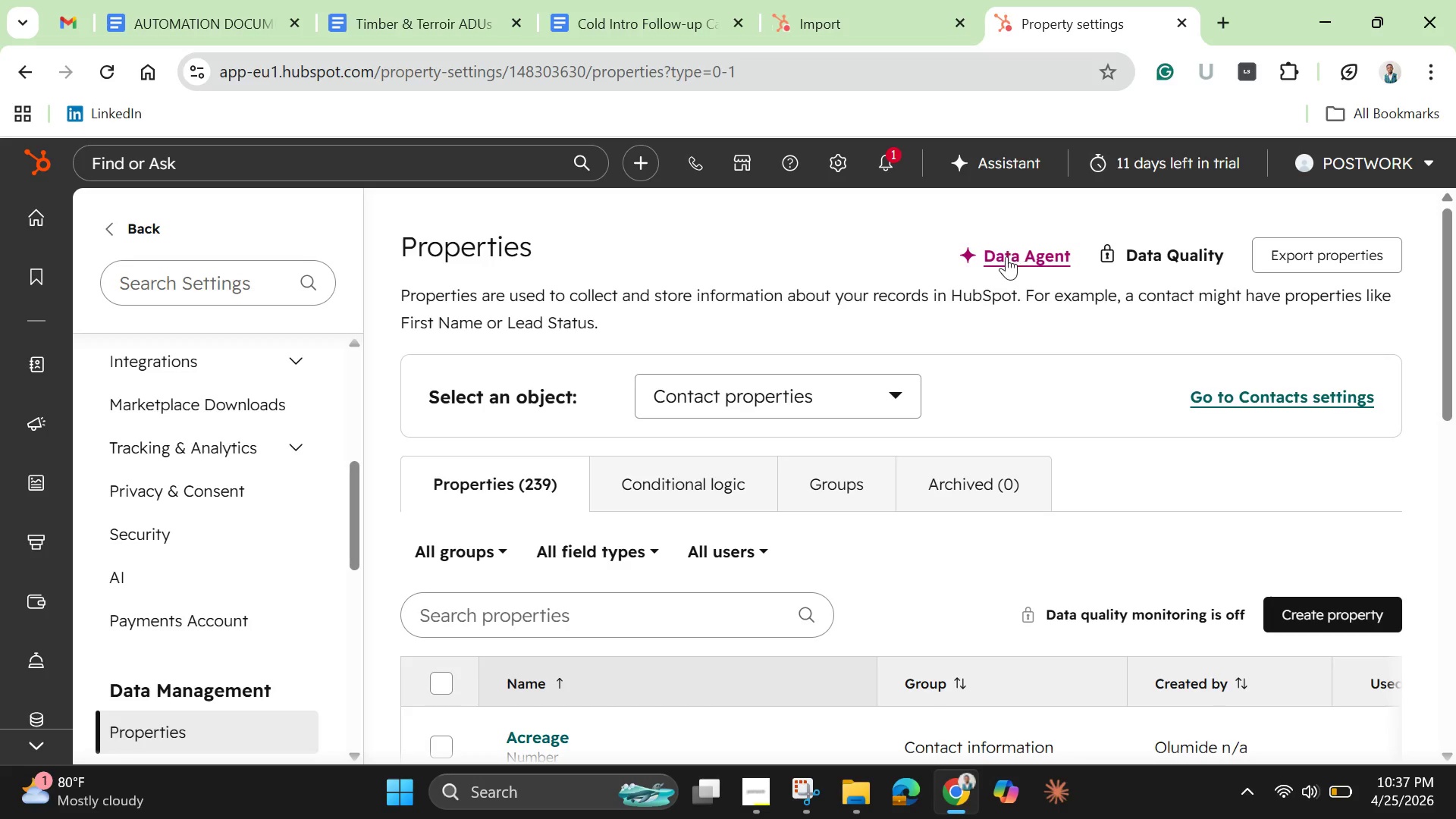 
scroll: coordinate [610, 597], scroll_direction: down, amount: 5.0
 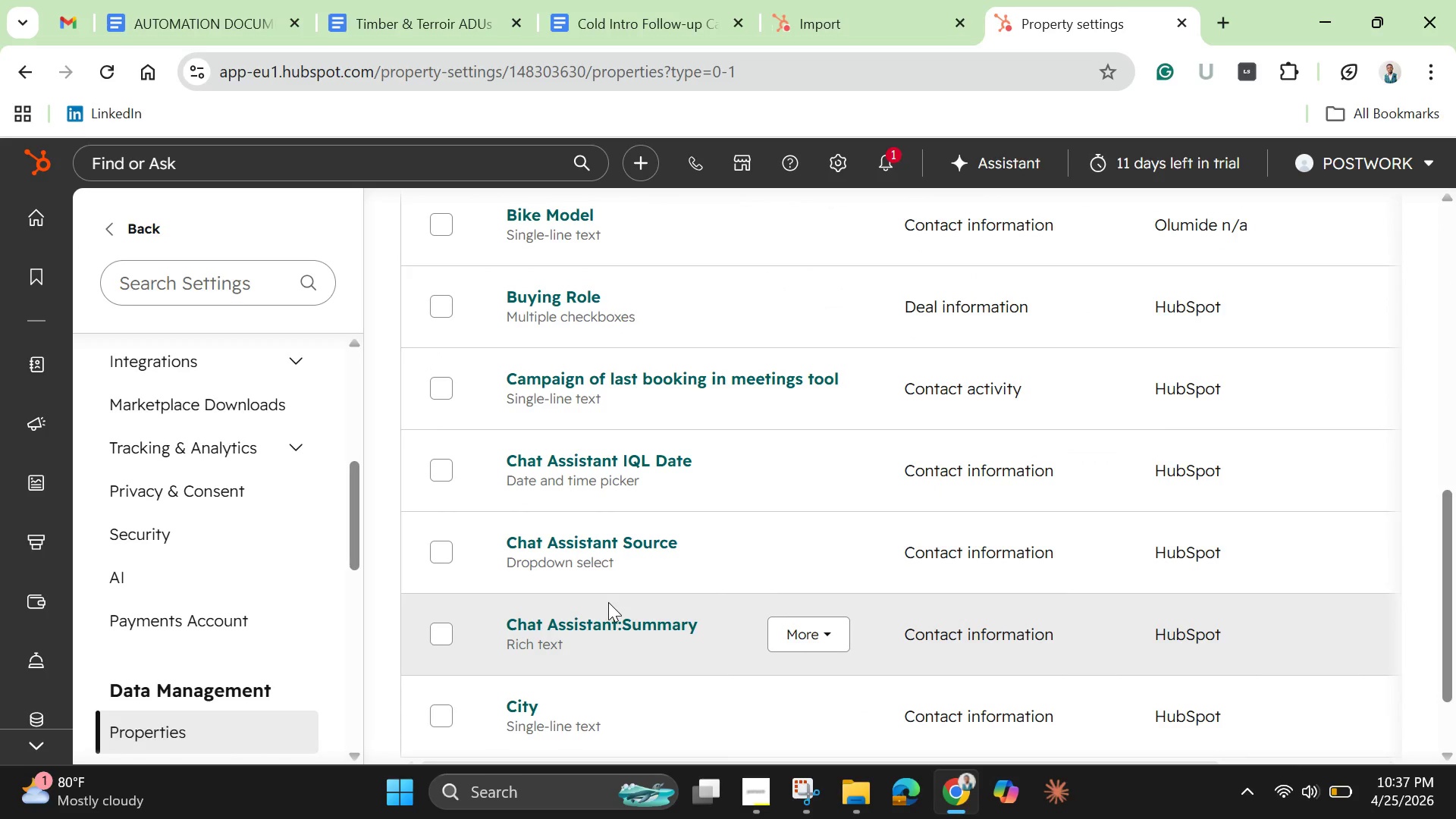 
scroll: coordinate [613, 568], scroll_direction: up, amount: 5.0
 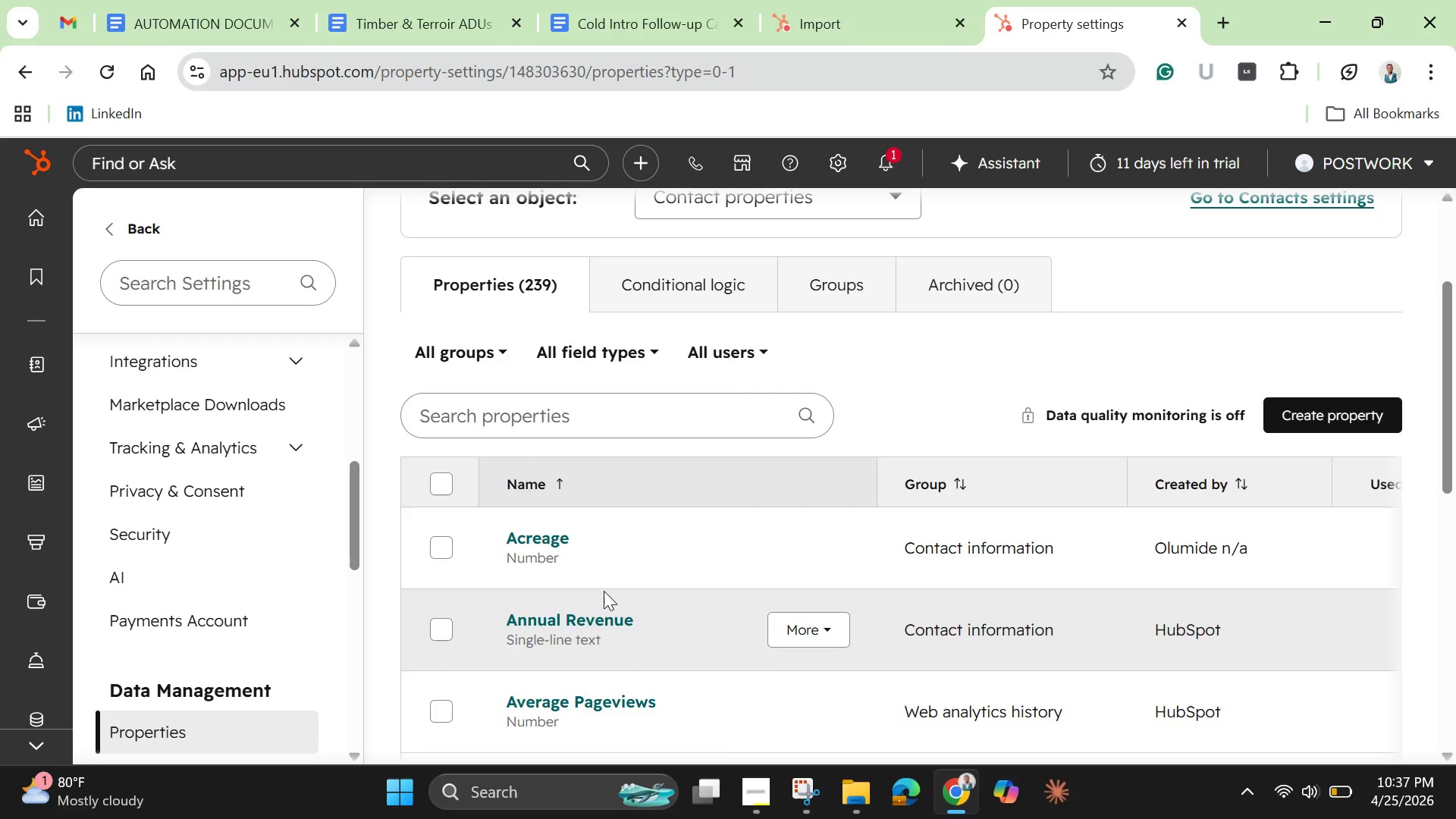 
wait(11.37)
 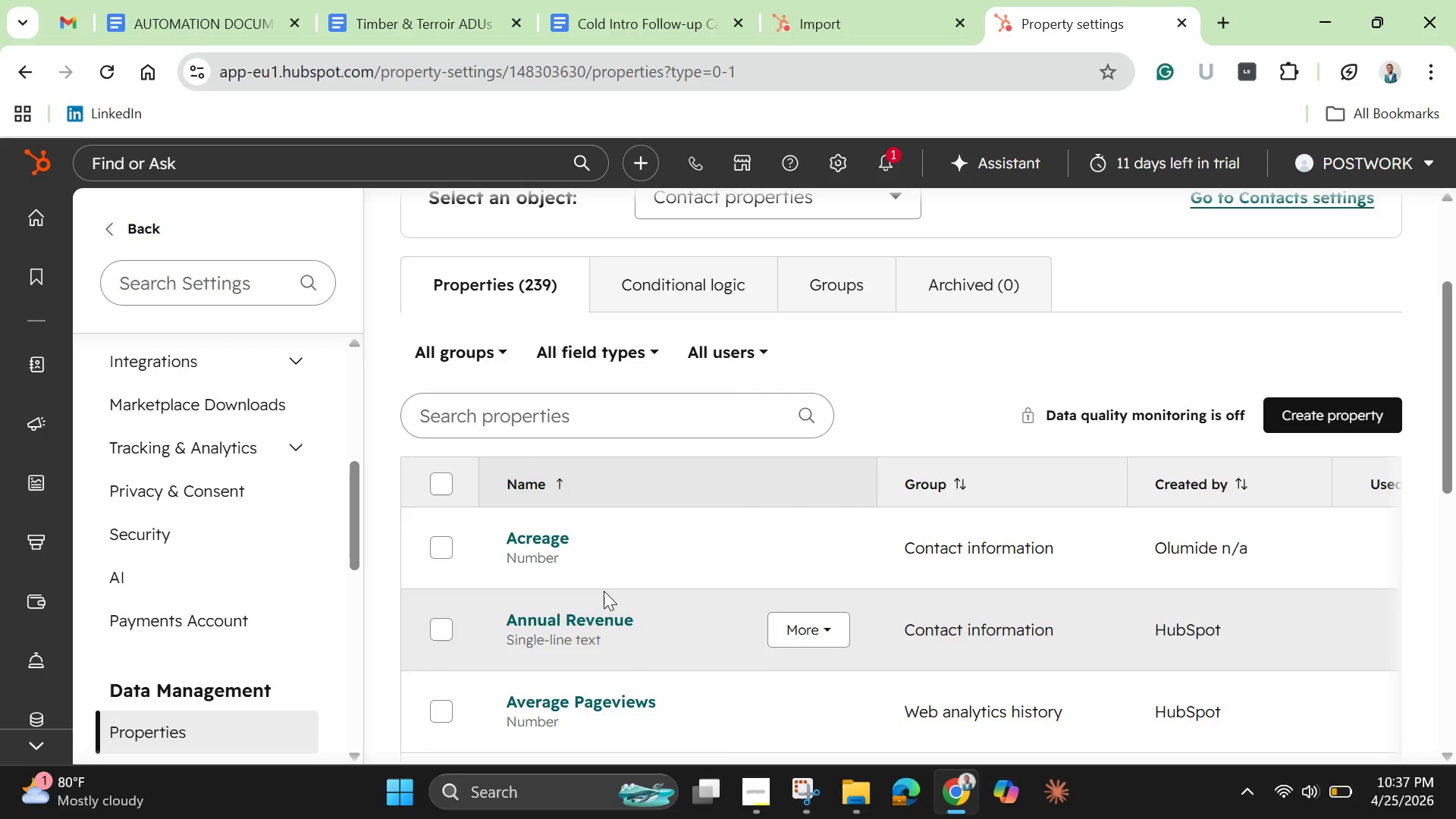 
left_click([839, 17])
 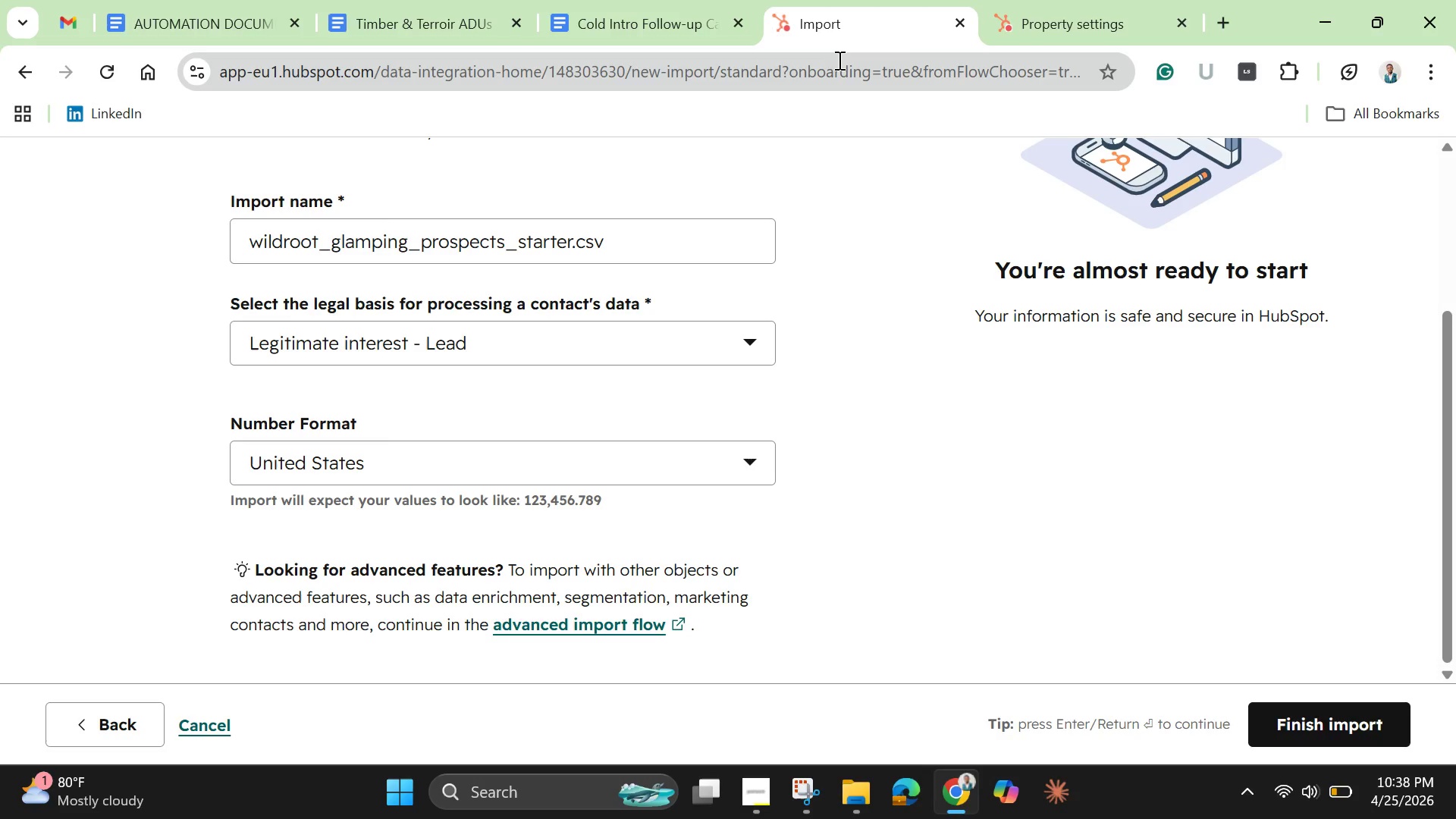 
wait(15.22)
 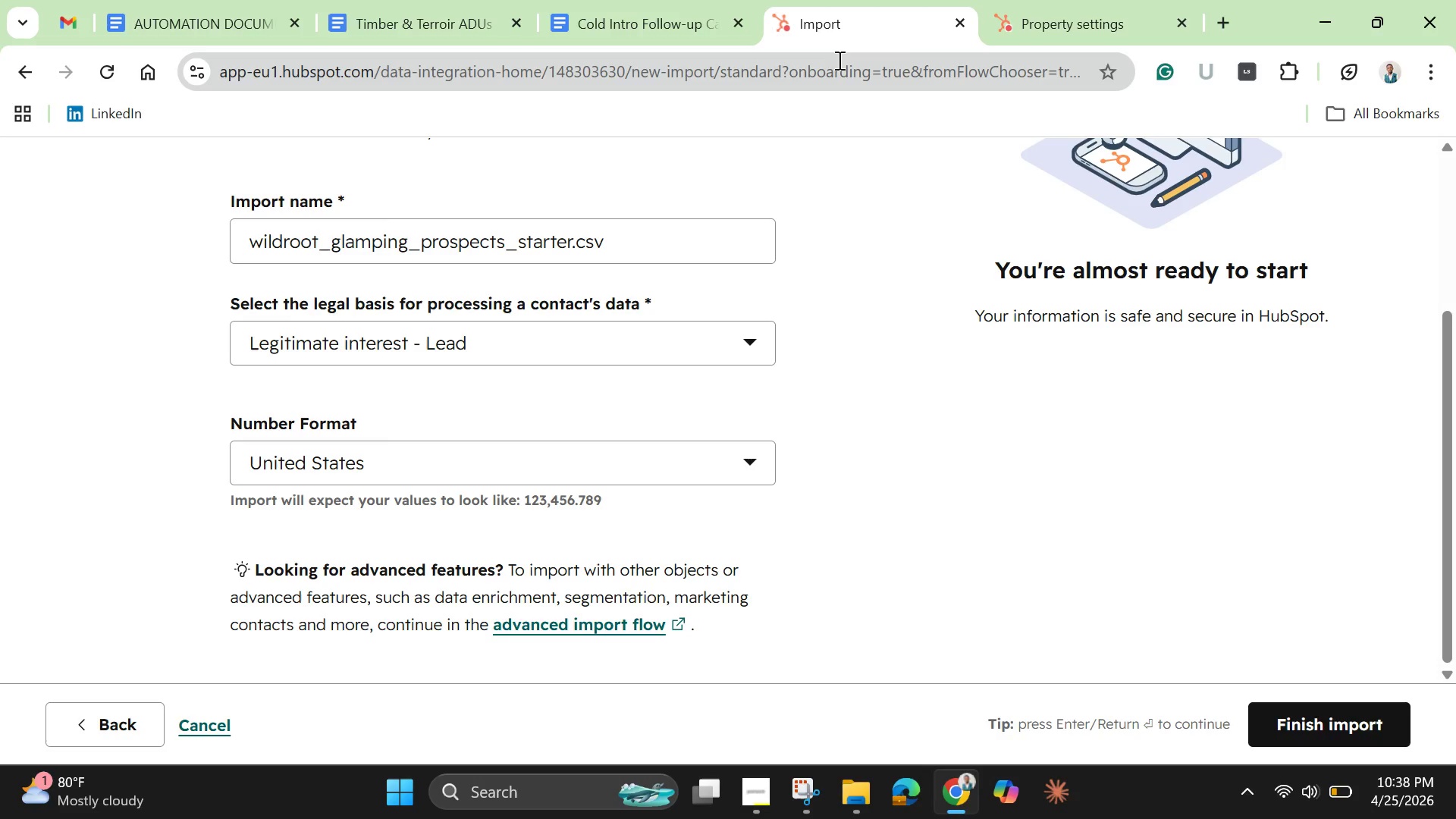 
left_click([703, 359])
 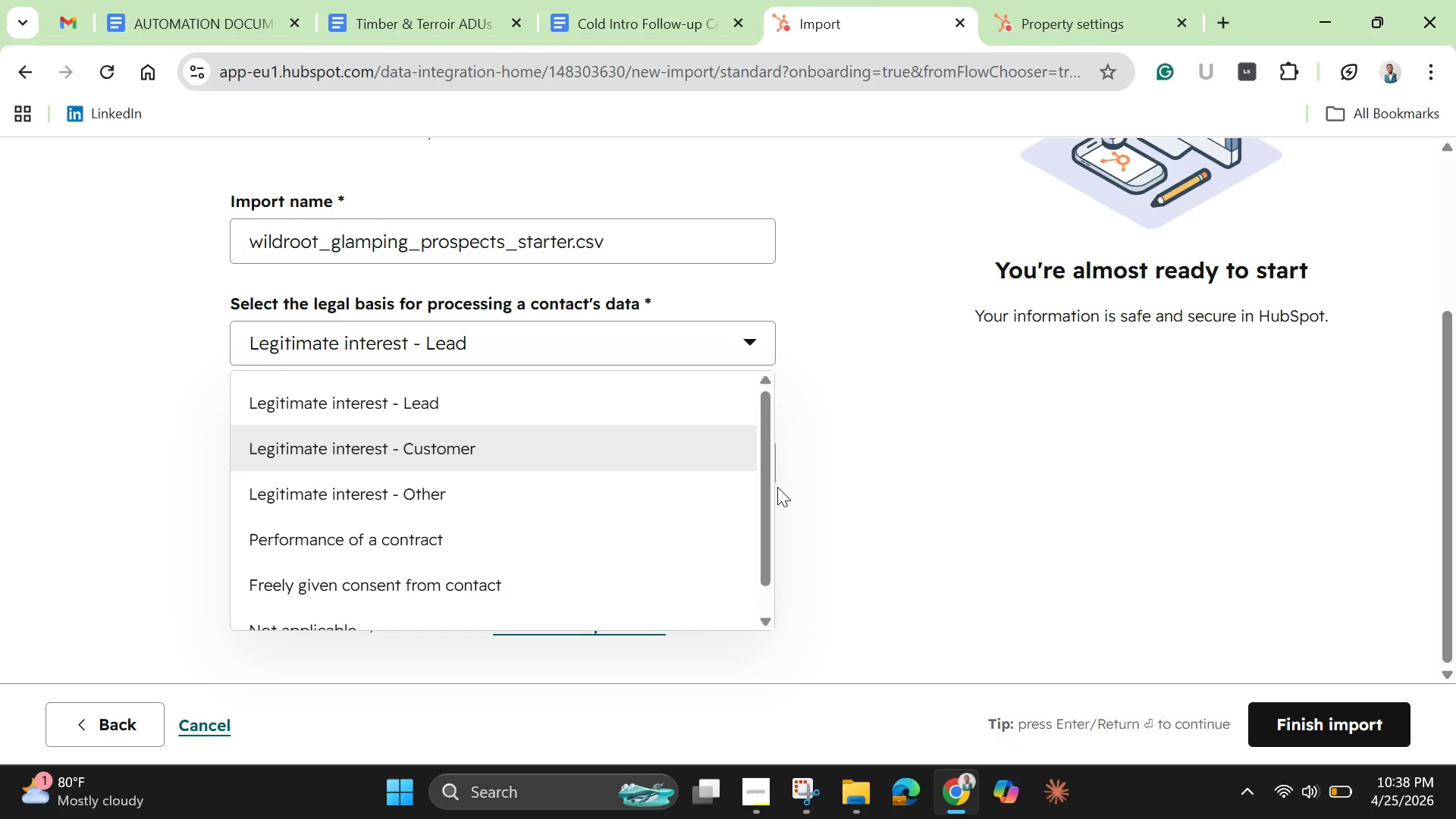 
wait(10.12)
 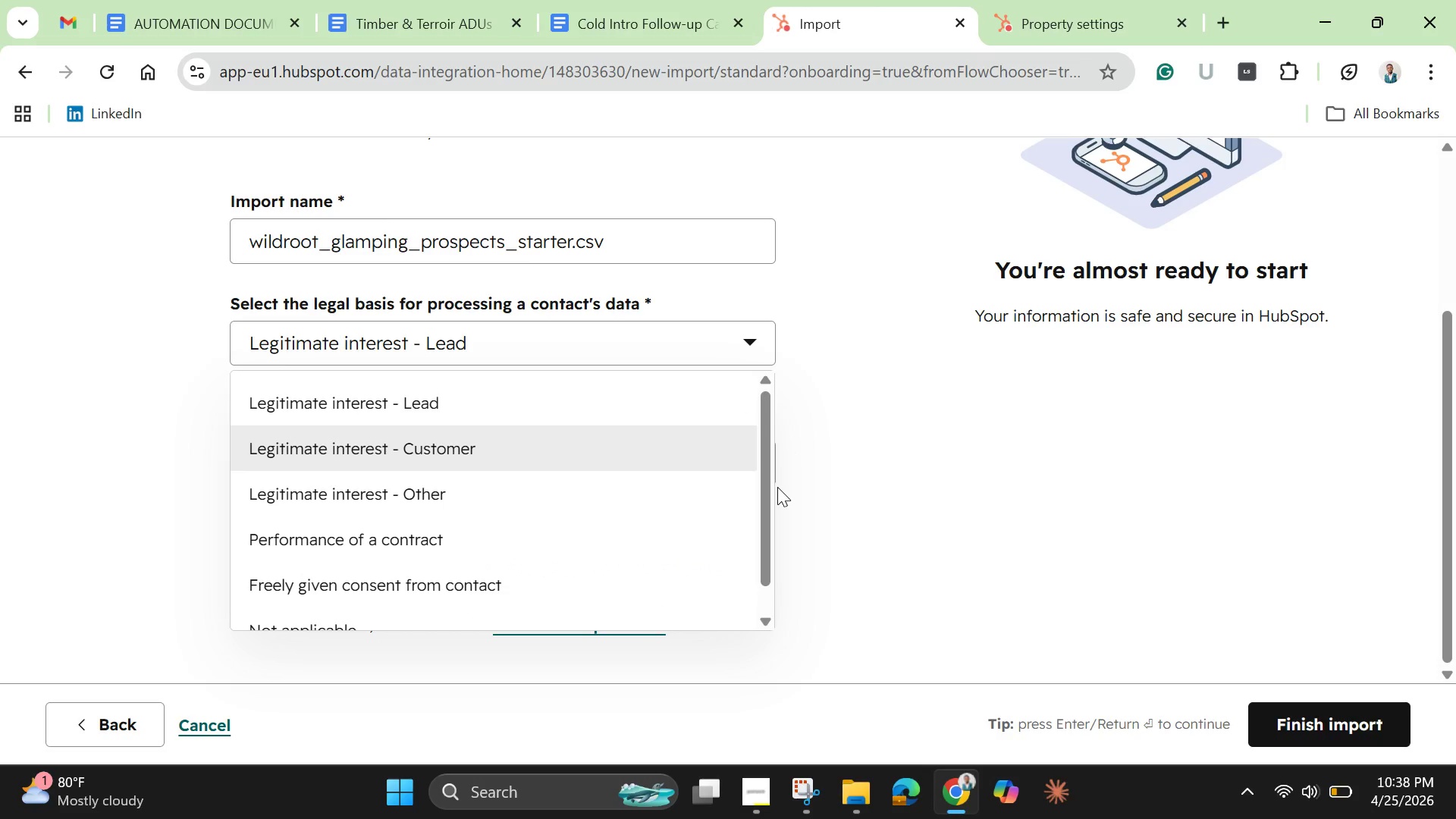 
left_click_drag(start_coordinate=[767, 520], to_coordinate=[771, 537])
 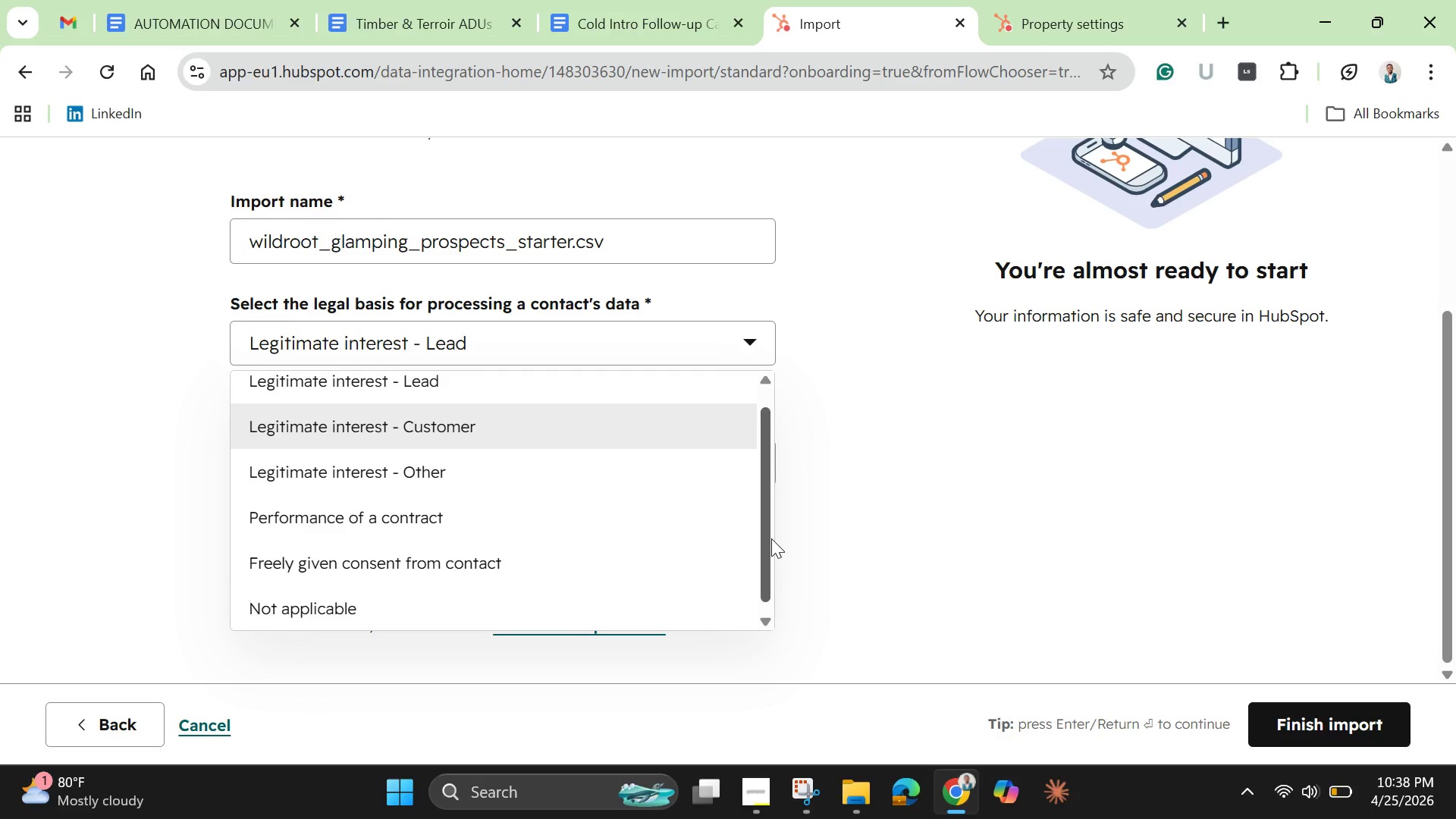 
wait(16.08)
 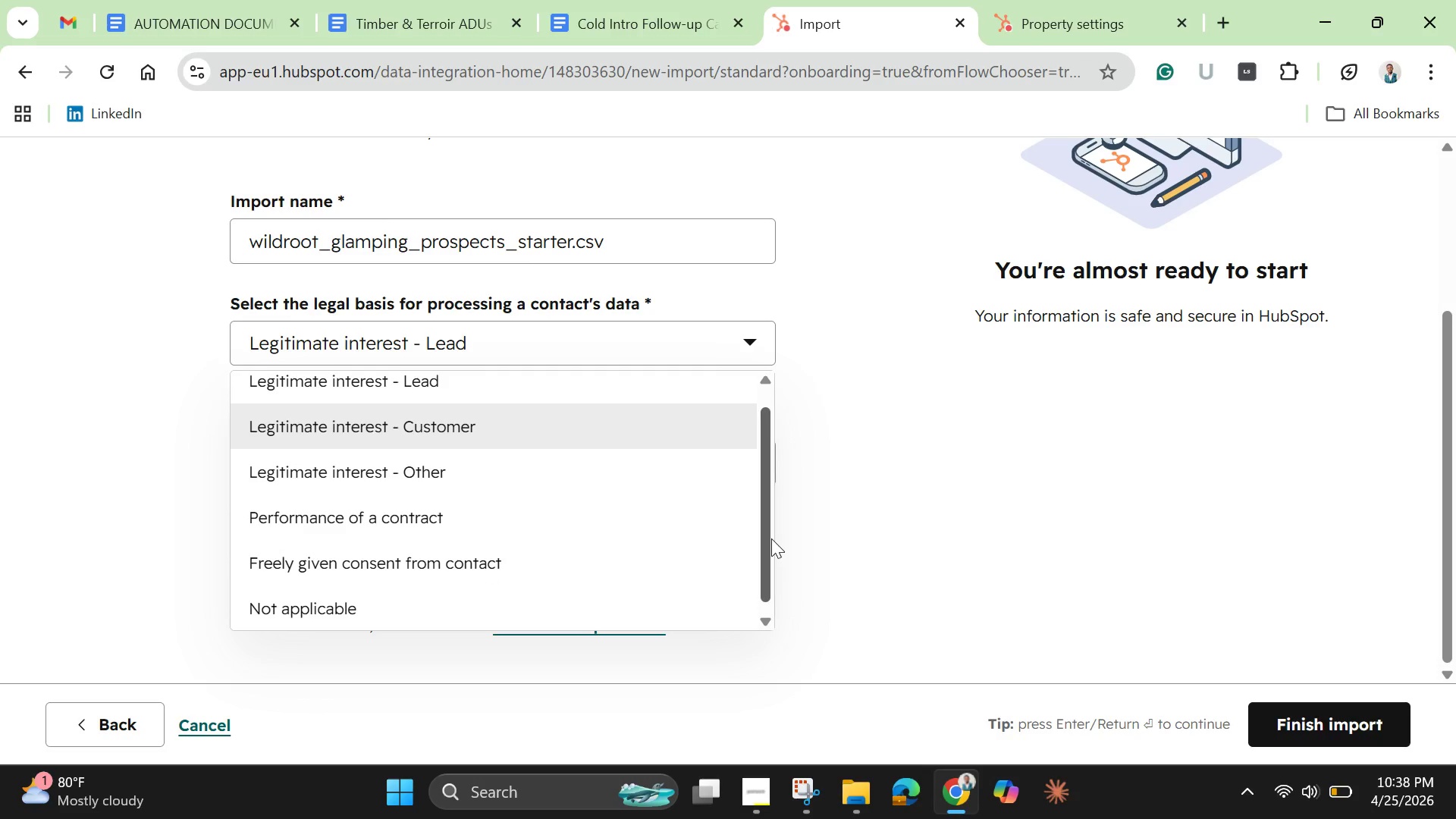 
mouse_move([658, 528])
 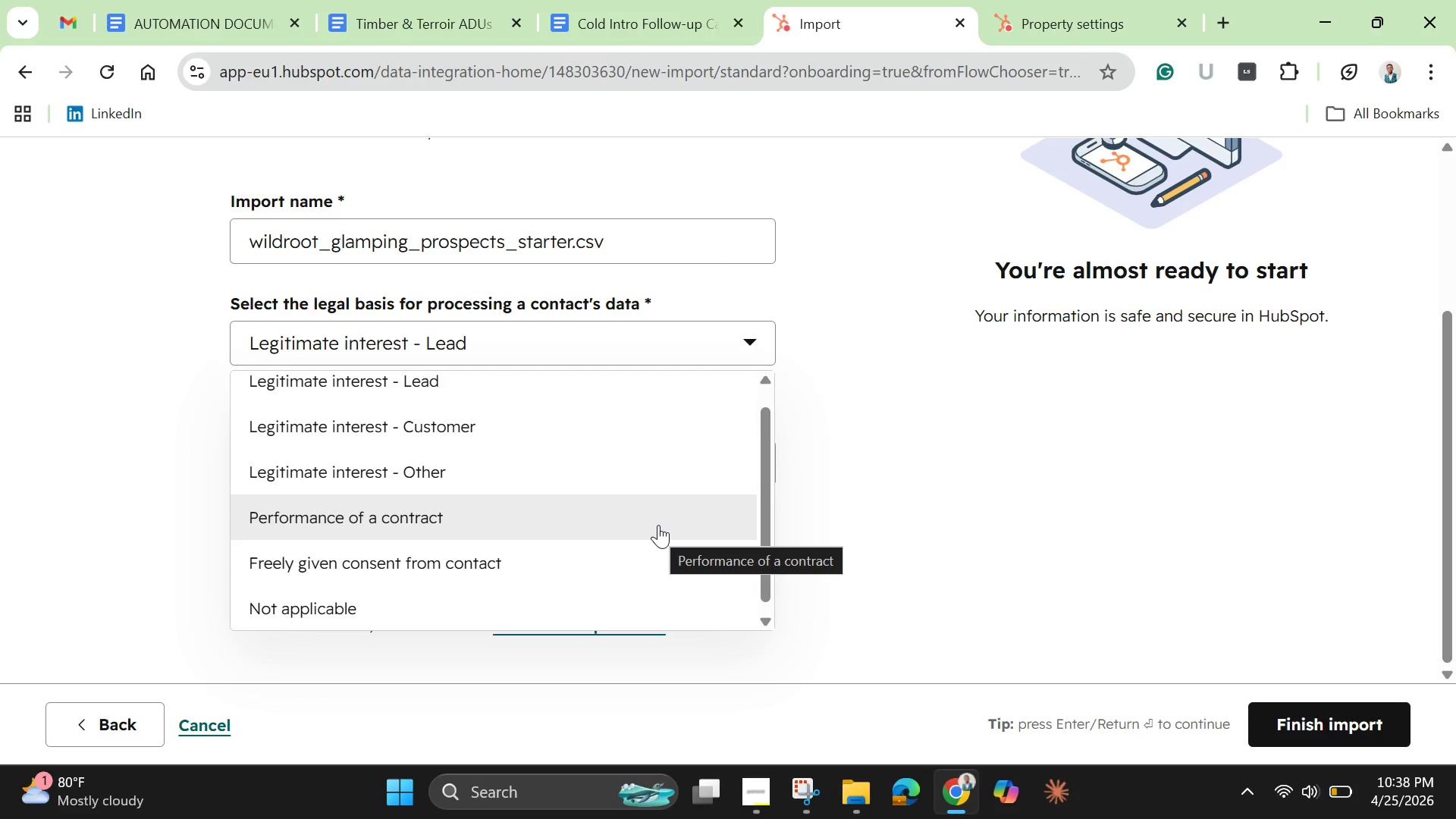 
mouse_move([515, 452])
 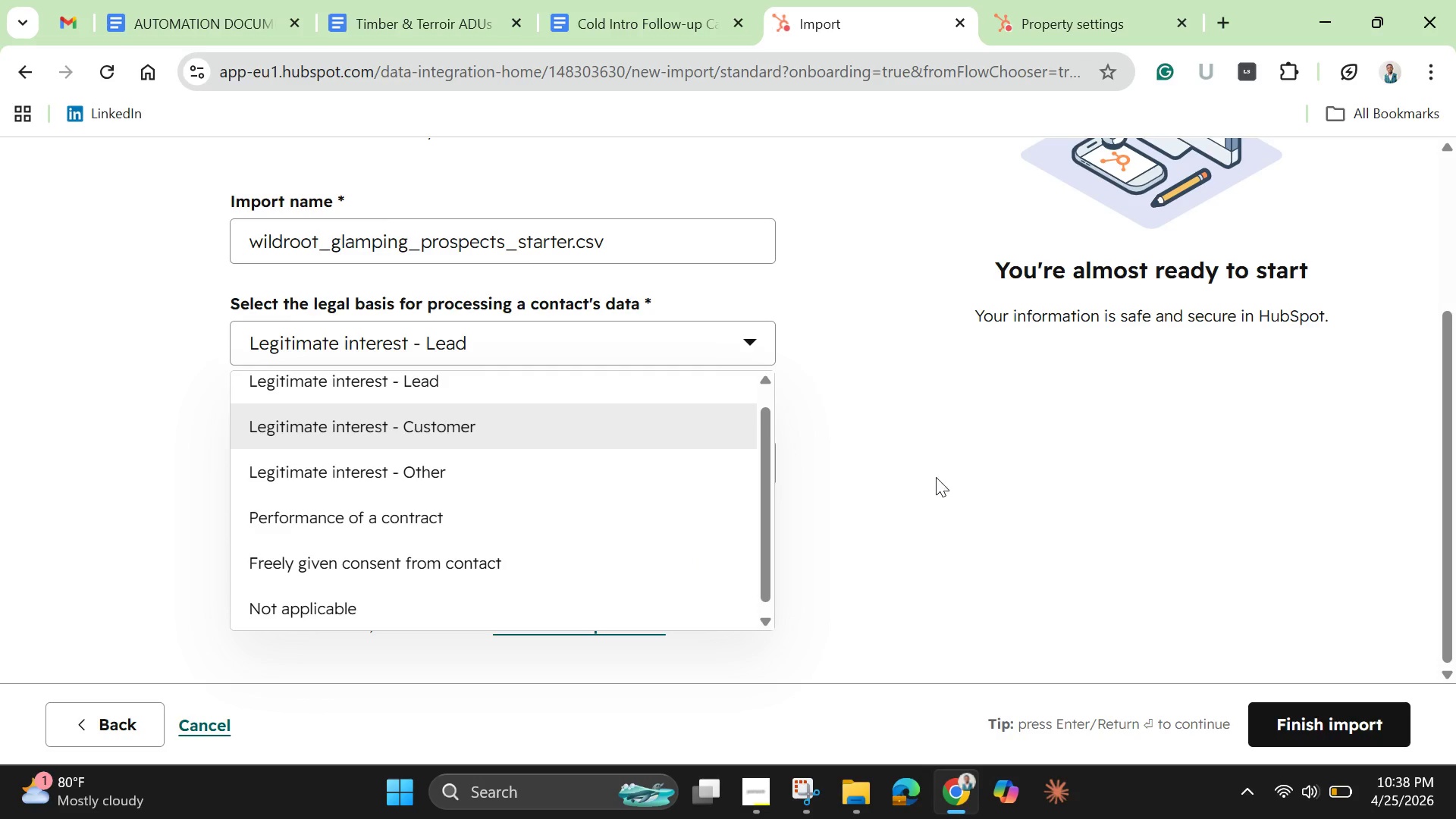 
left_click([942, 480])
 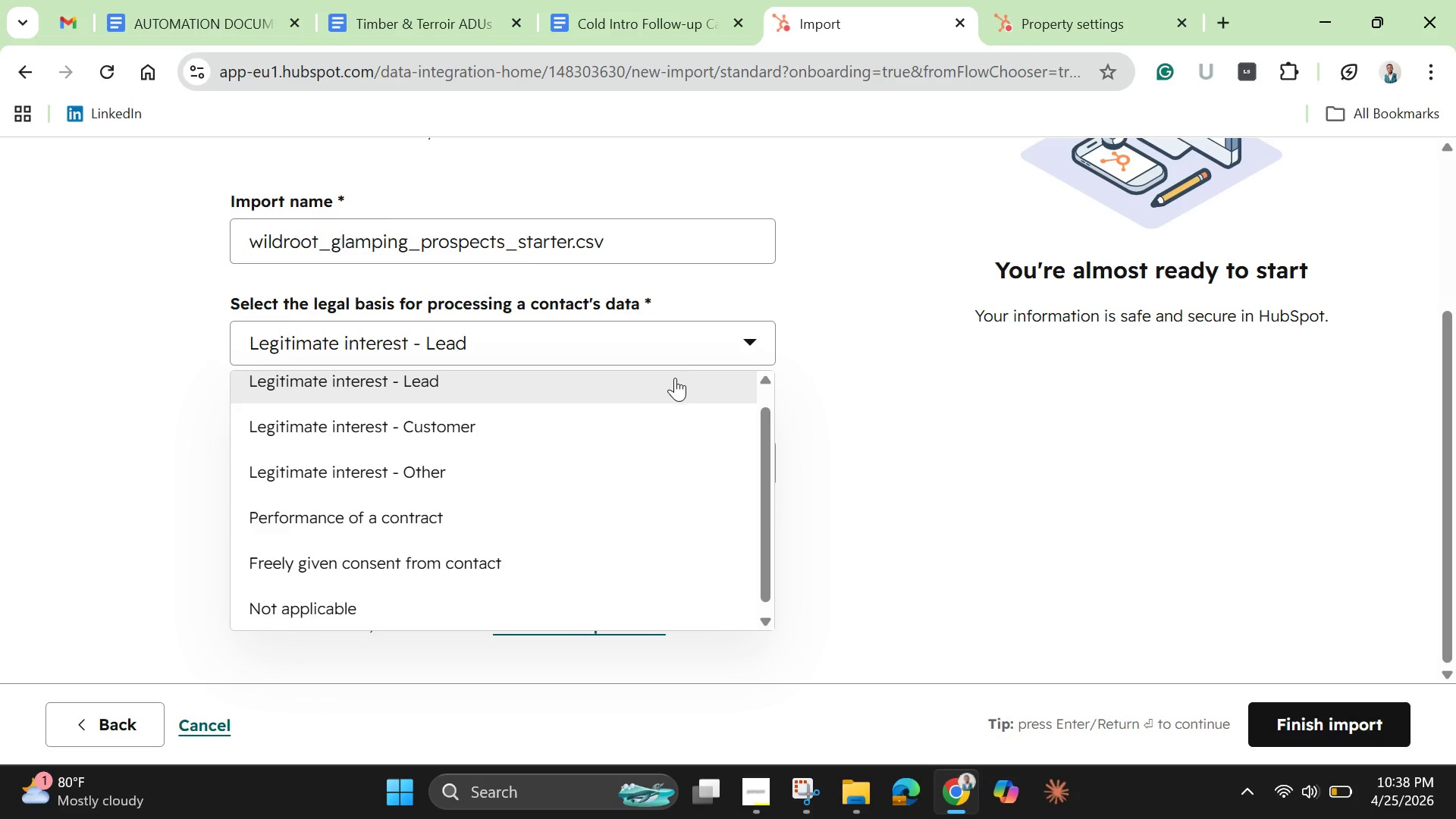 
left_click([658, 392])
 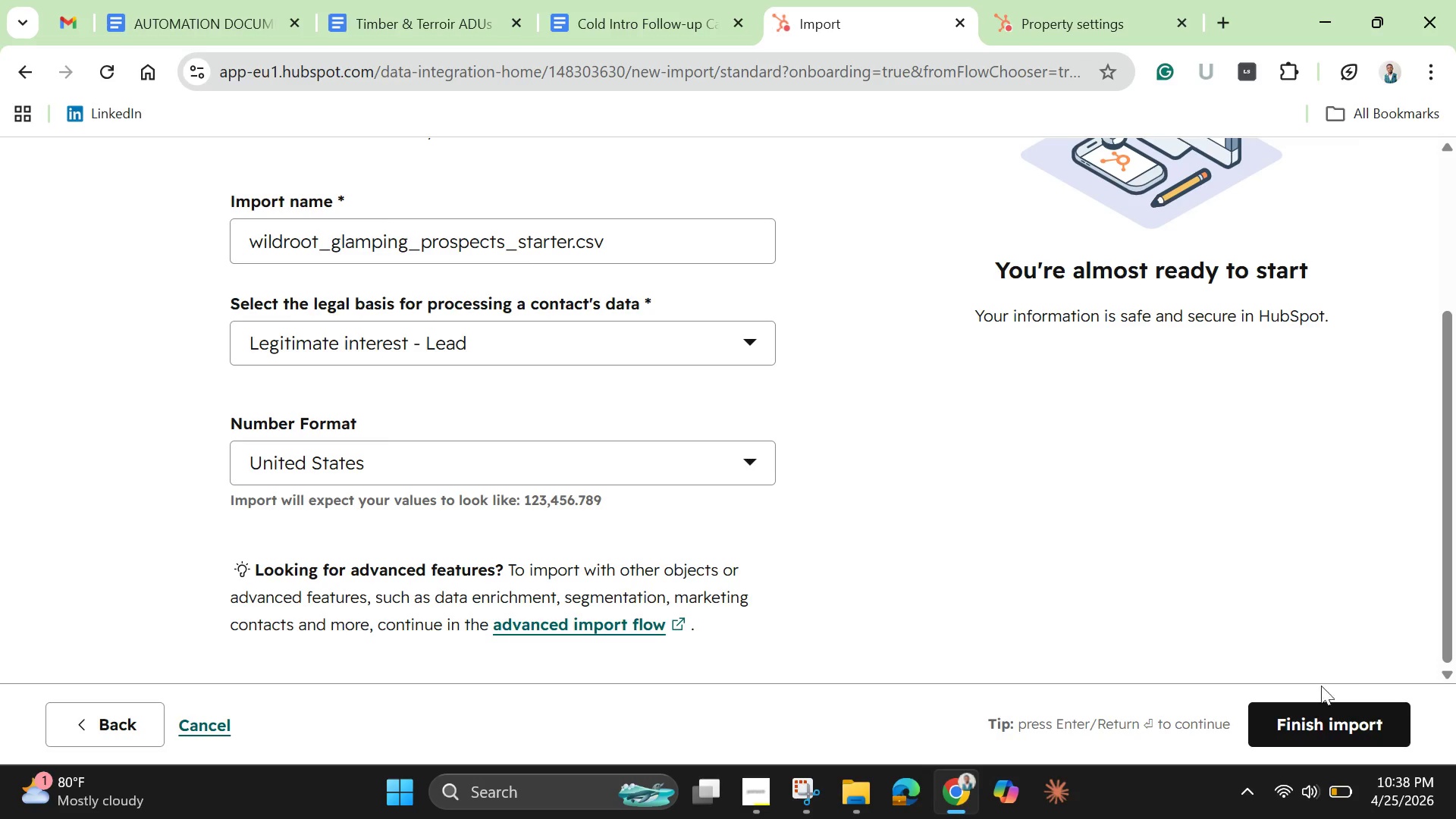 
left_click([1313, 718])
 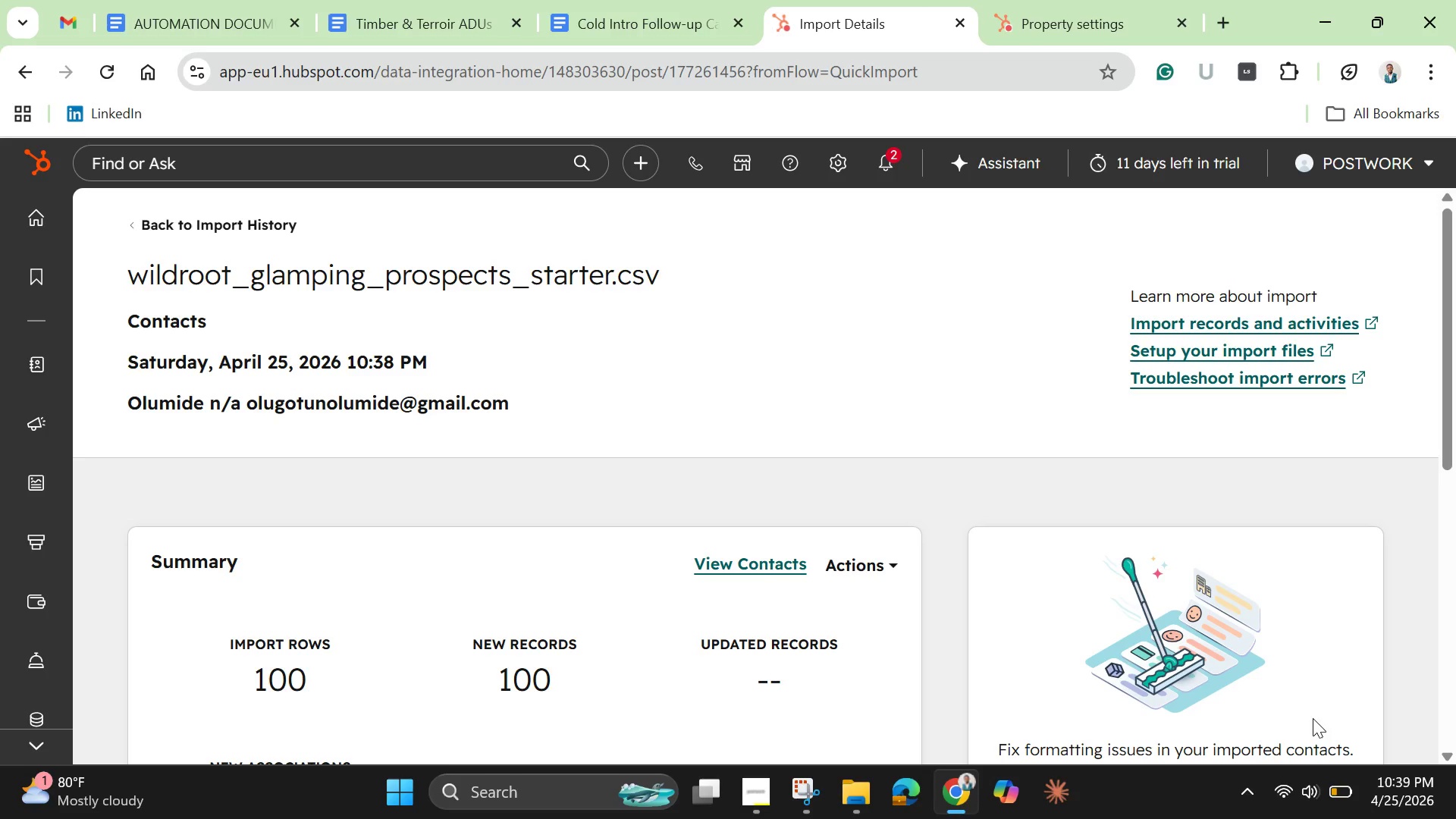 
wait(19.33)
 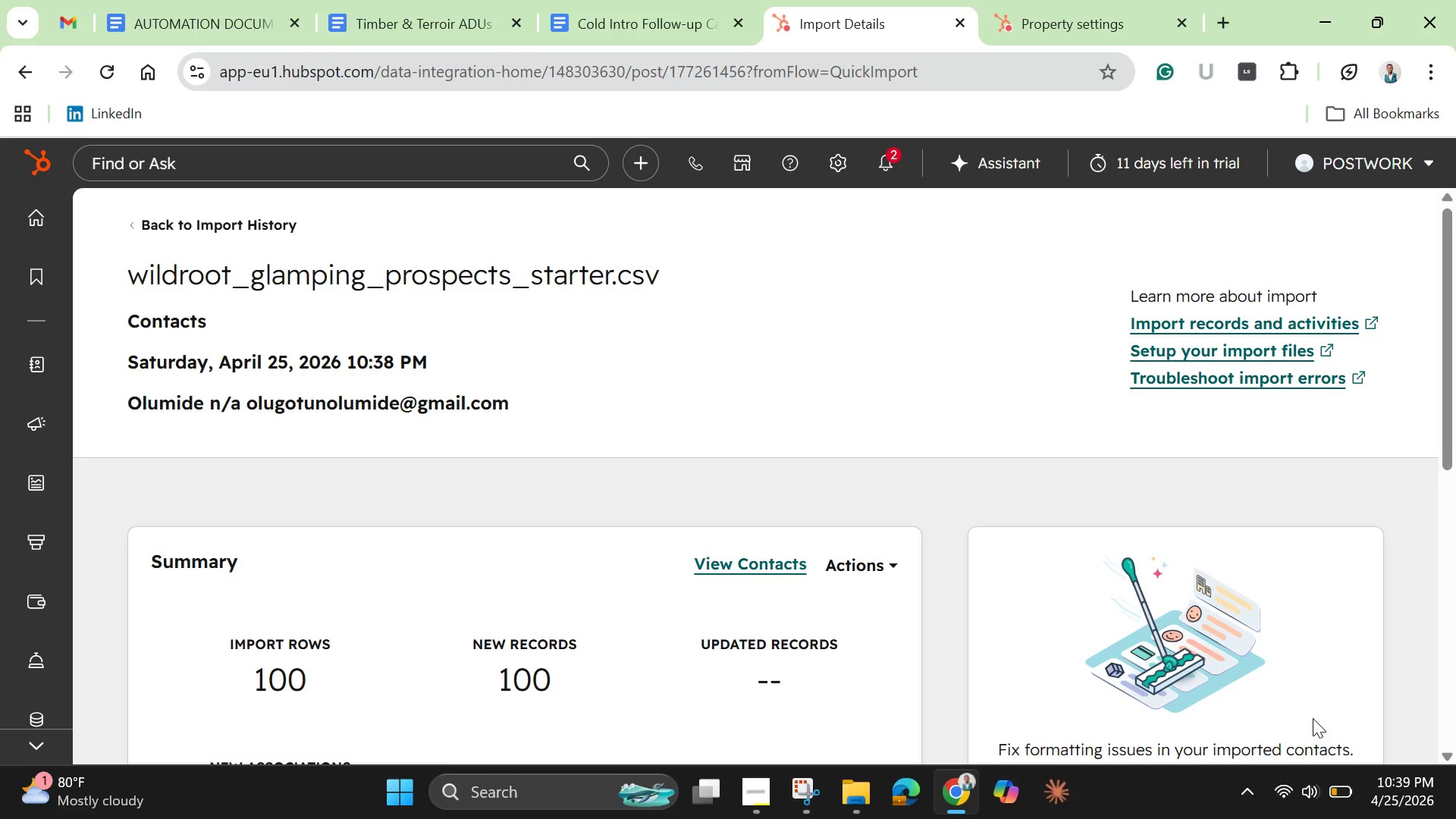 
left_click_drag(start_coordinate=[1455, 434], to_coordinate=[1455, 701])
 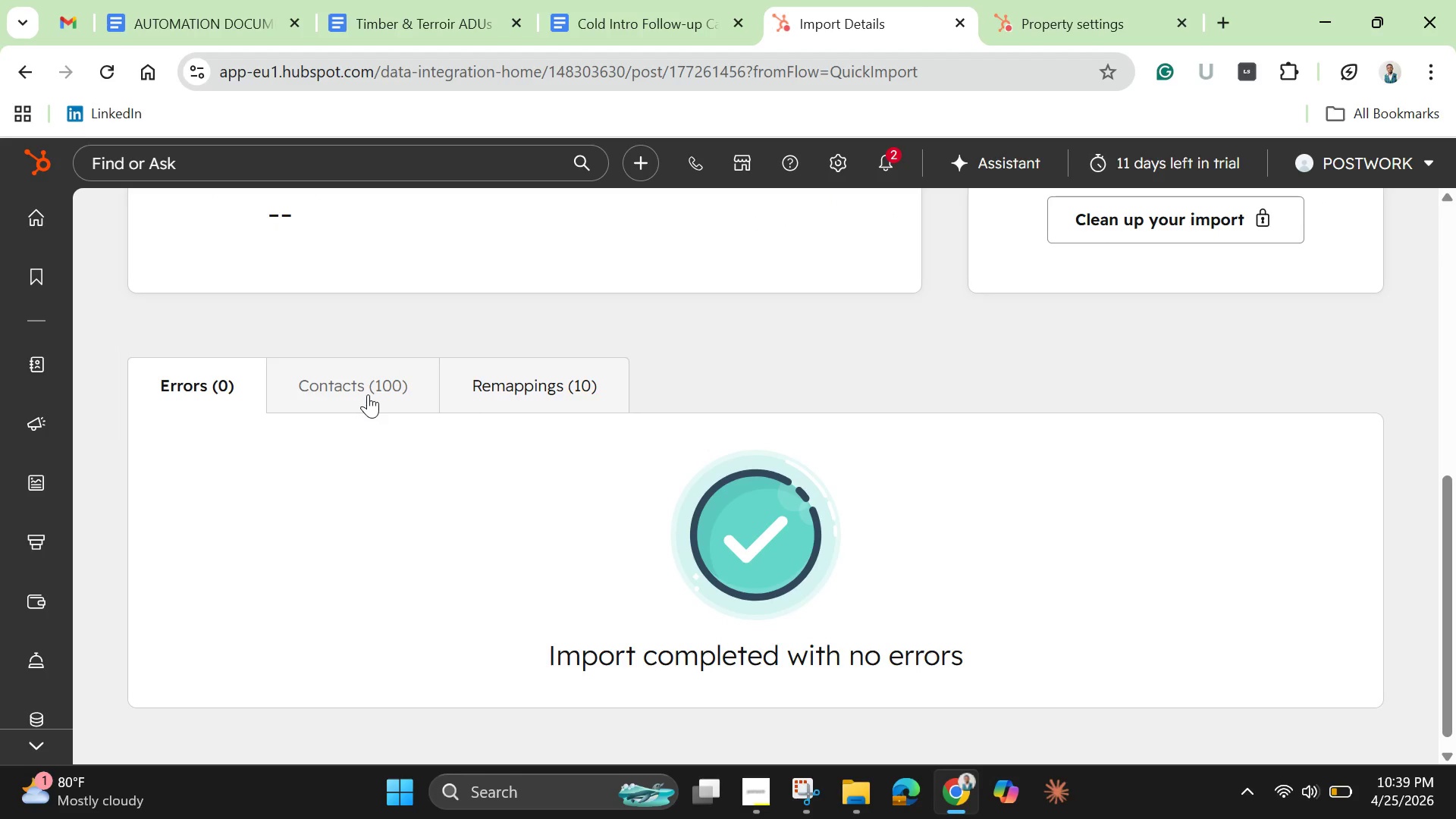 
left_click([368, 394])
 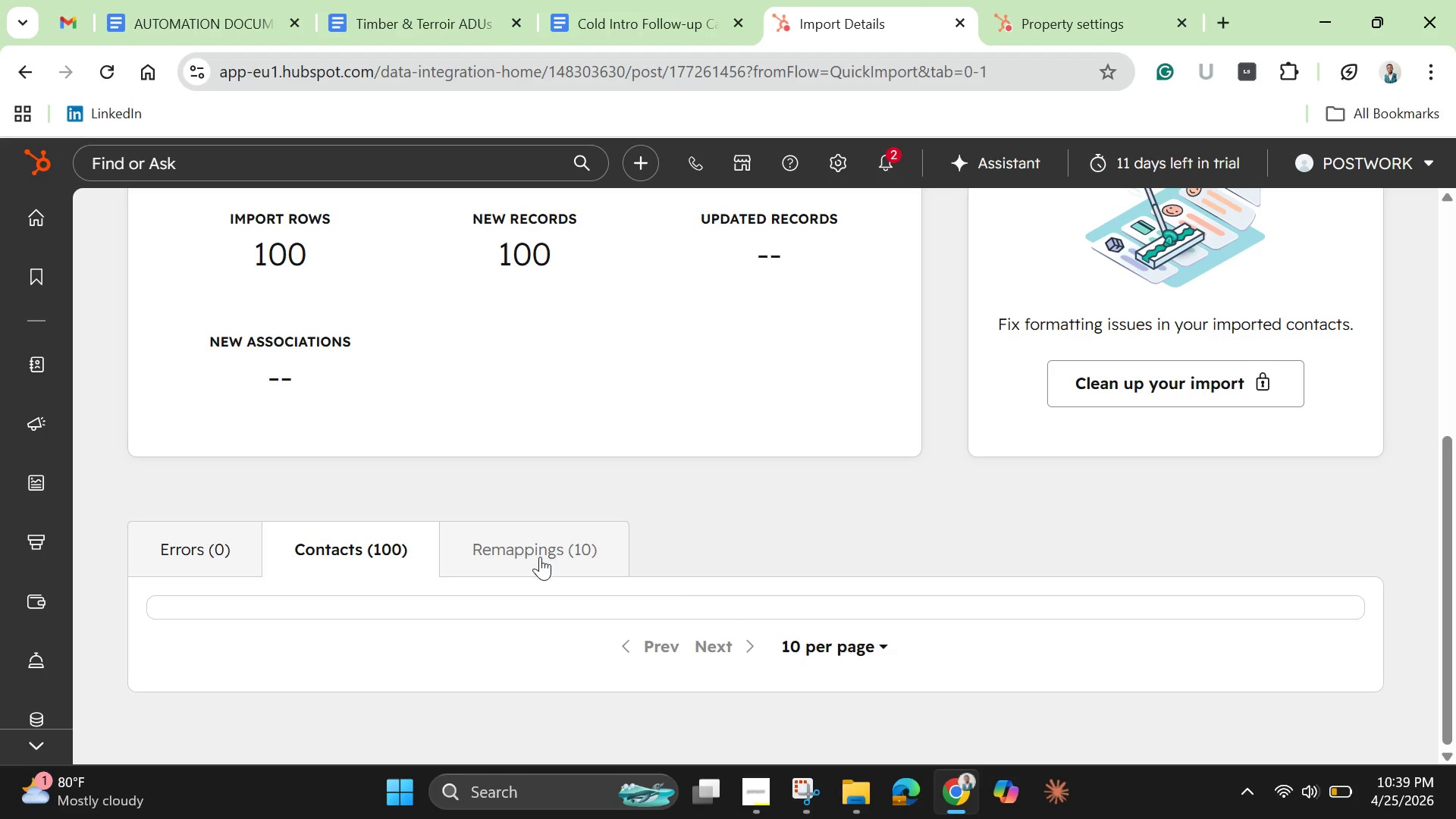 
scroll: coordinate [543, 563], scroll_direction: down, amount: 3.0
 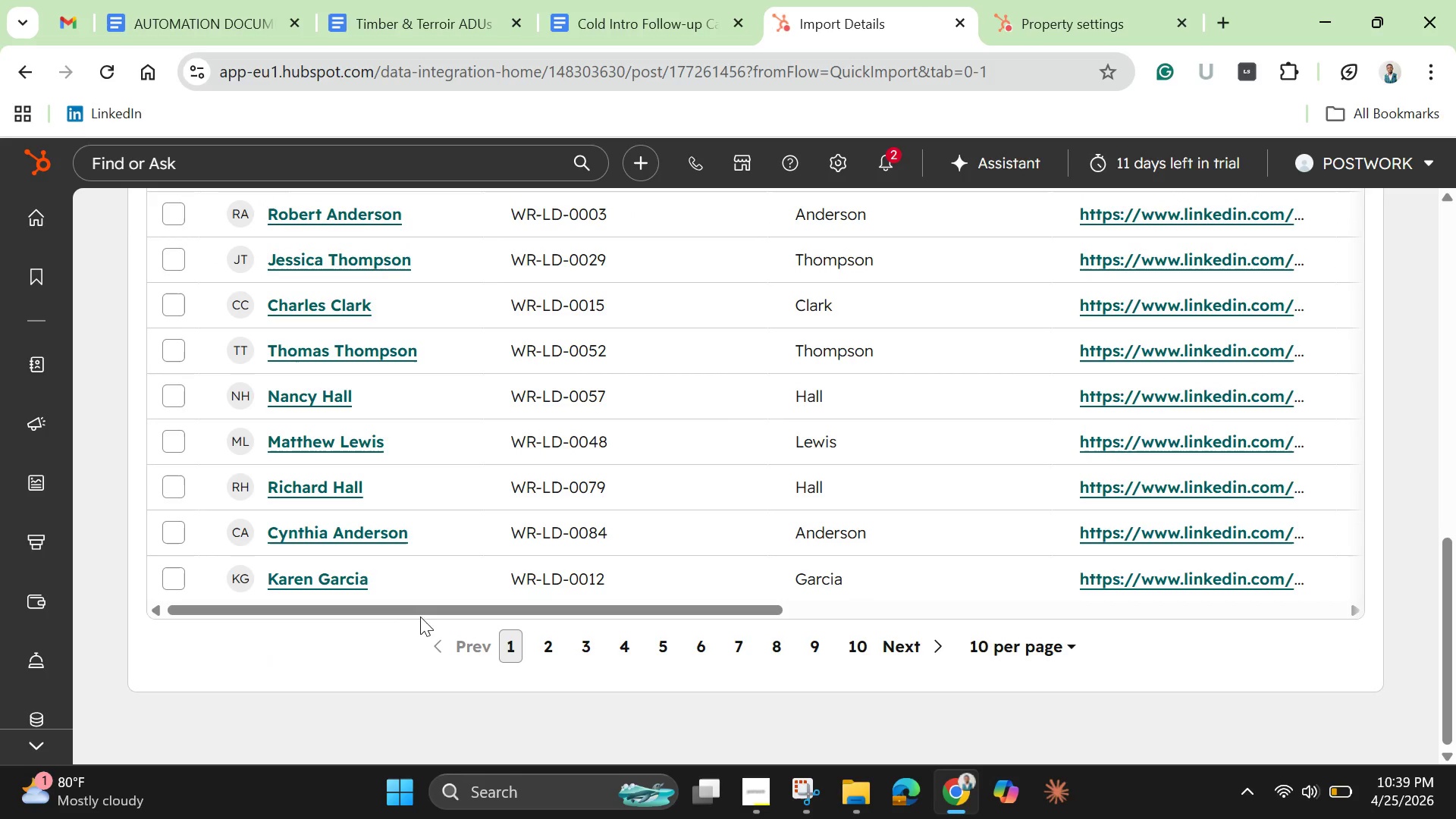 
left_click_drag(start_coordinate=[426, 613], to_coordinate=[844, 616])
 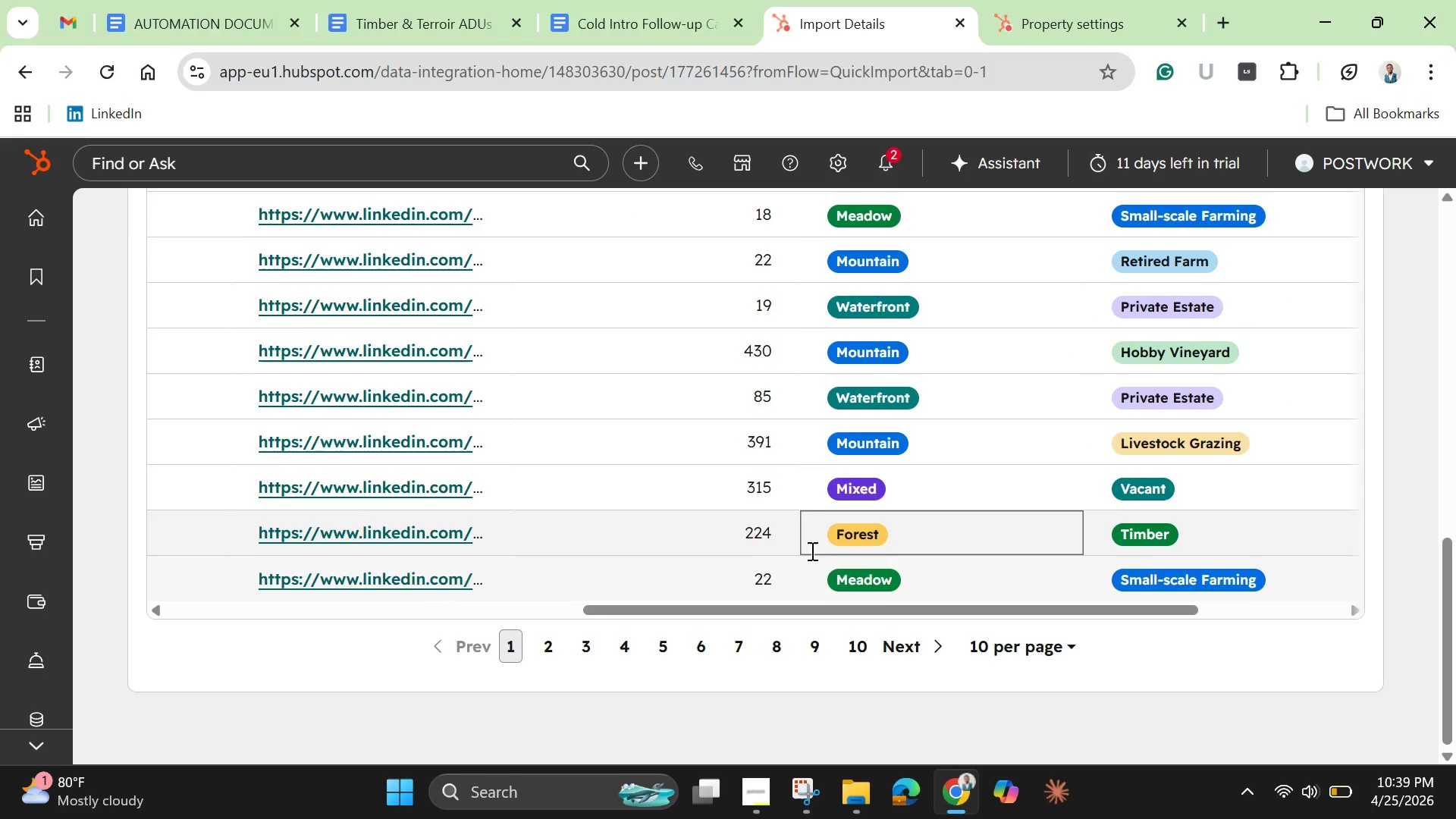 
scroll: coordinate [811, 551], scroll_direction: up, amount: 3.0
 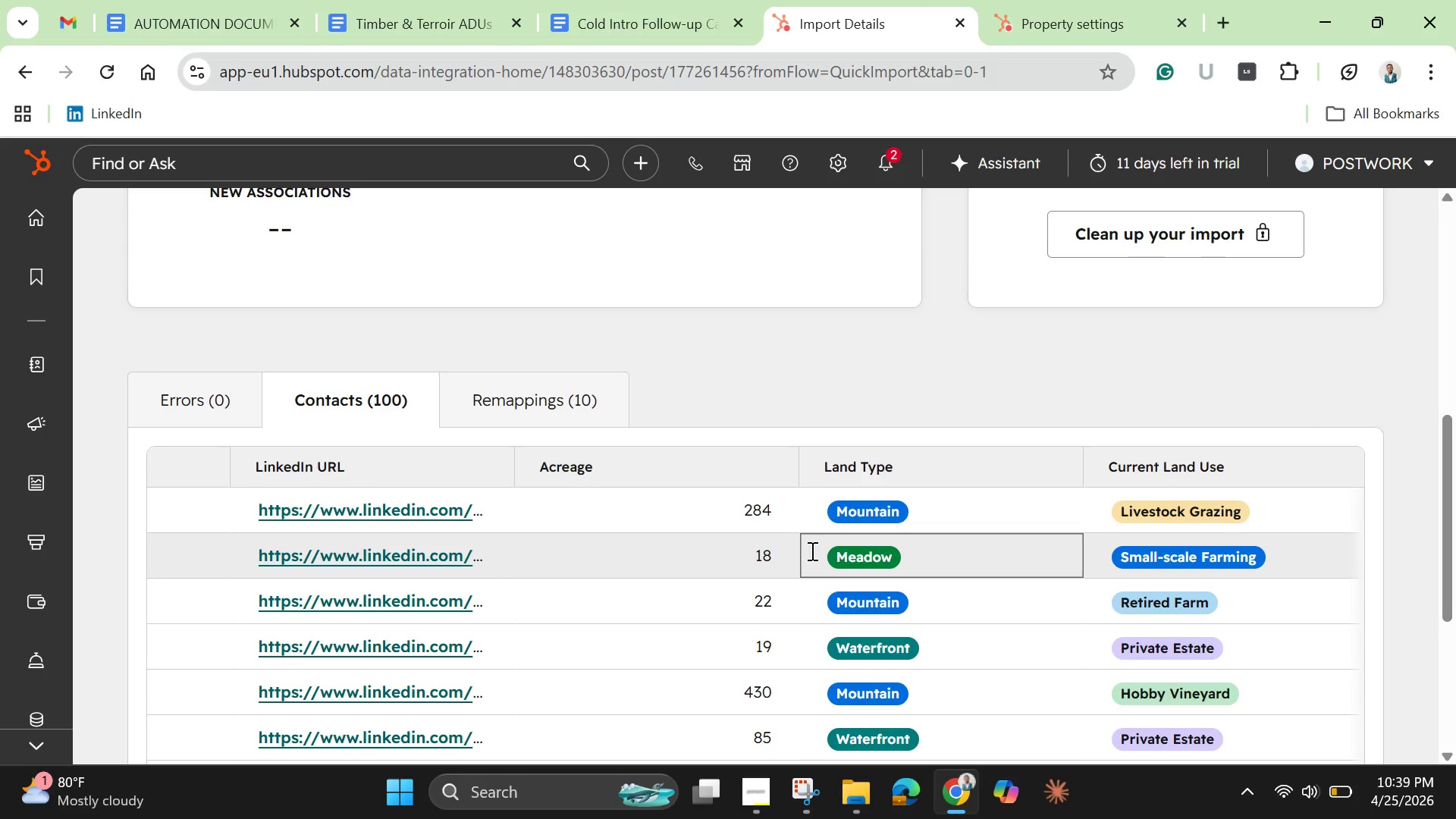 
scroll: coordinate [811, 551], scroll_direction: down, amount: 3.0
 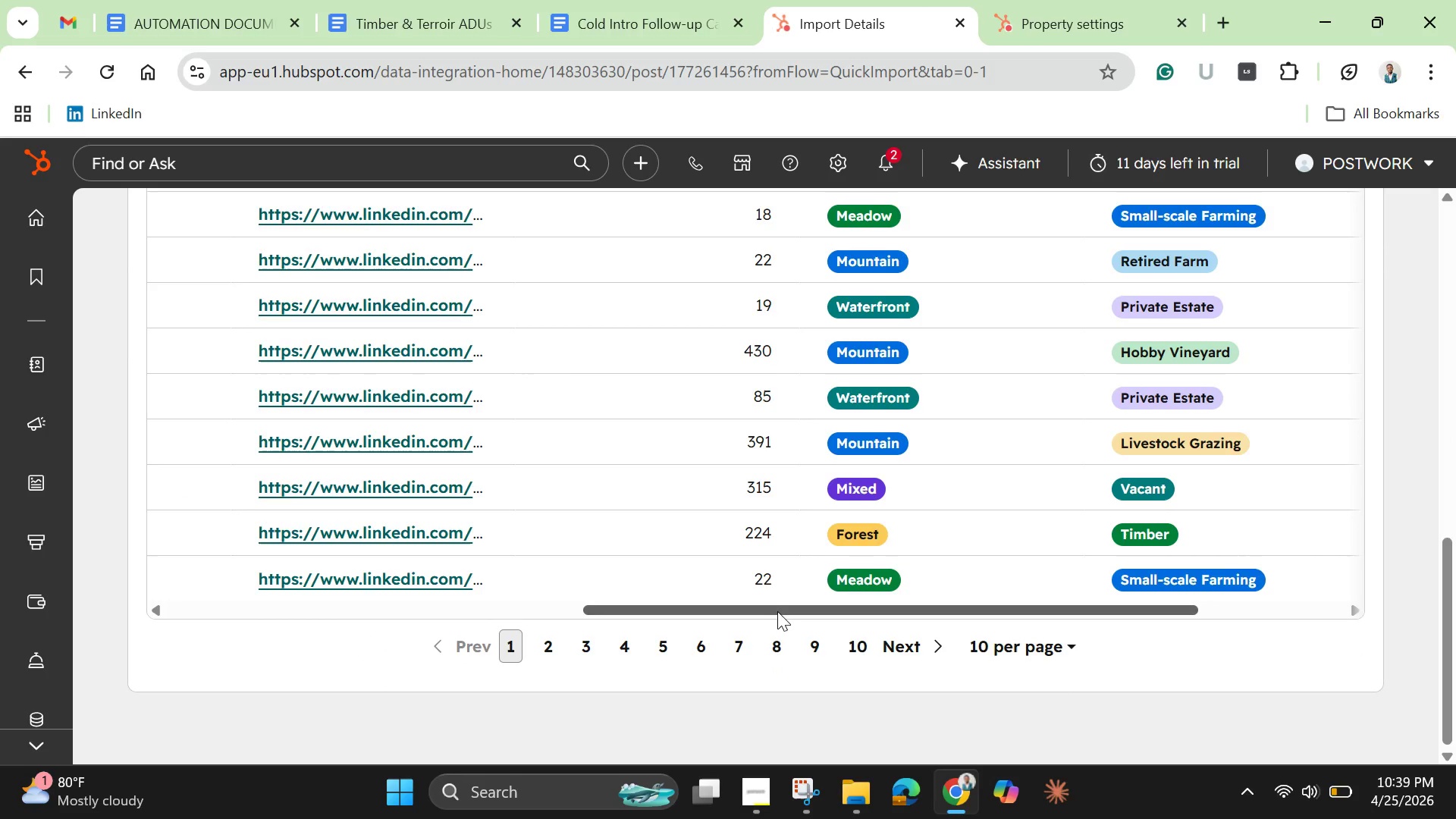 
left_click_drag(start_coordinate=[777, 611], to_coordinate=[201, 611])
 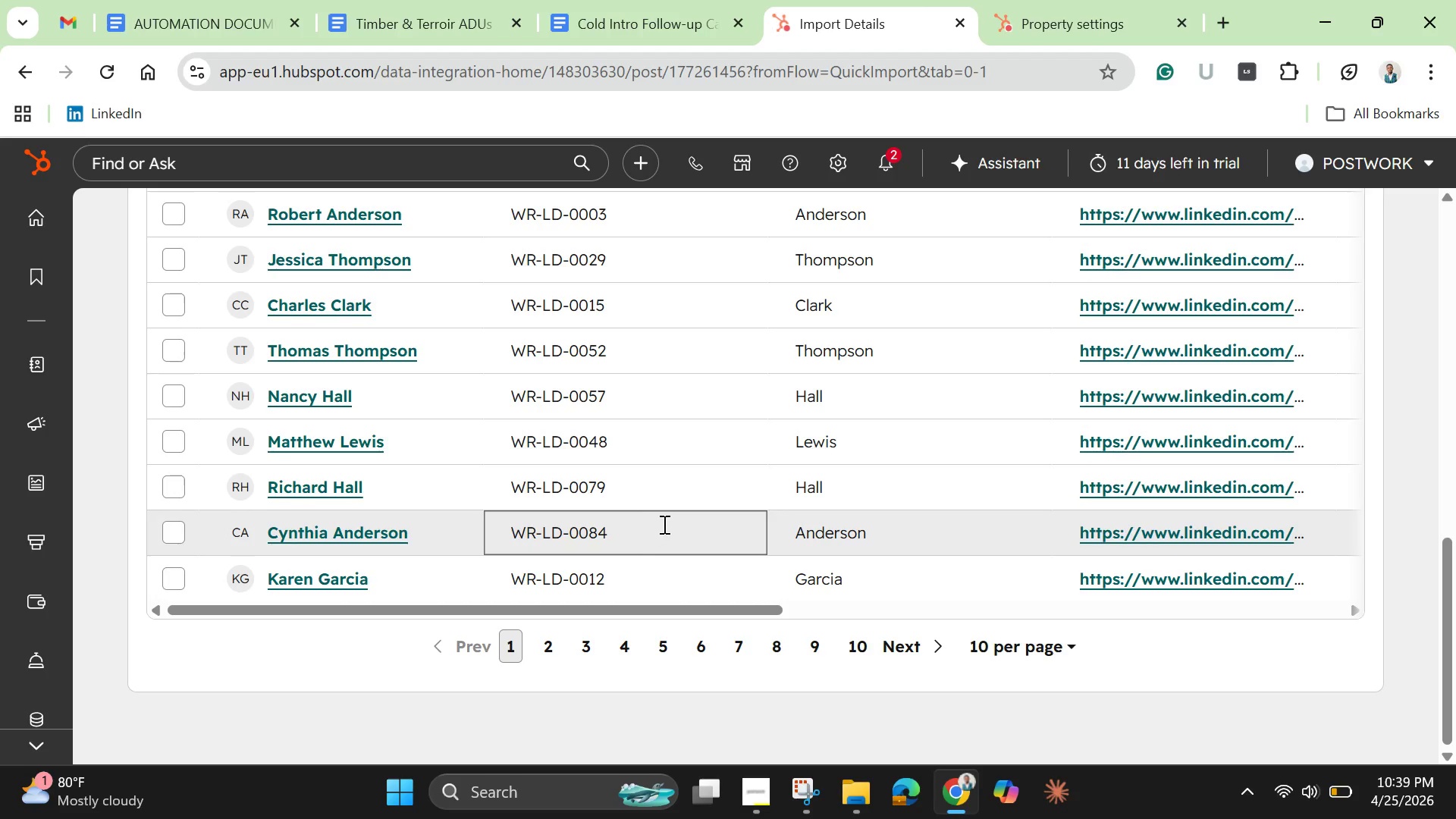 
scroll: coordinate [669, 524], scroll_direction: up, amount: 4.0
 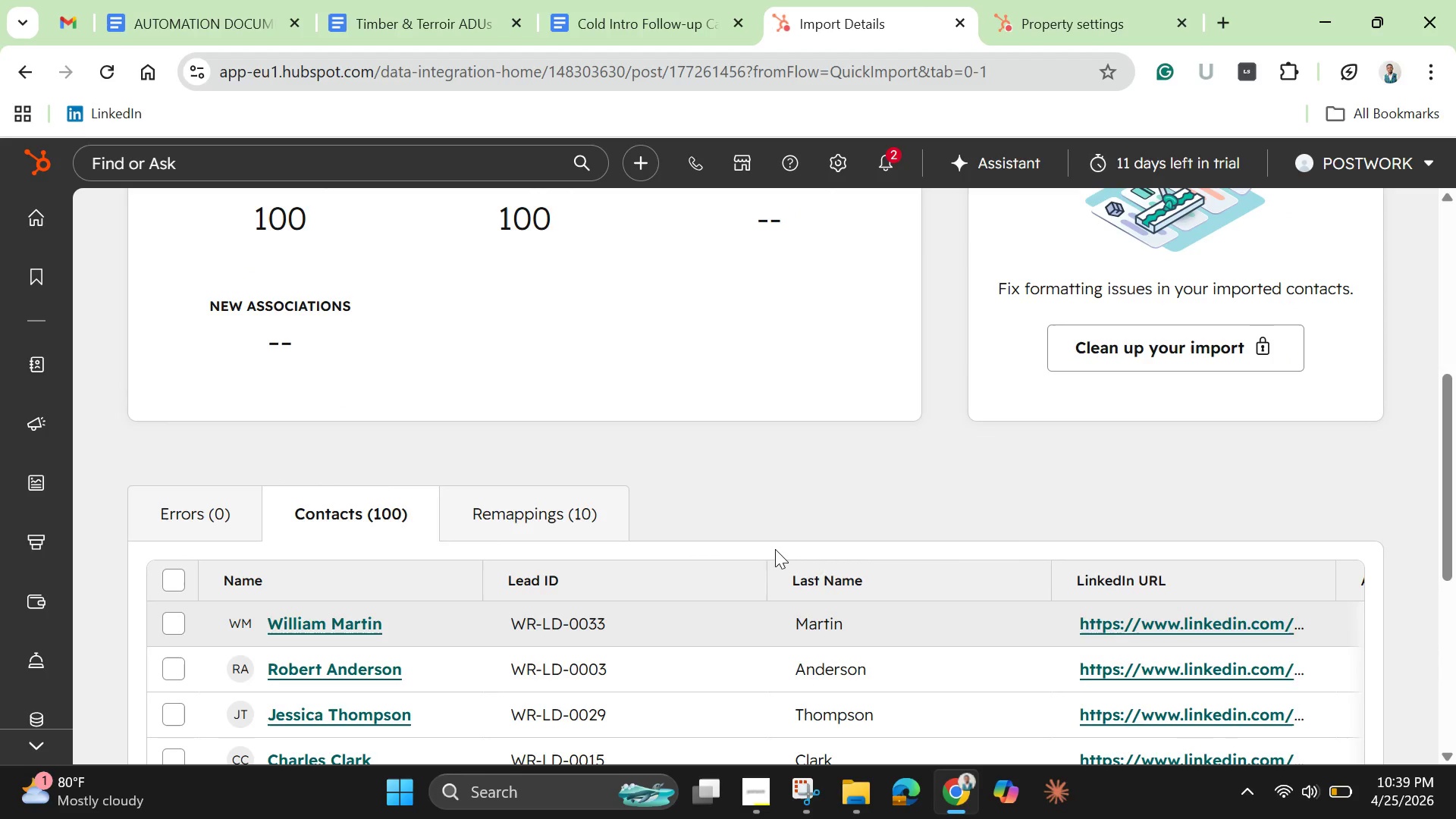 
wait(5.22)
 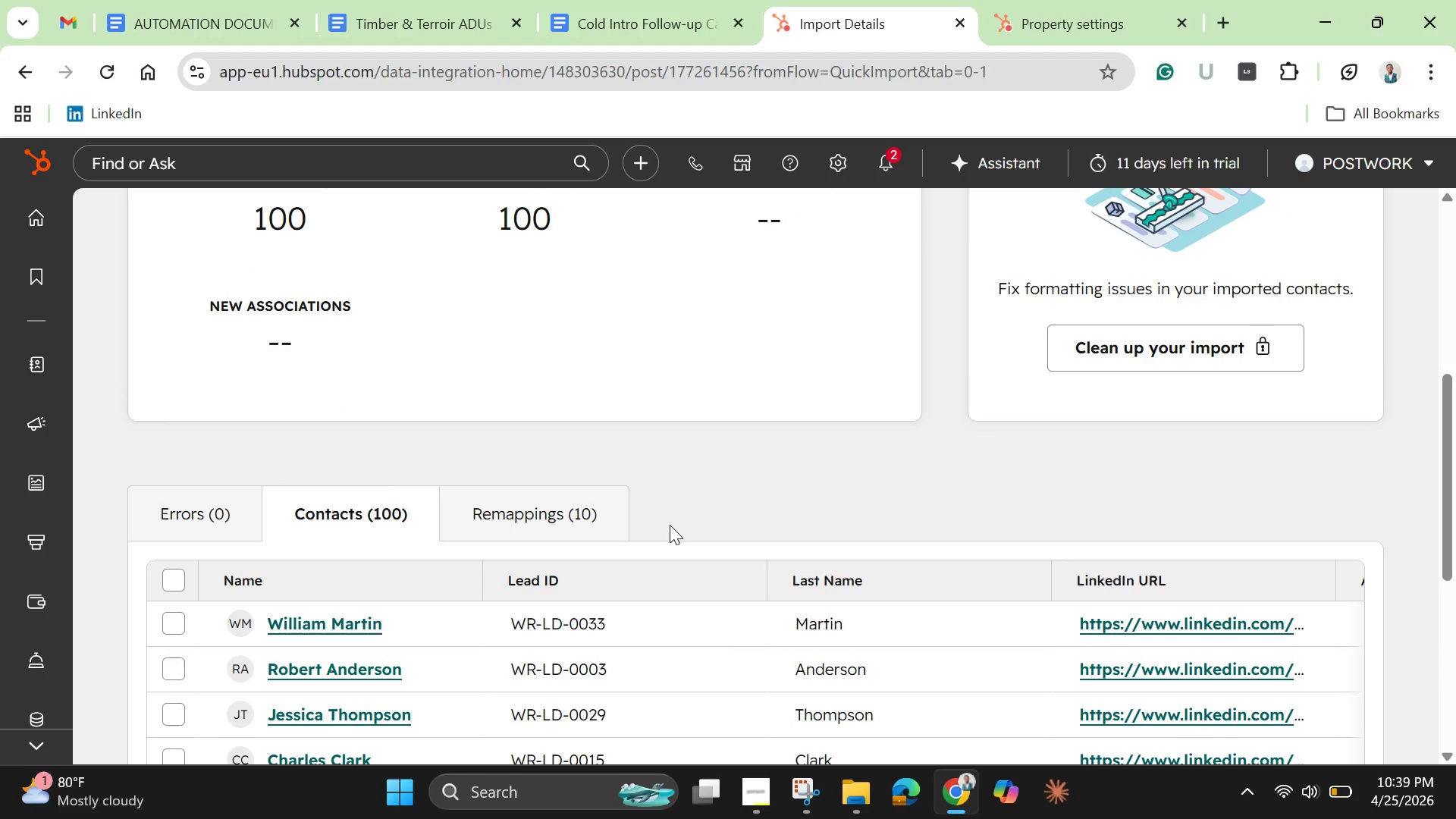 
left_click([1125, 629])
 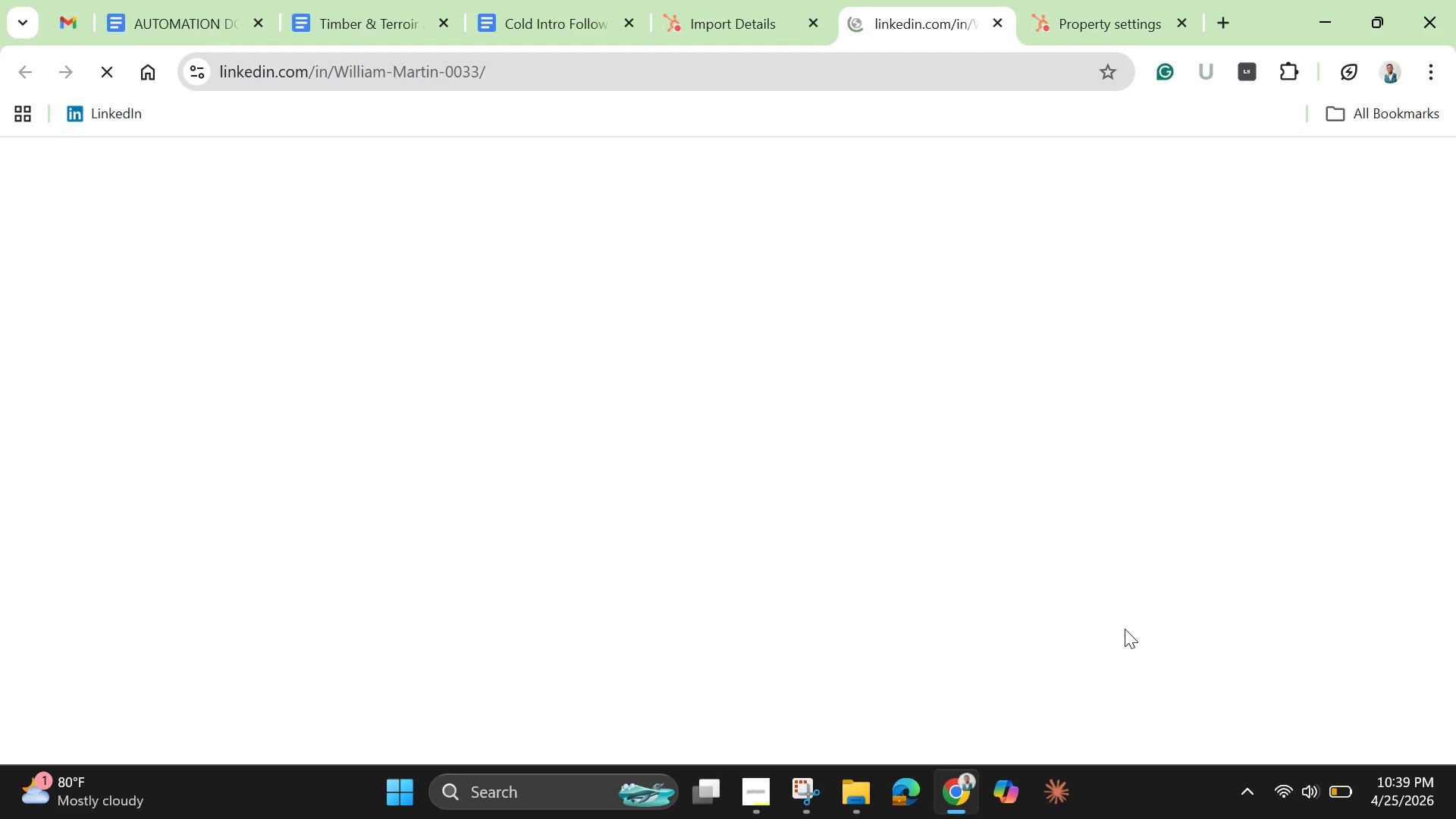 
wait(8.28)
 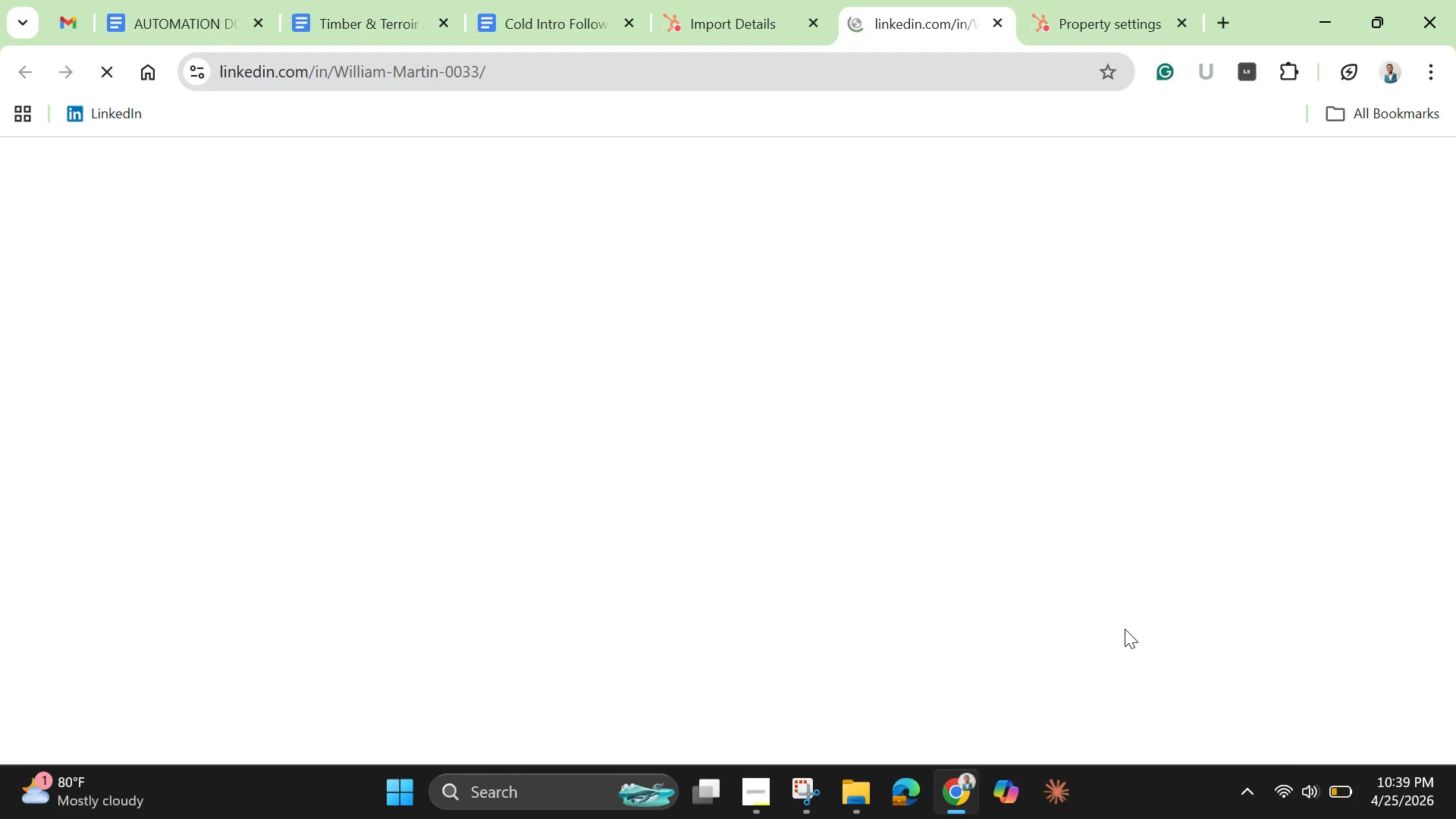 
left_click([723, 3])
 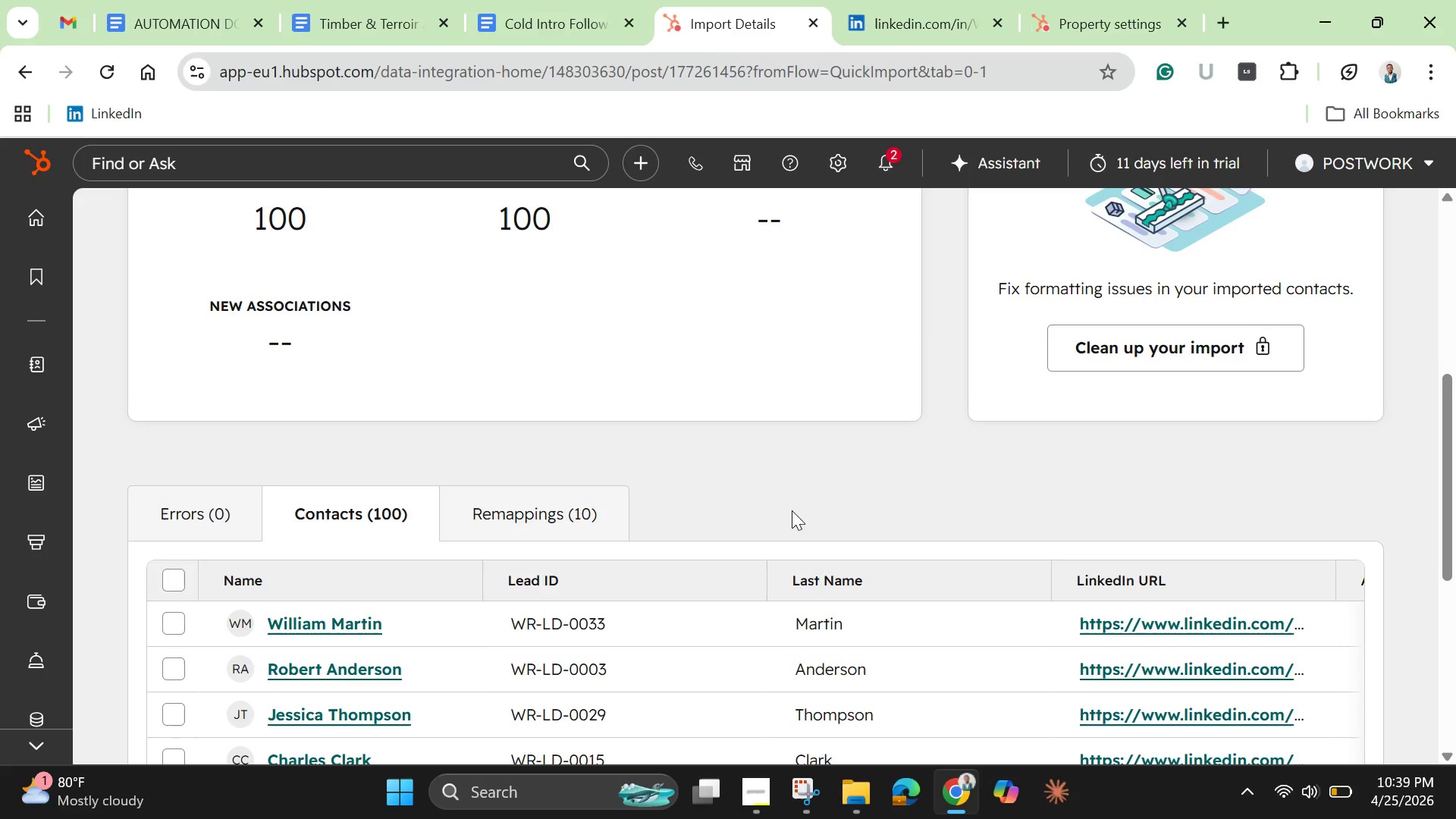 
scroll: coordinate [805, 516], scroll_direction: up, amount: 6.0
 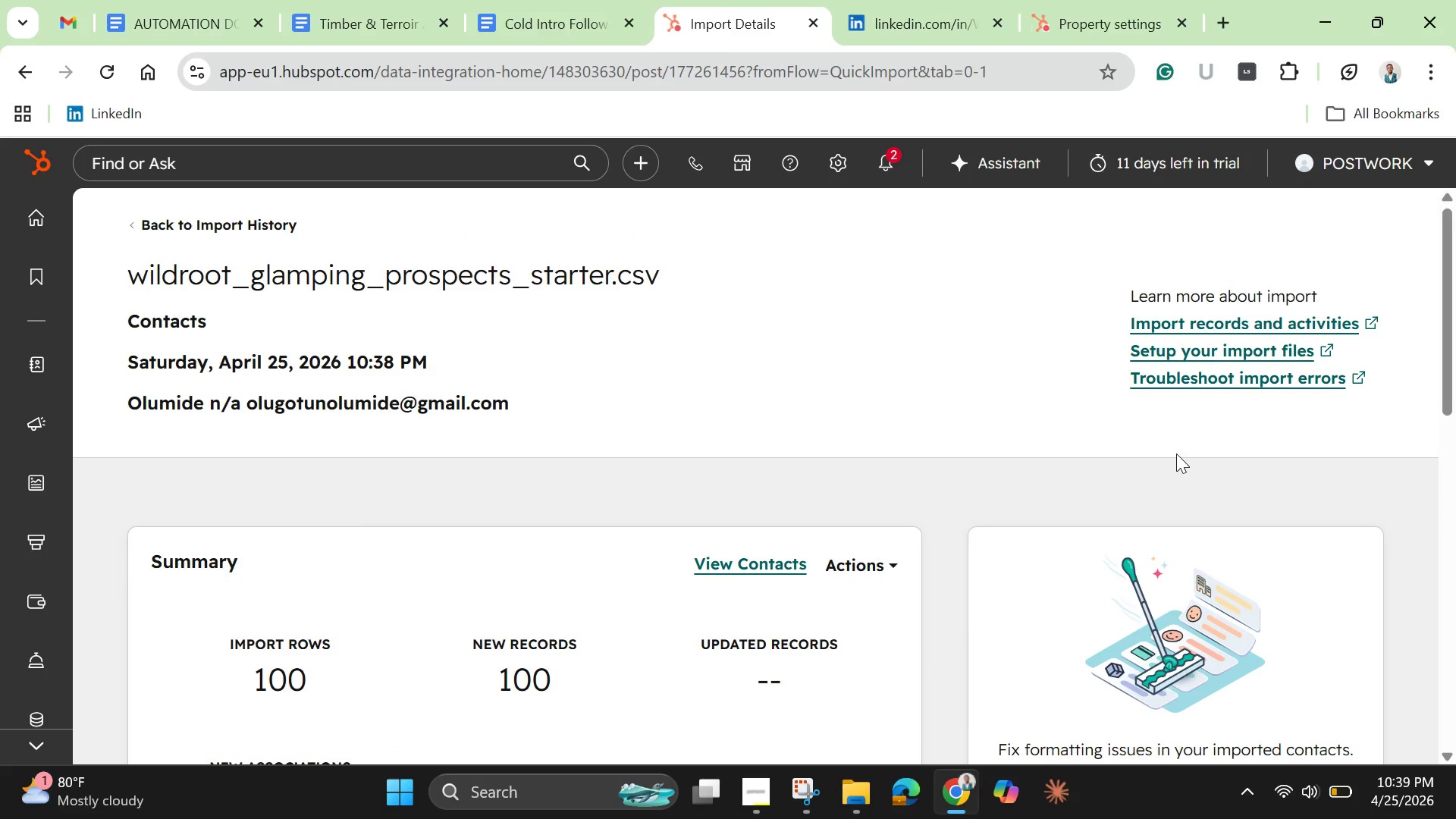 
left_click([1106, 15])
 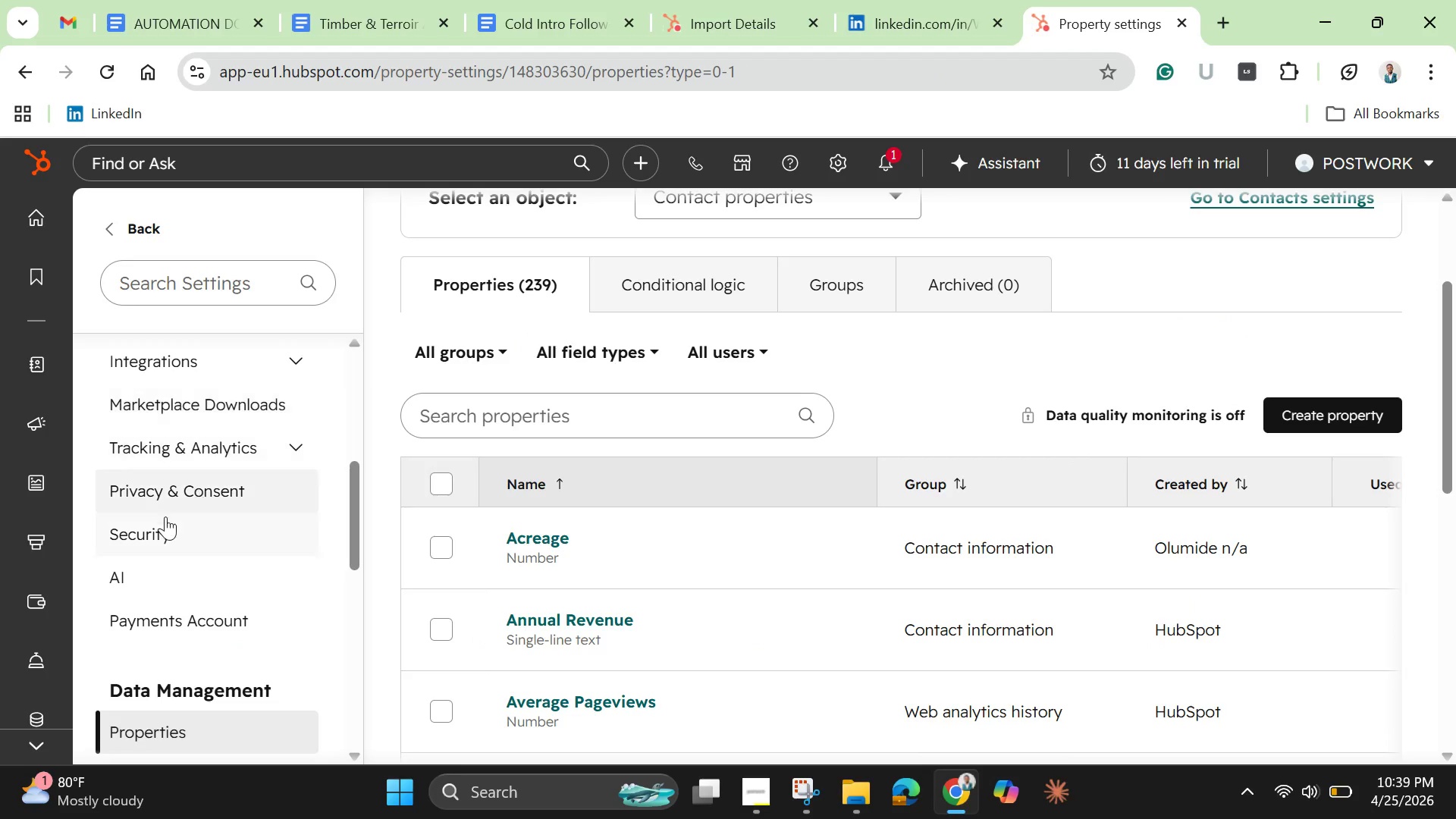 
scroll: coordinate [193, 607], scroll_direction: down, amount: 4.0
 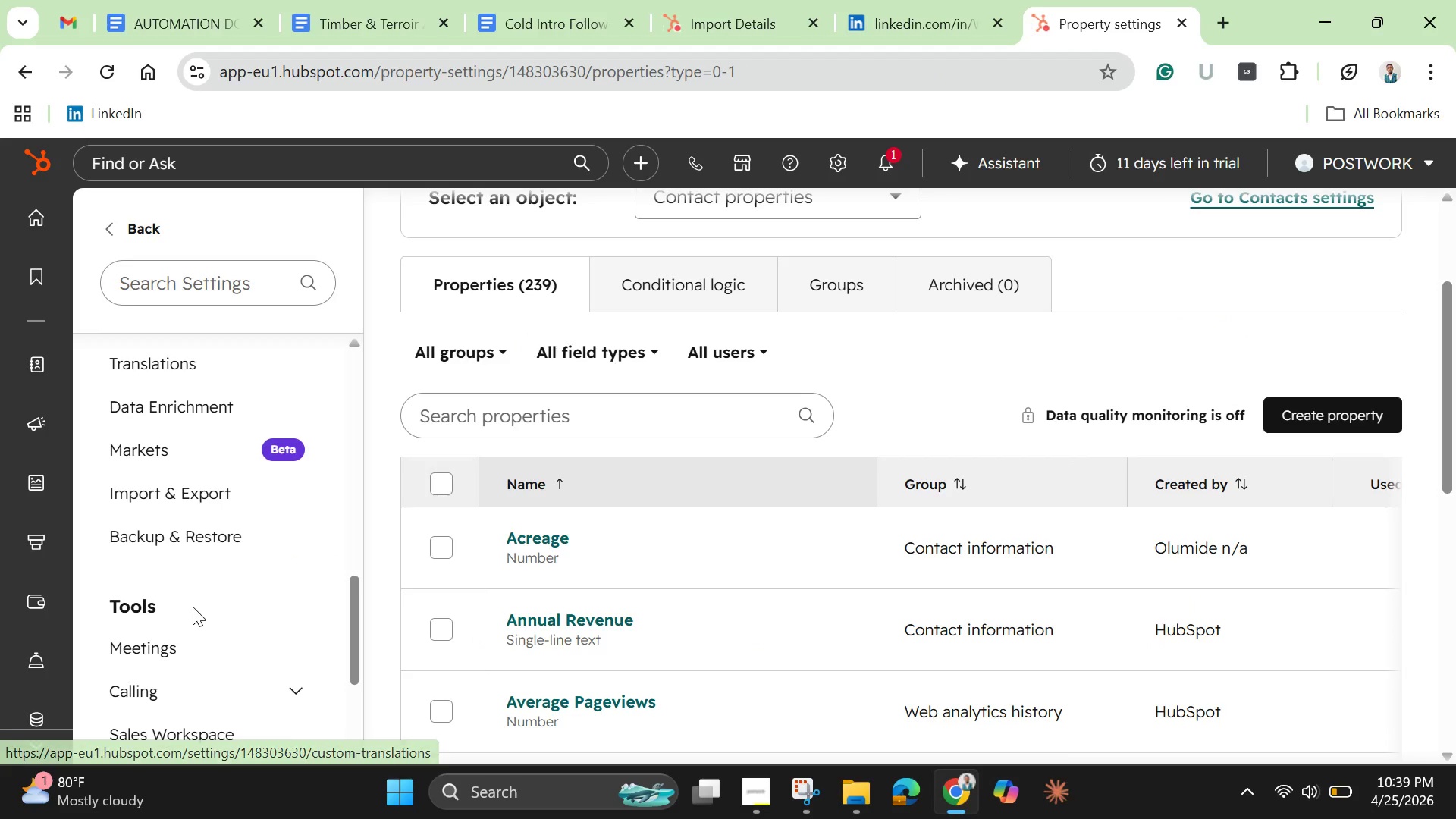 
scroll: coordinate [193, 614], scroll_direction: none, amount: 0.0
 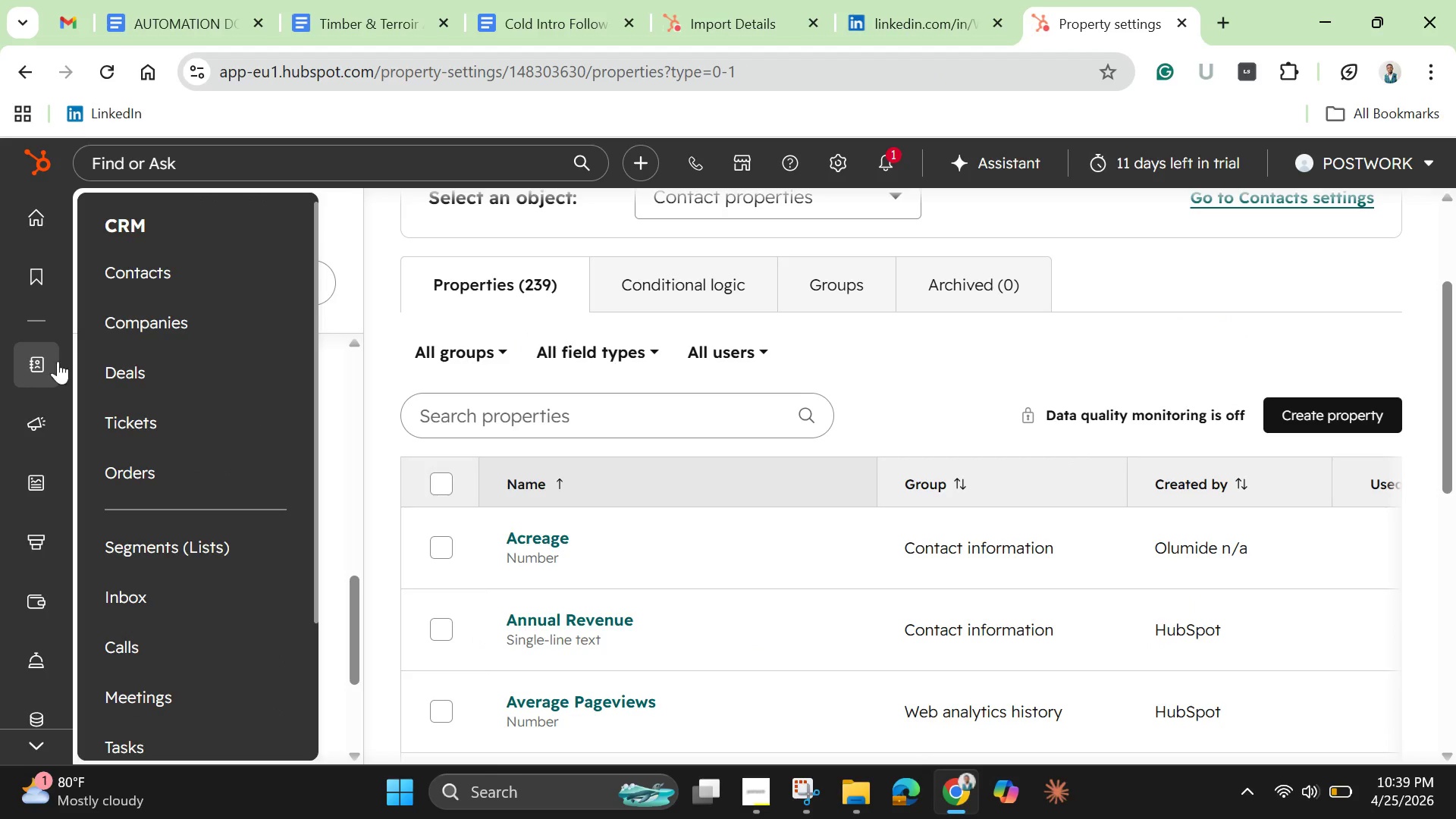 
left_click([174, 268])
 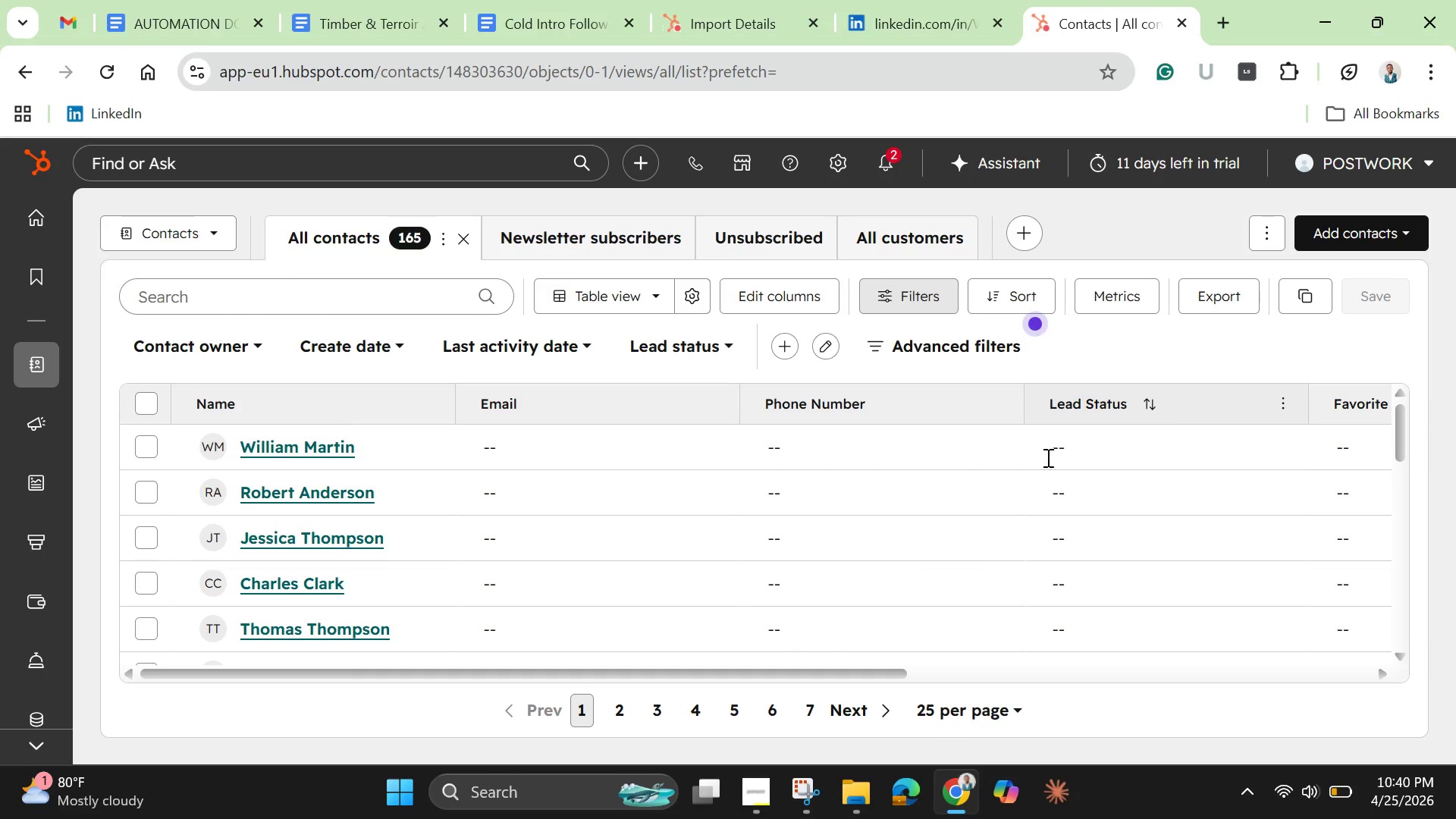 
wait(35.88)
 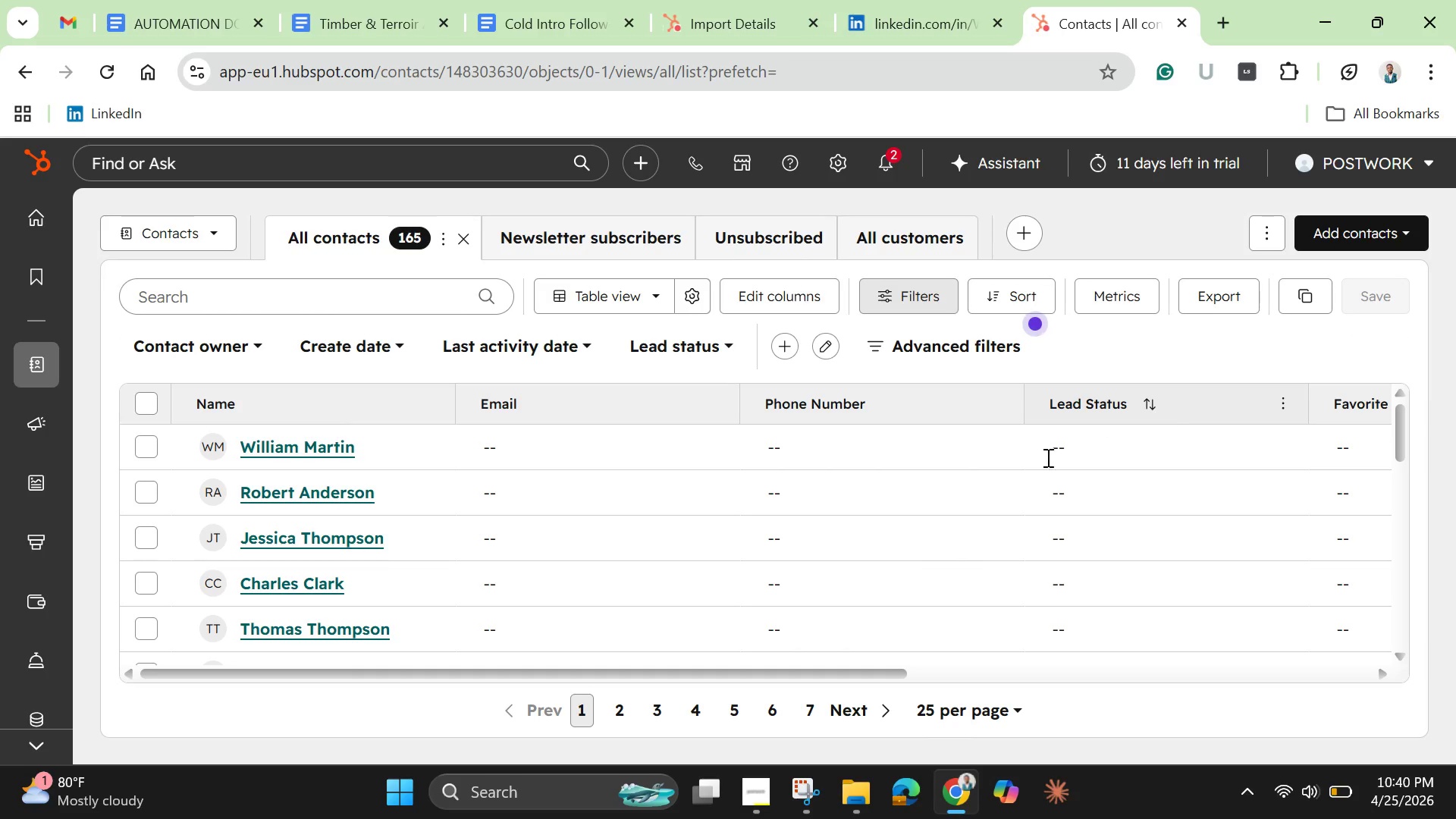 
left_click([206, 234])
 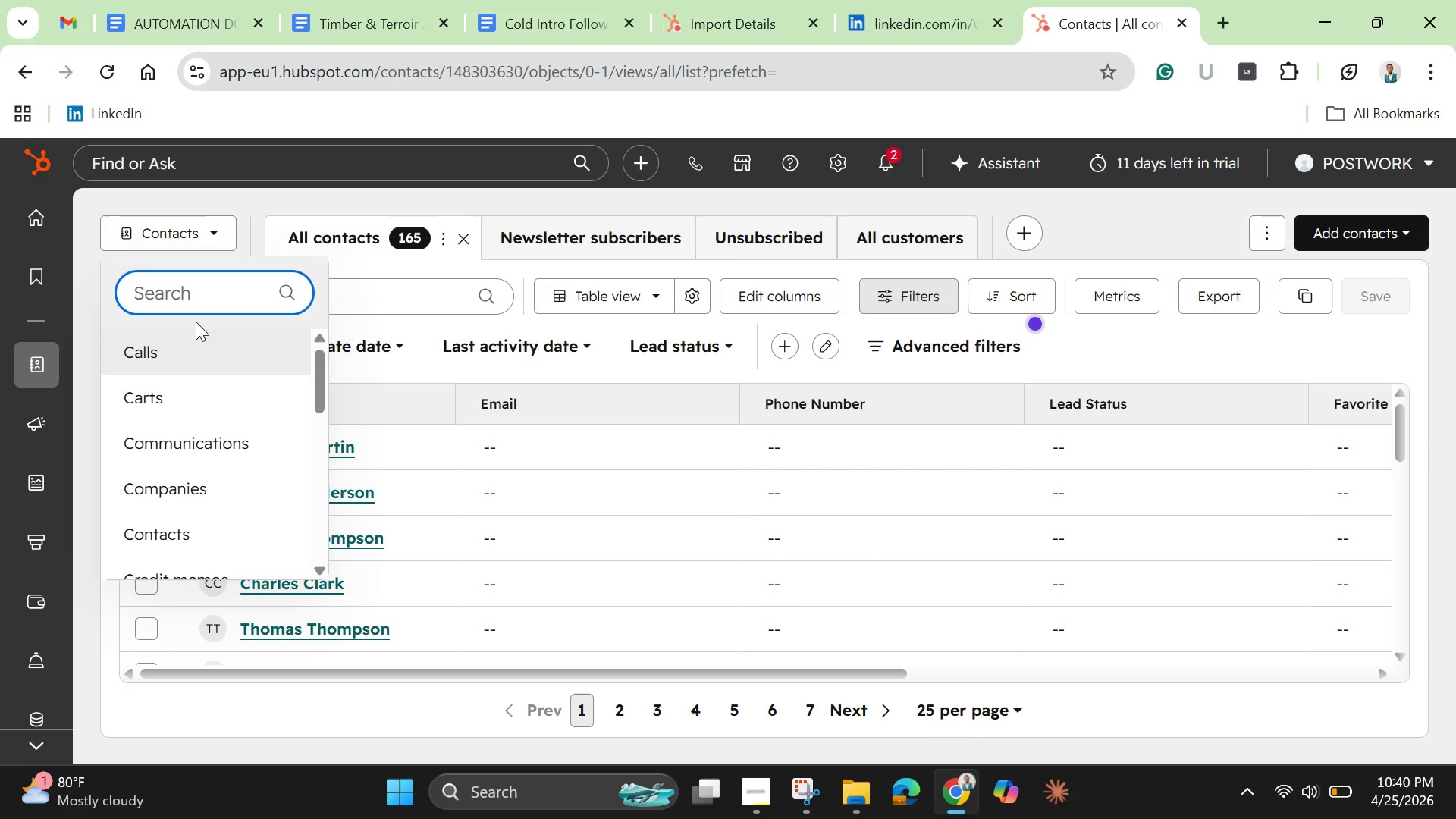 
type(land)
 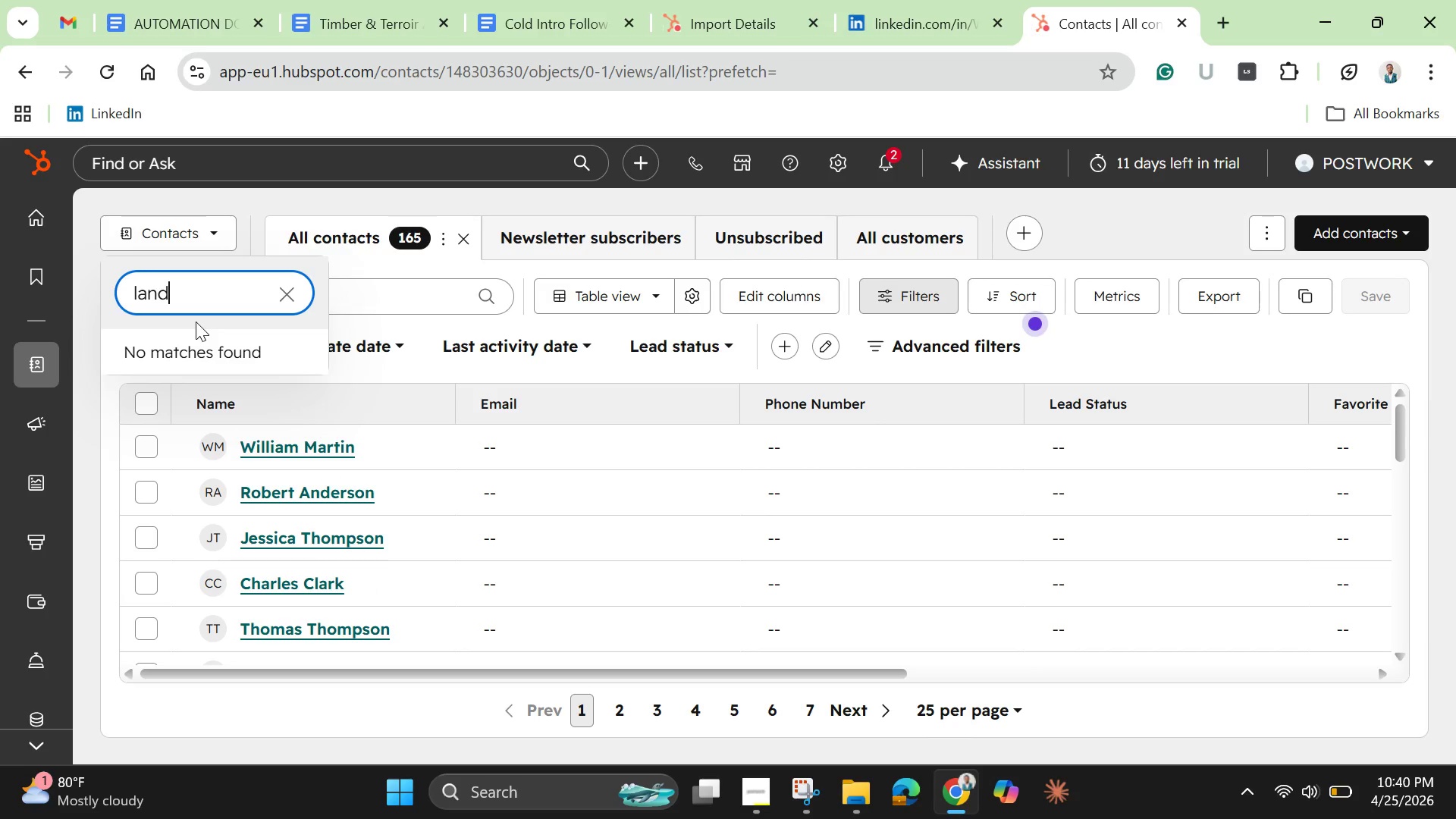 
hold_key(key=Backspace, duration=1.5)
 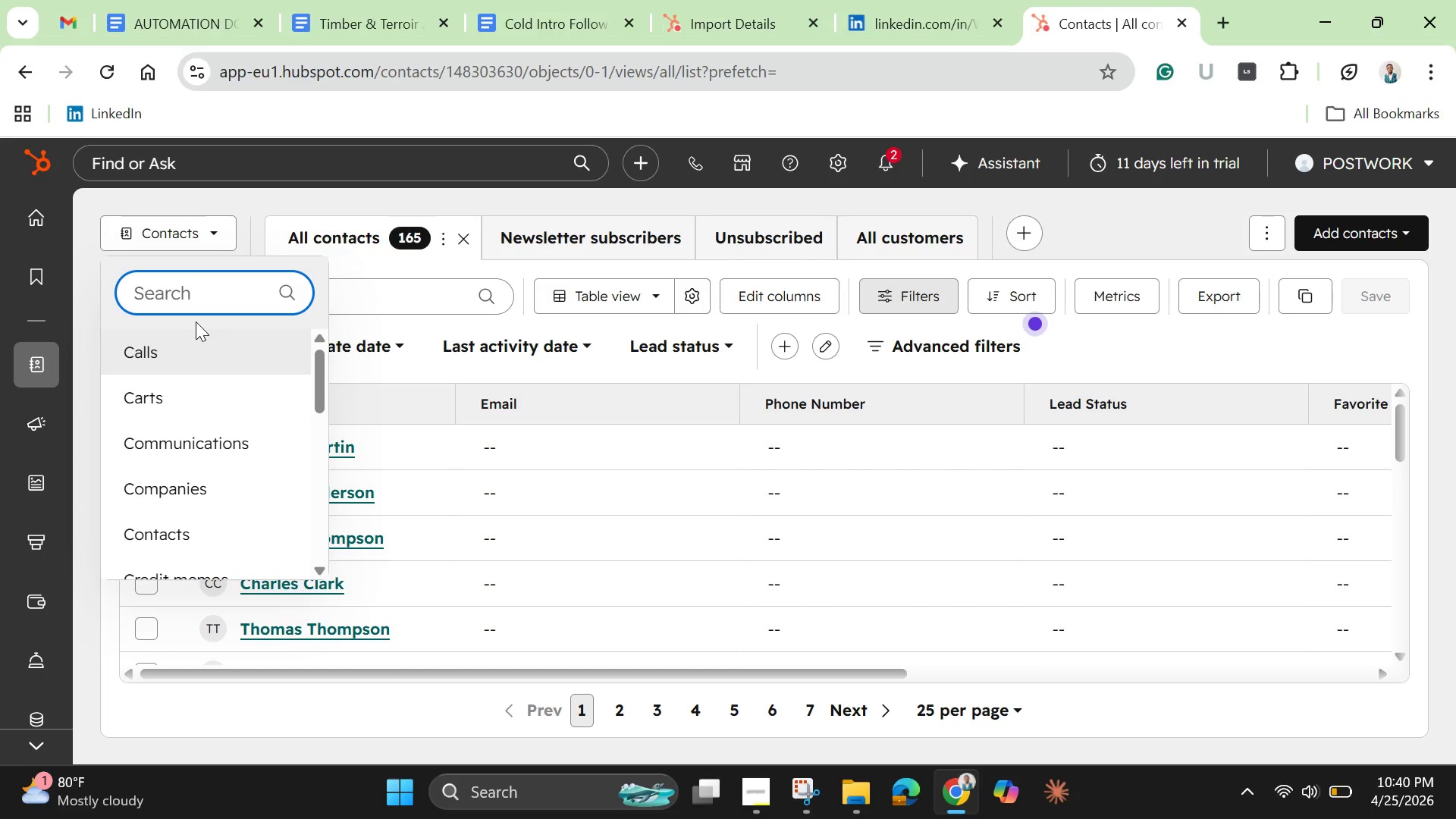 
key(Backspace)
 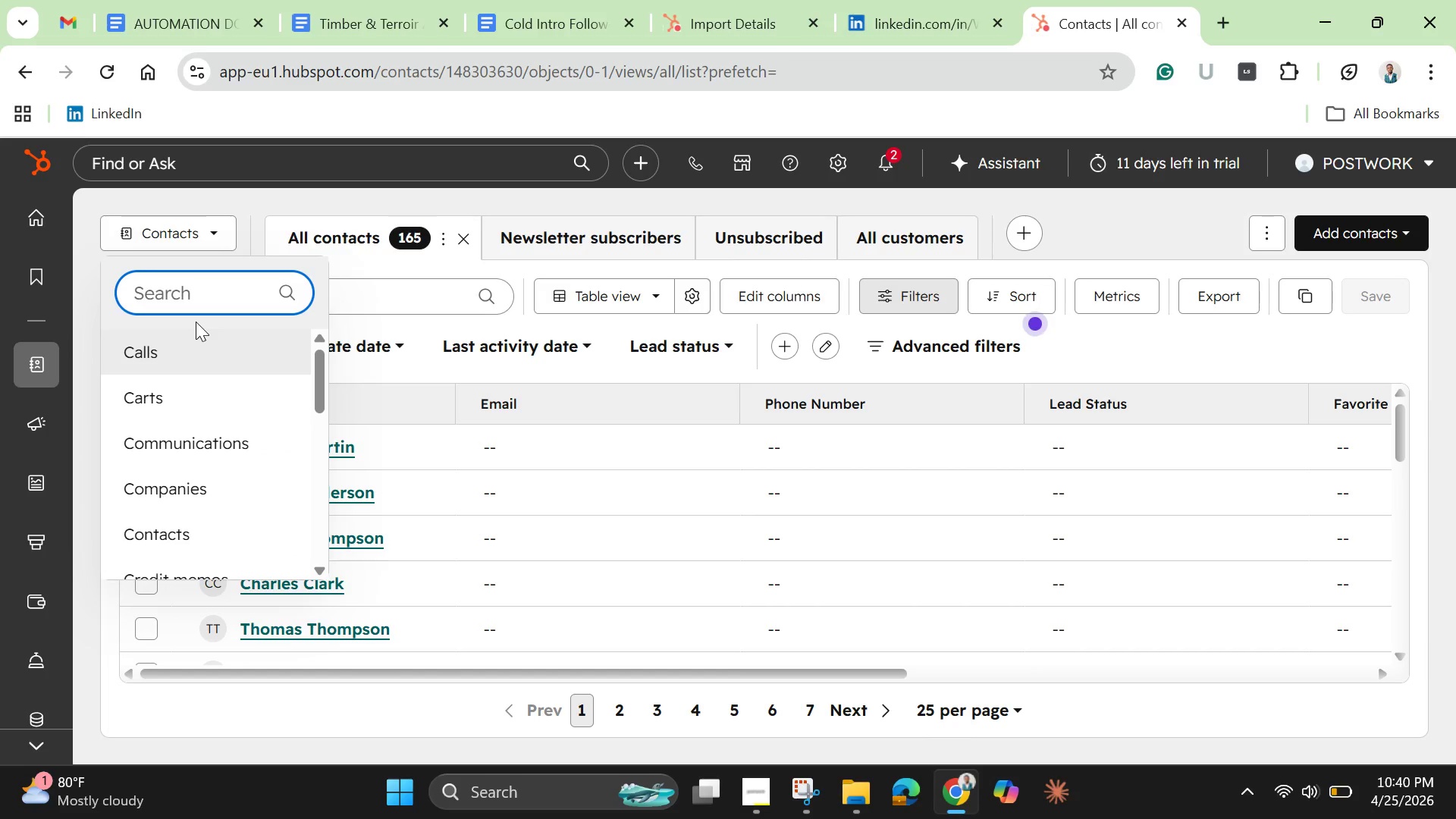 
key(Backspace)
 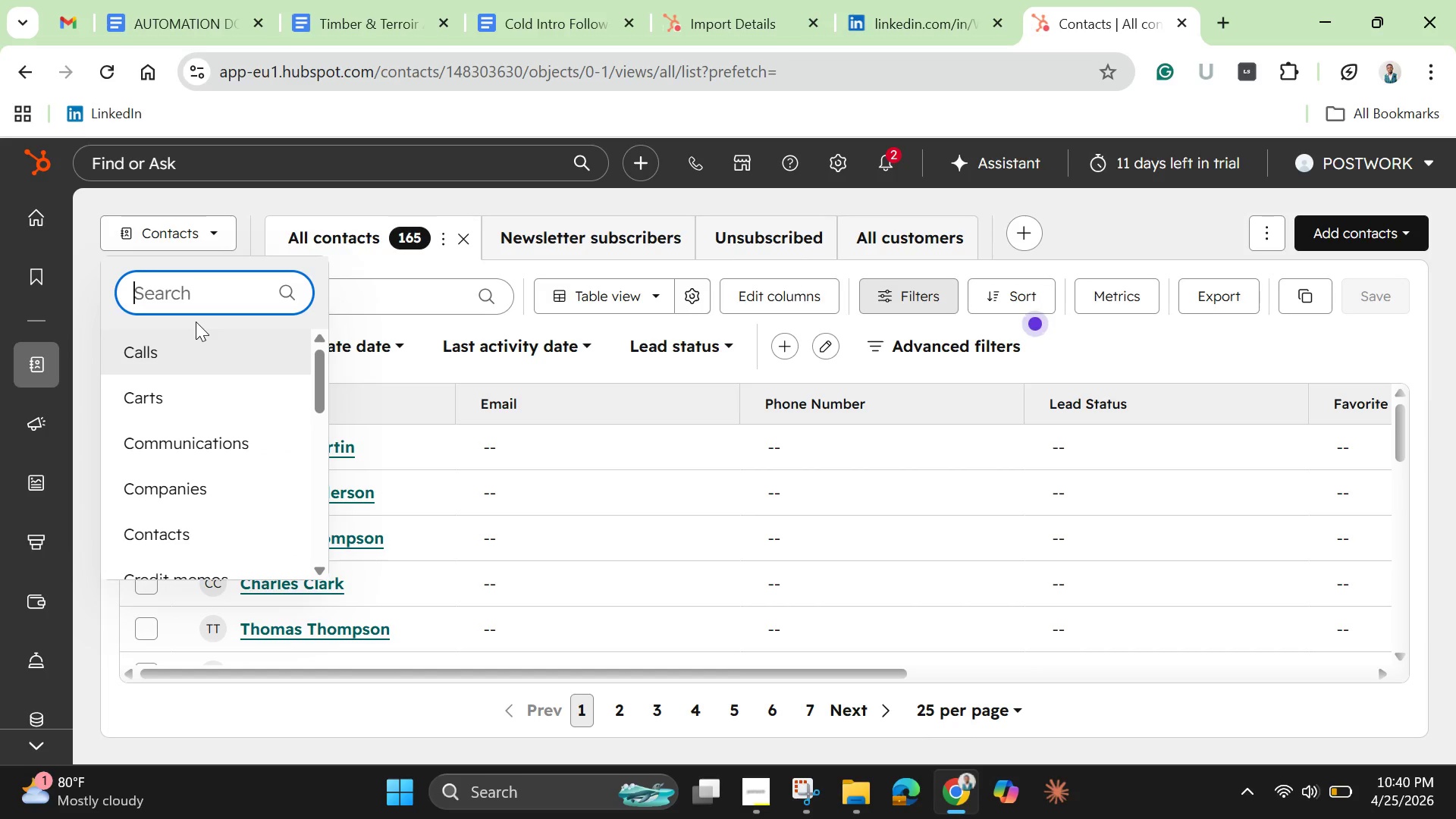 
key(Backspace)
 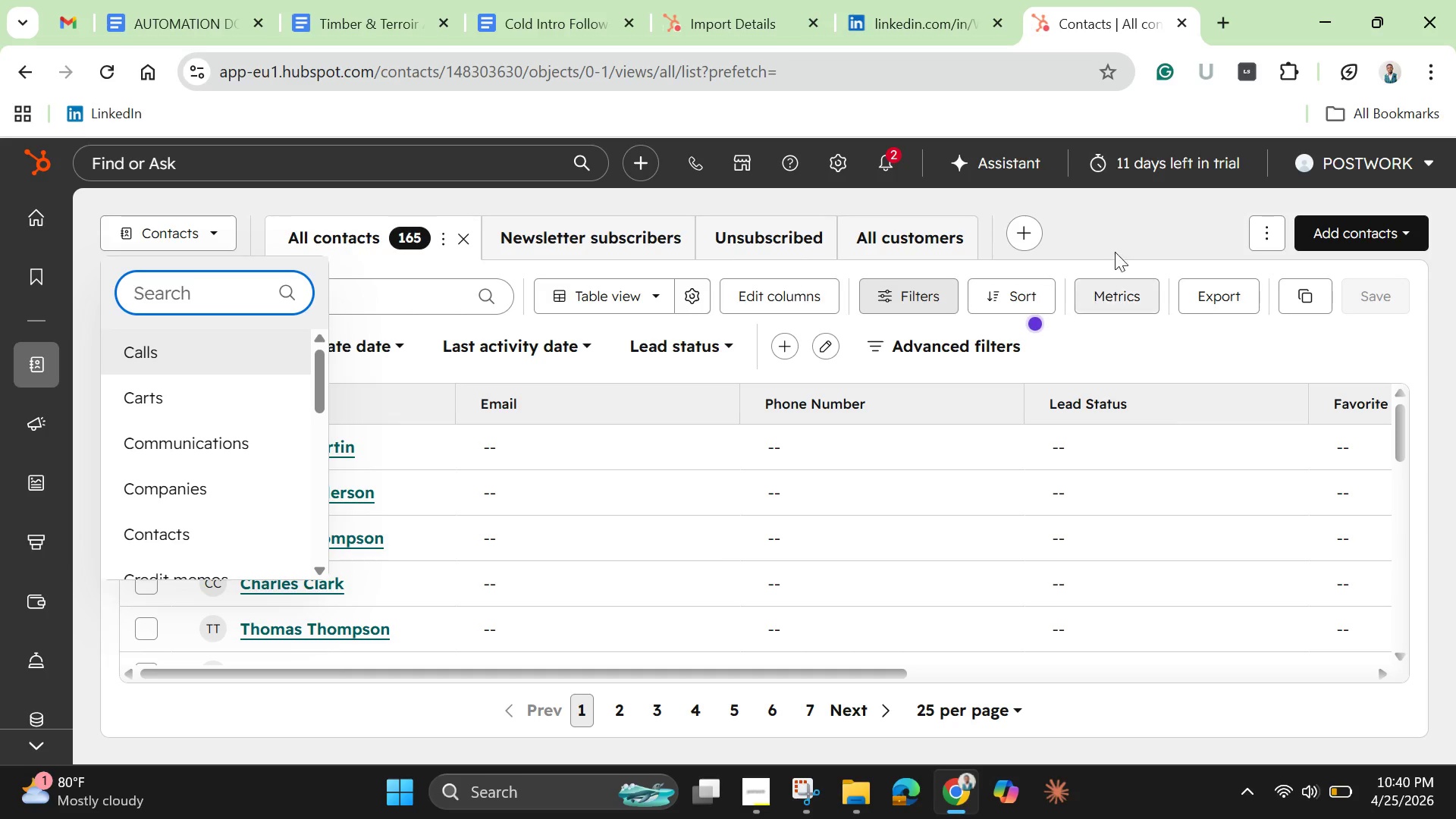 
left_click([1133, 224])
 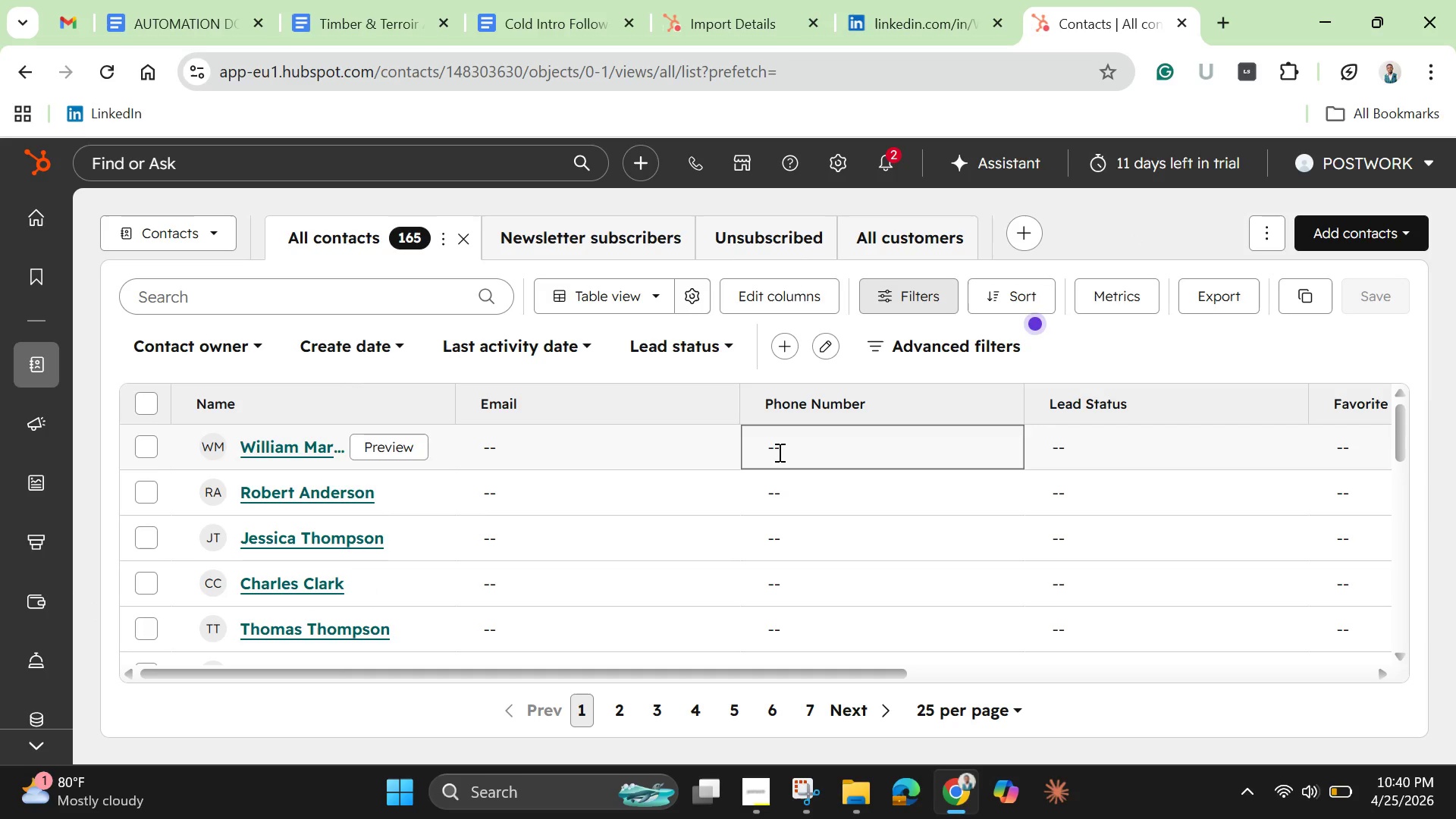 
scroll: coordinate [783, 554], scroll_direction: down, amount: 16.0
 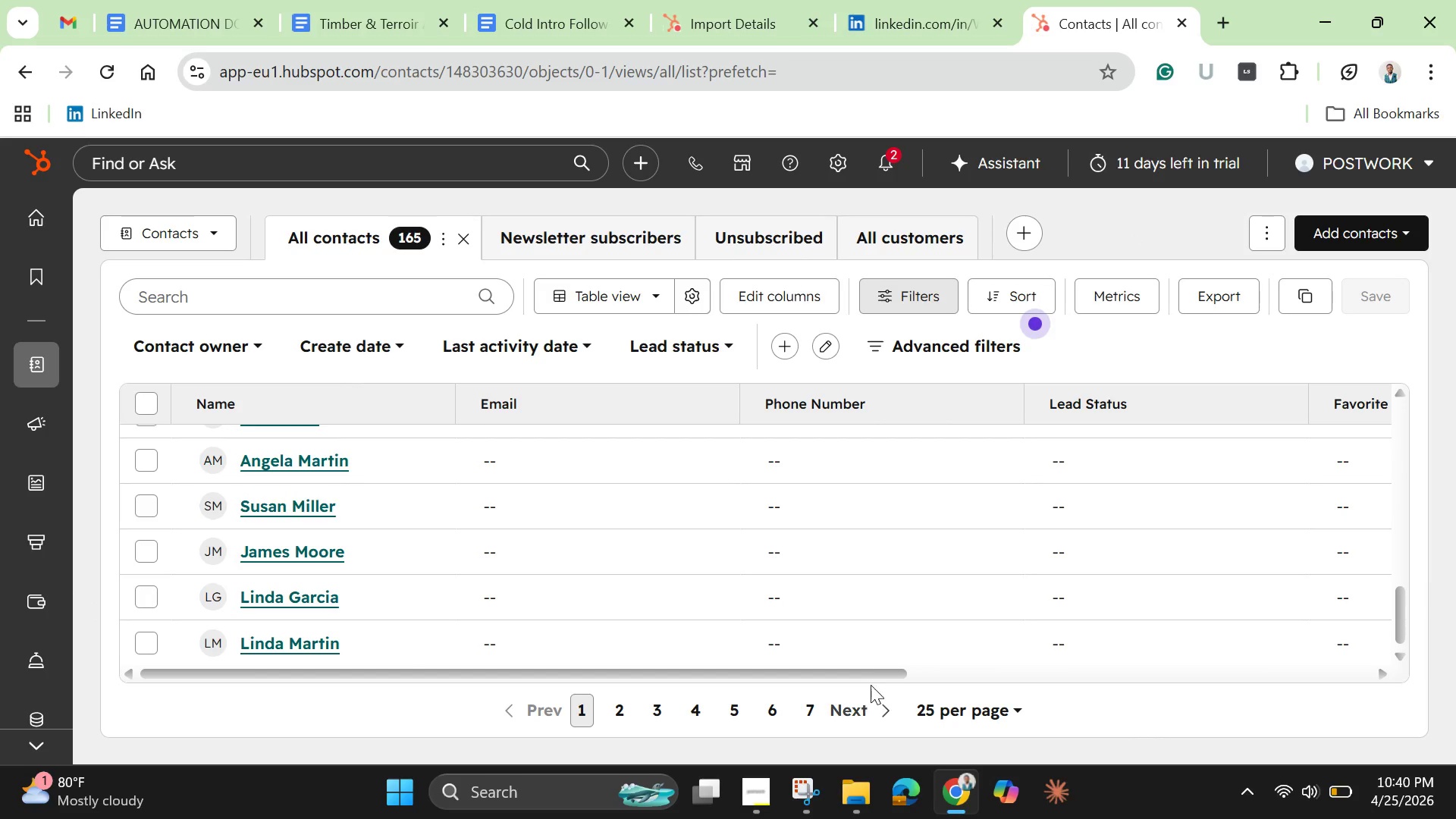 
left_click_drag(start_coordinate=[877, 675], to_coordinate=[592, 680])
 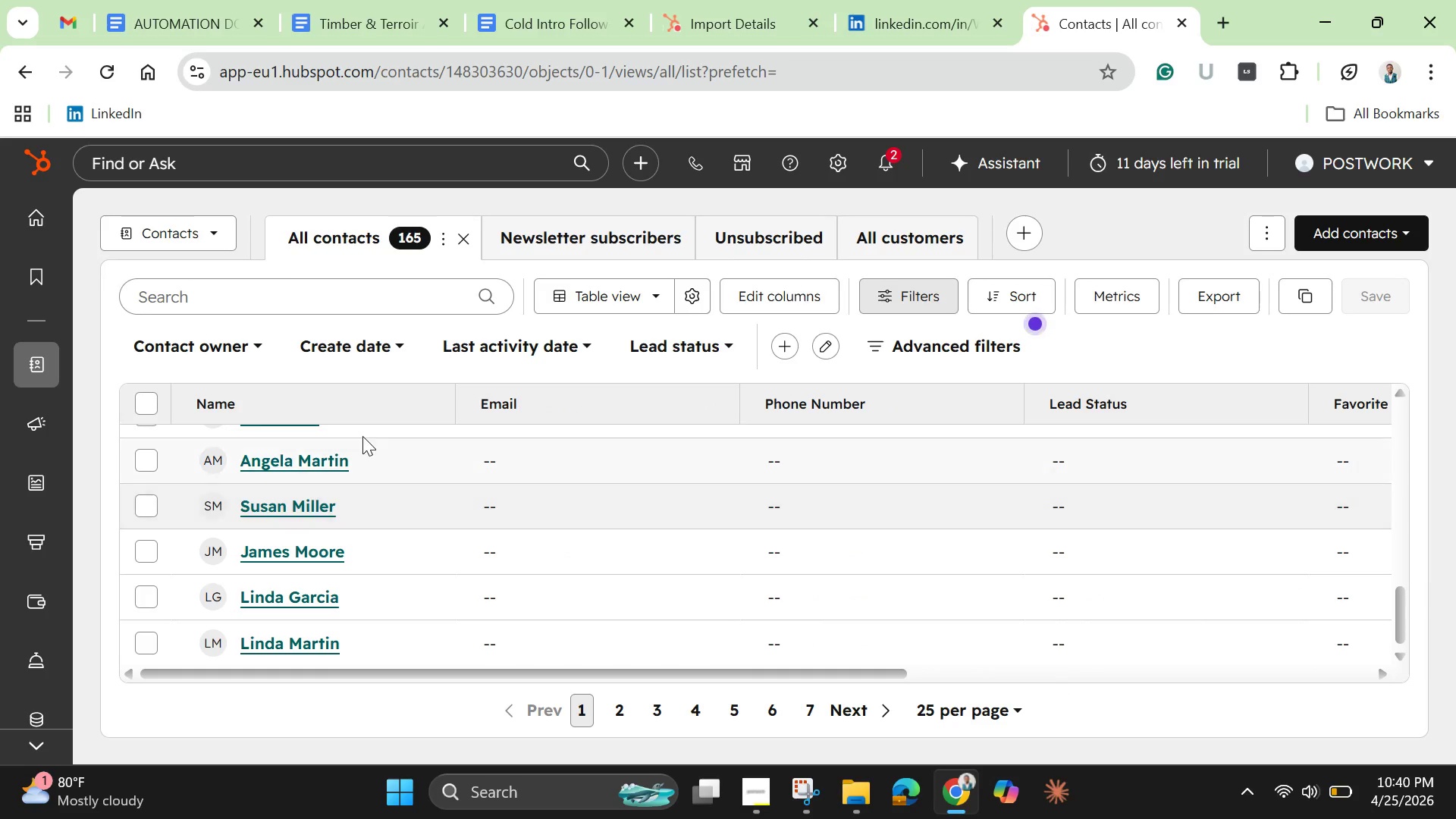 
scroll: coordinate [386, 463], scroll_direction: up, amount: 17.0
 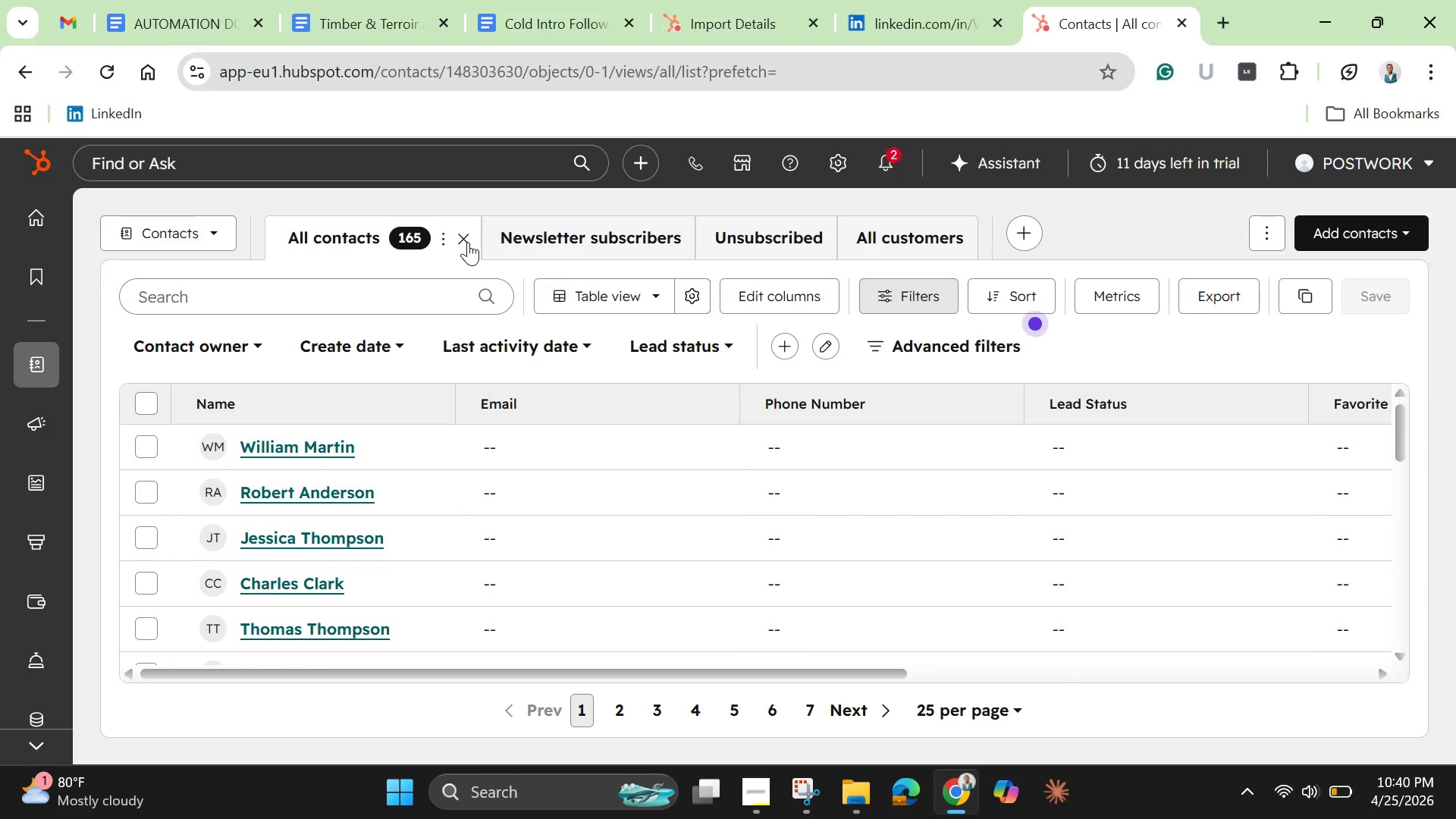 
left_click([468, 240])
 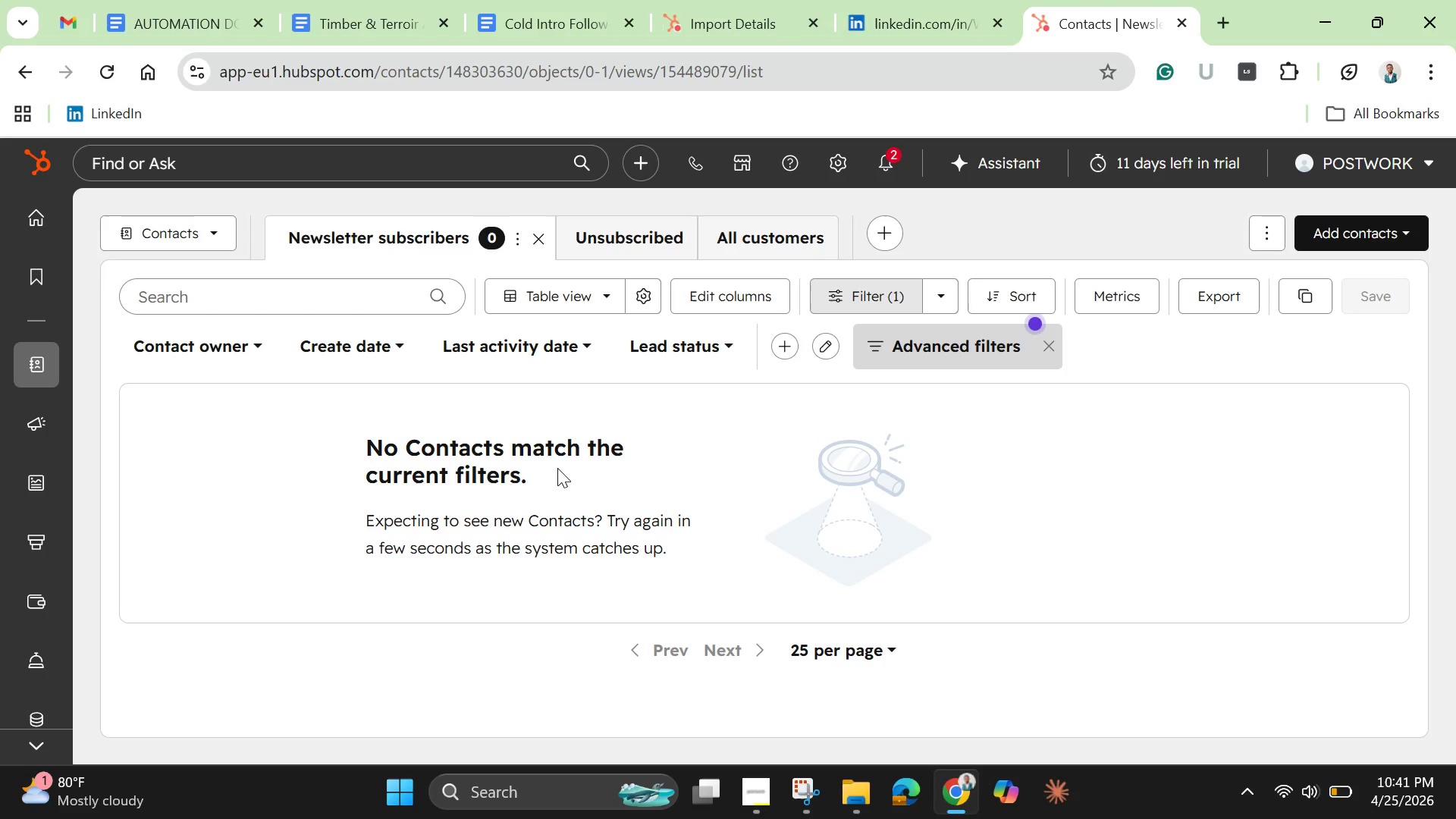 
wait(9.02)
 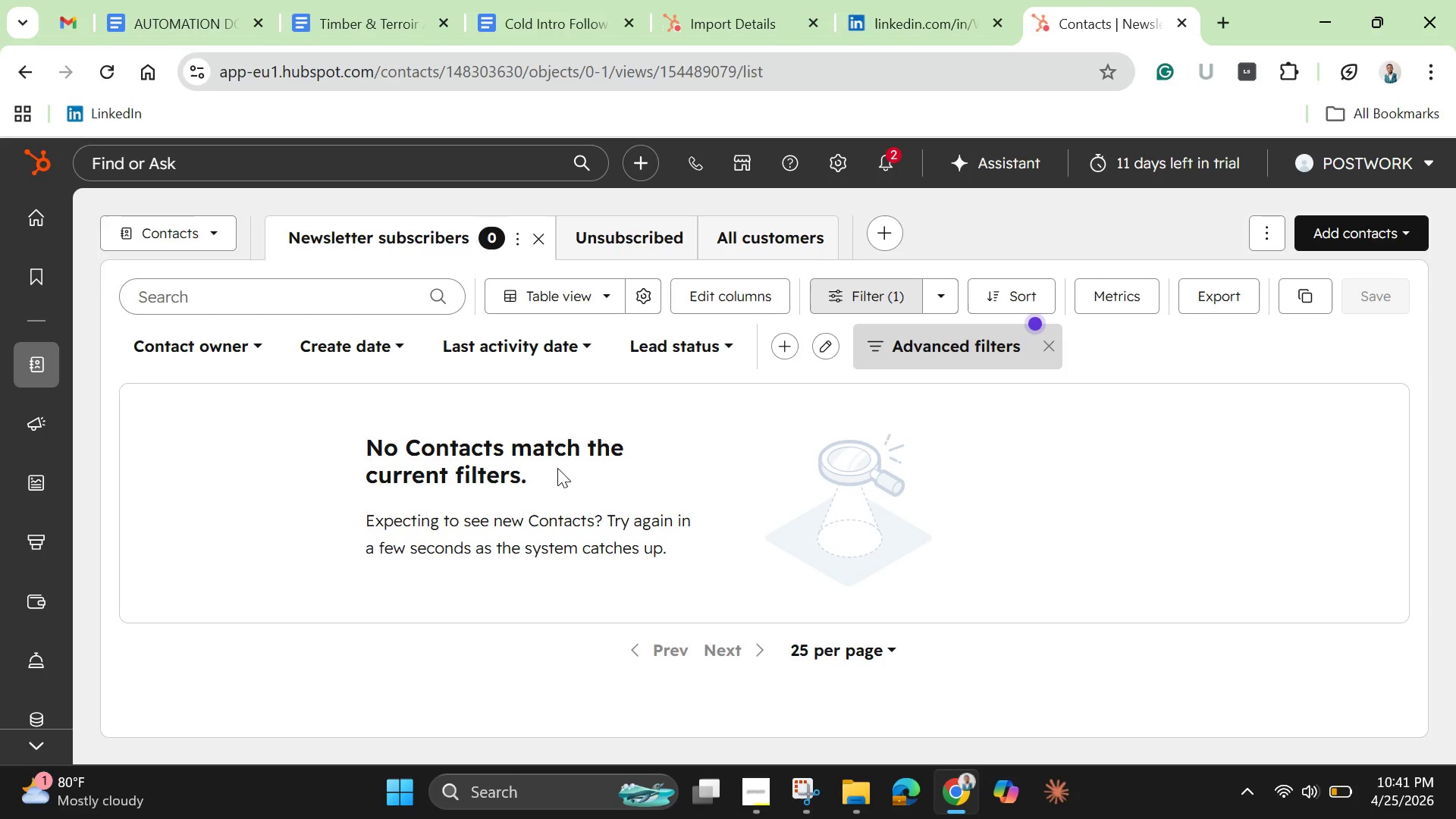 
left_click([541, 245])
 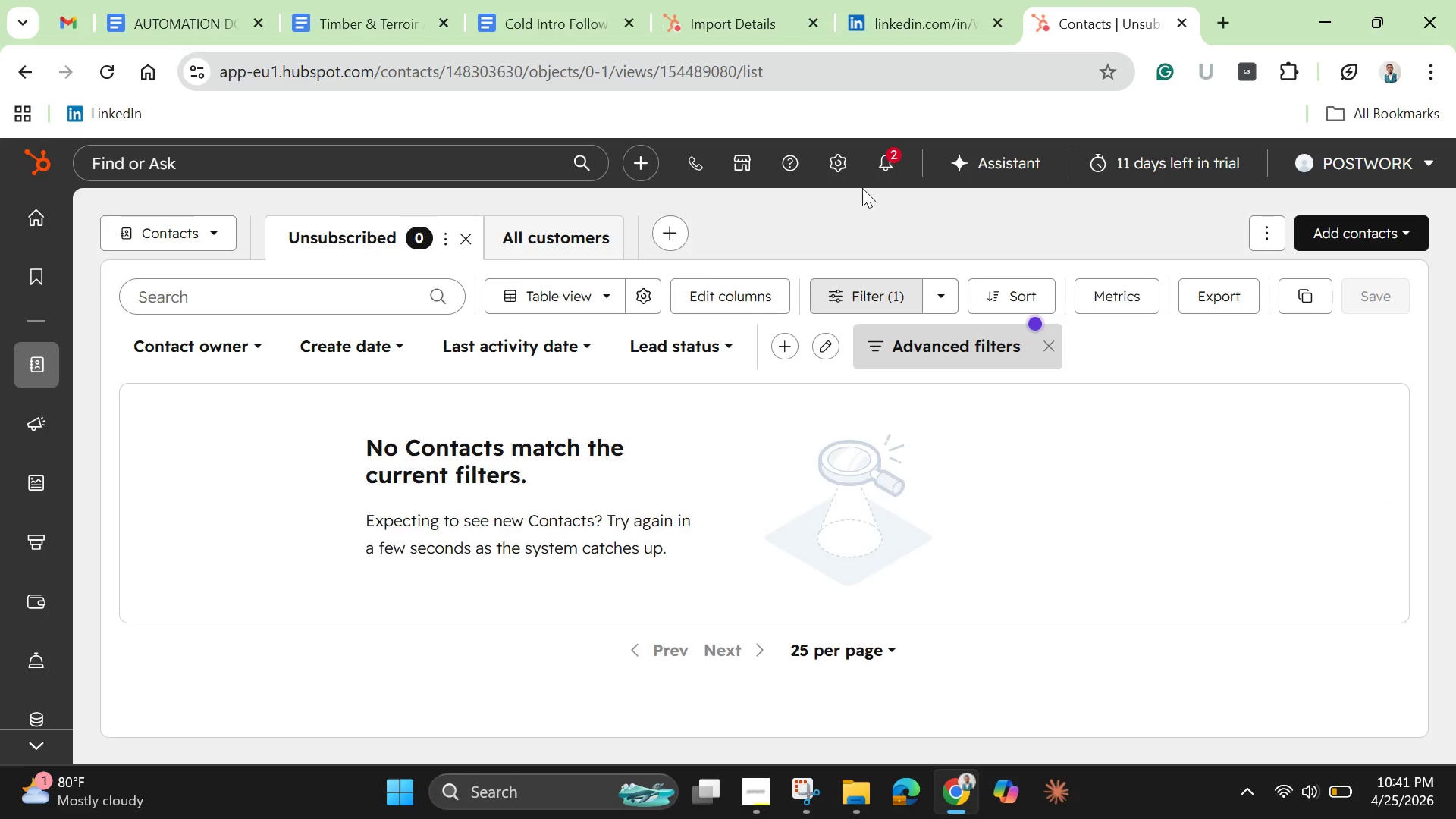 
left_click([896, 147])
 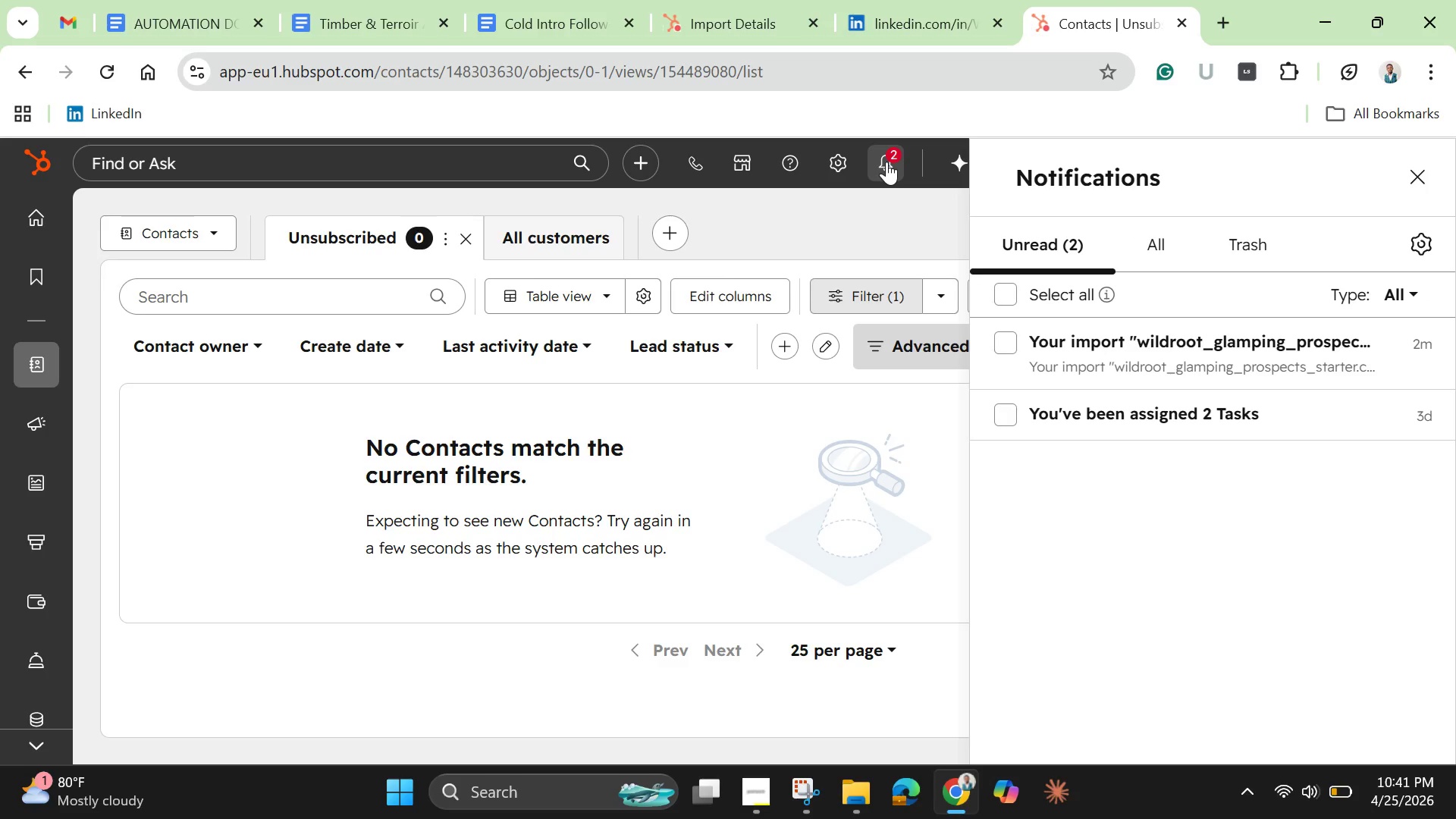 
wait(6.81)
 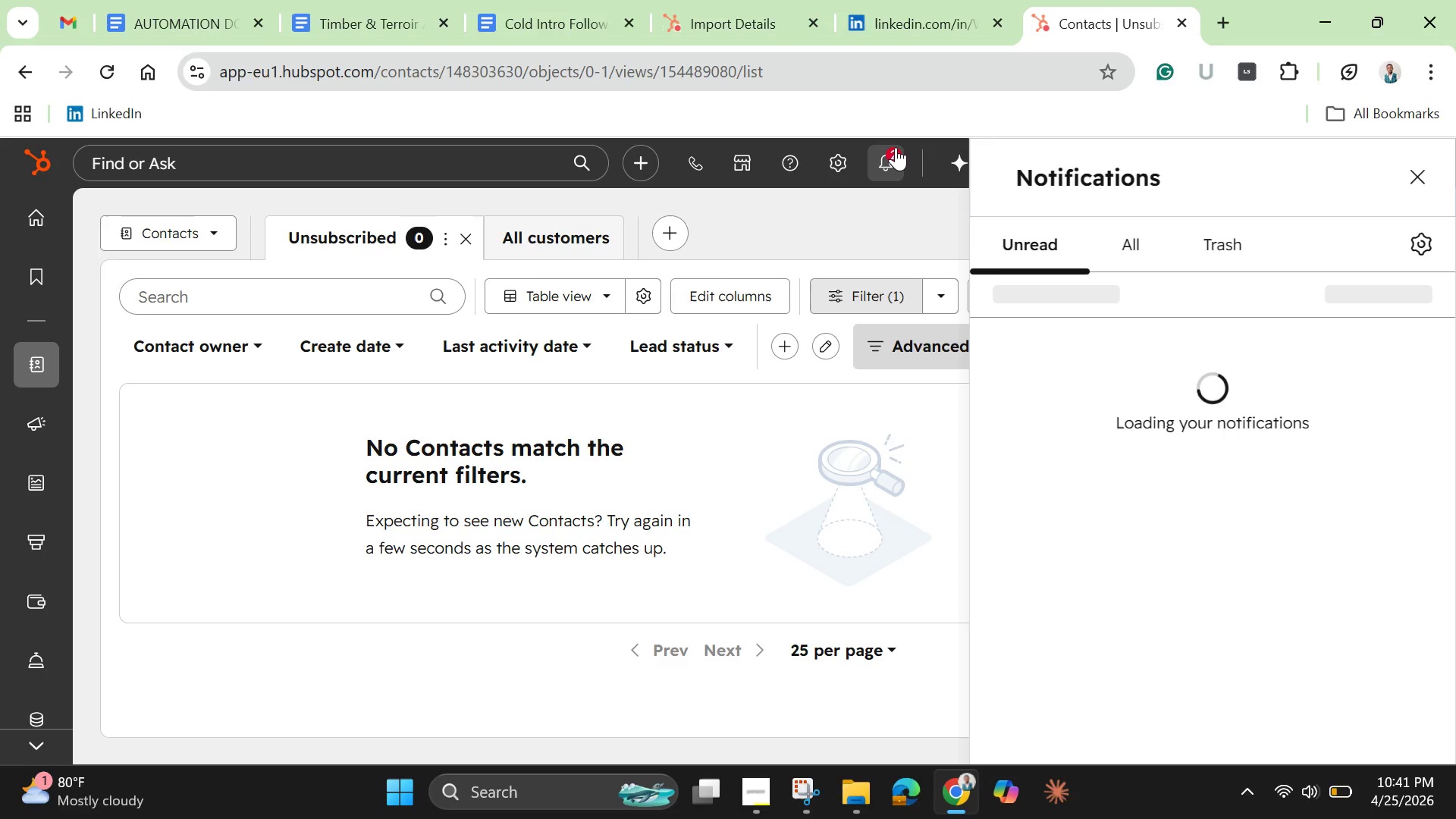 
left_click([156, 227])
 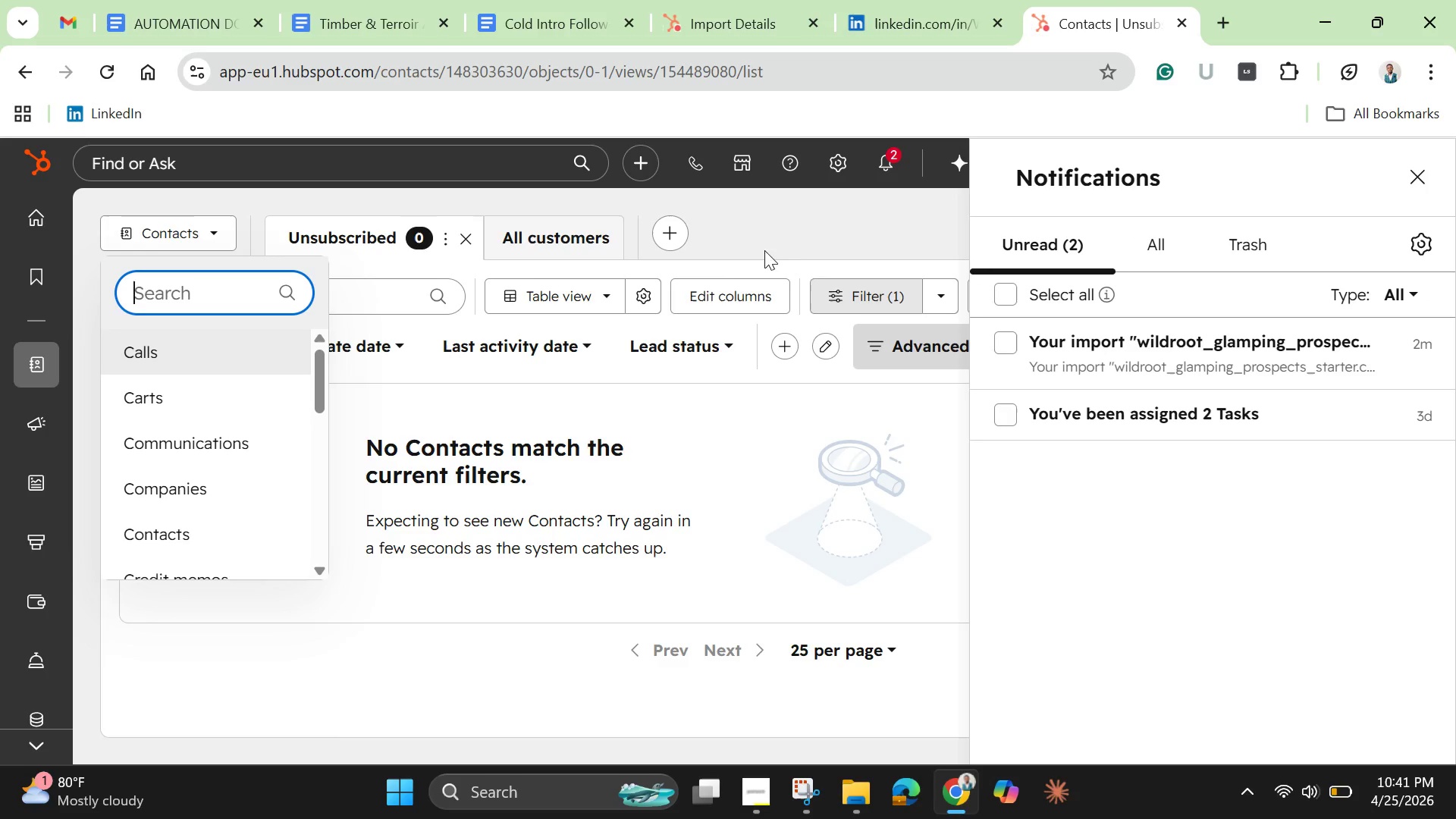 
left_click([824, 240])
 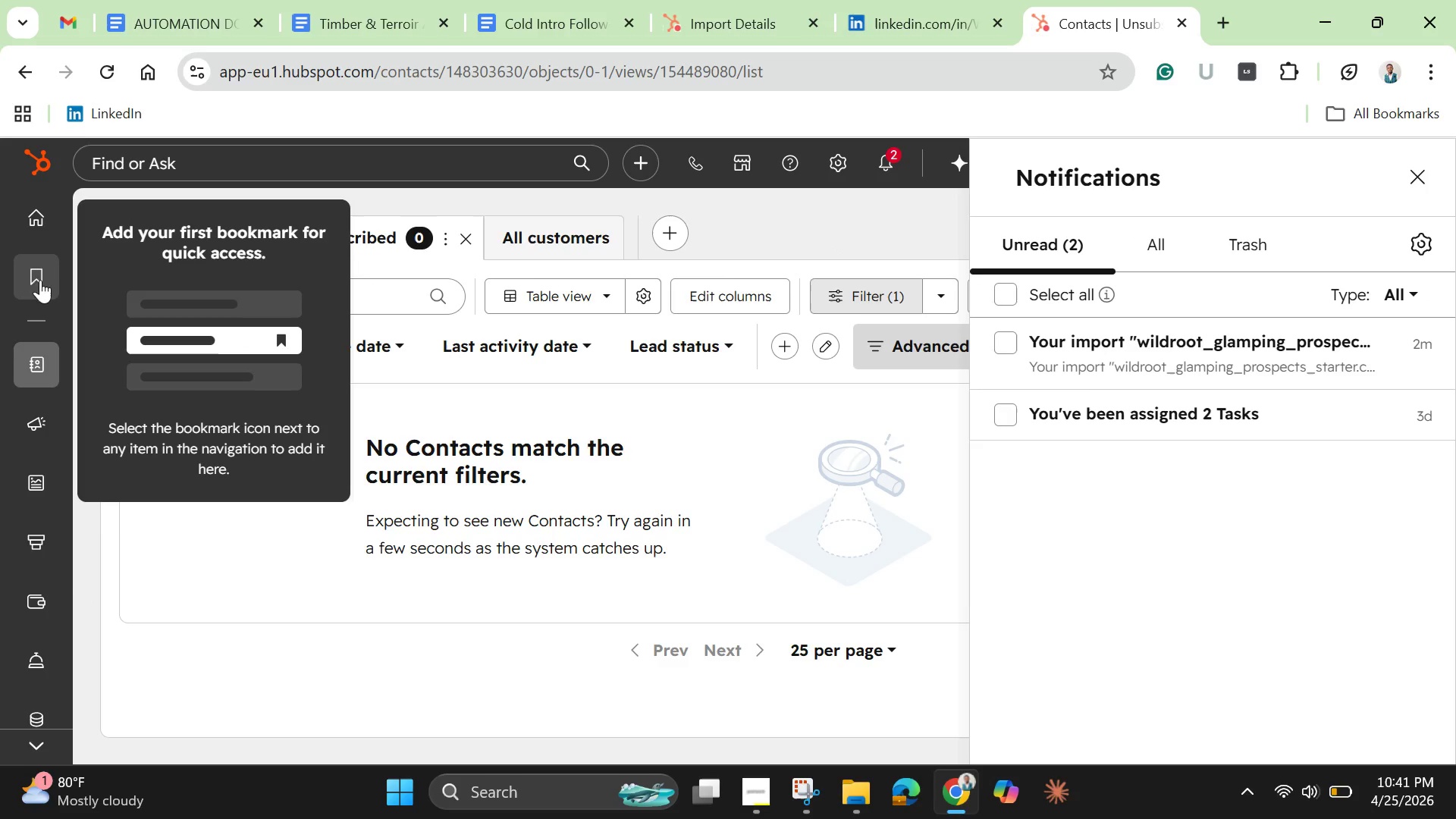 
left_click([37, 231])
 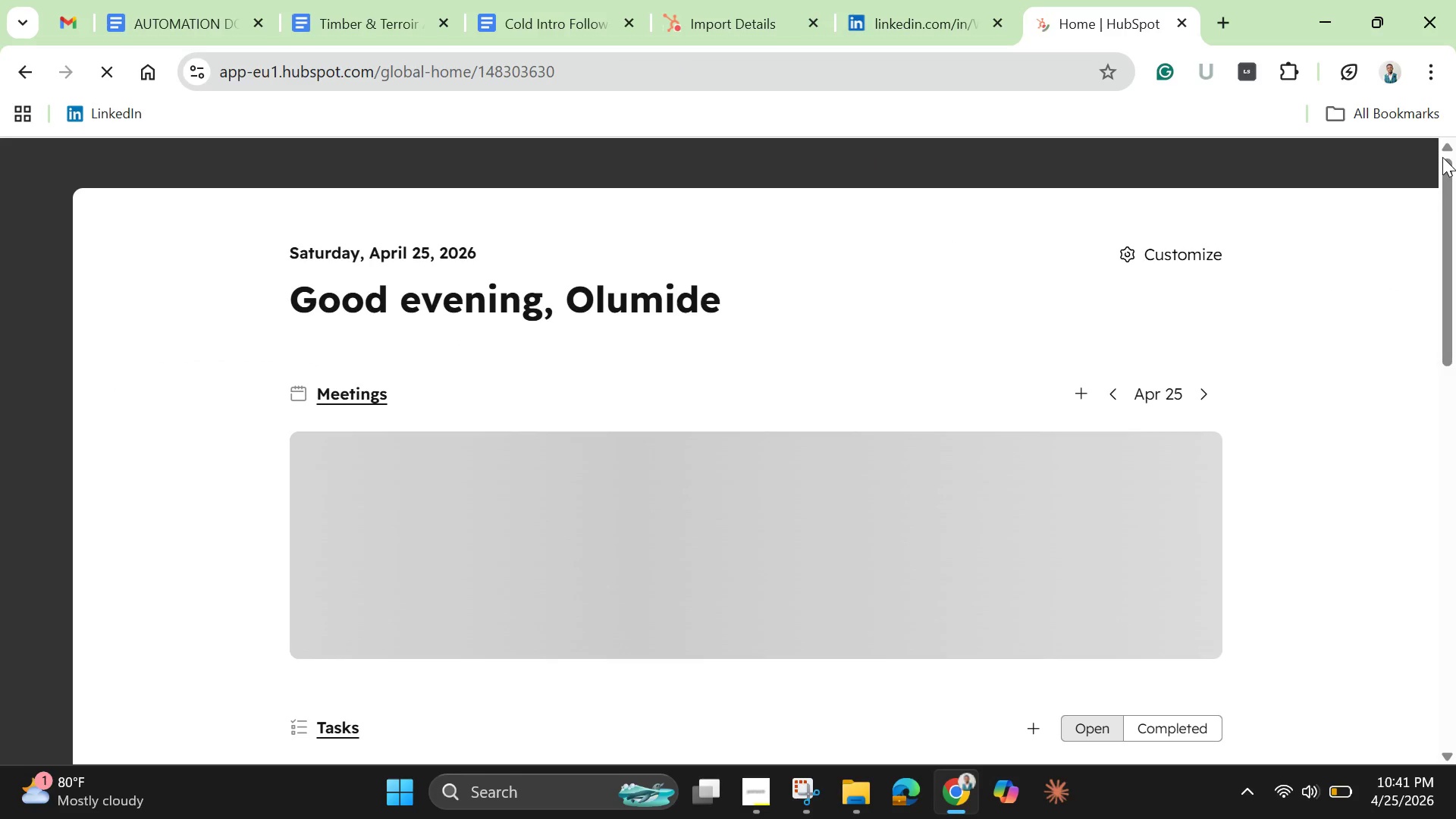 
wait(8.11)
 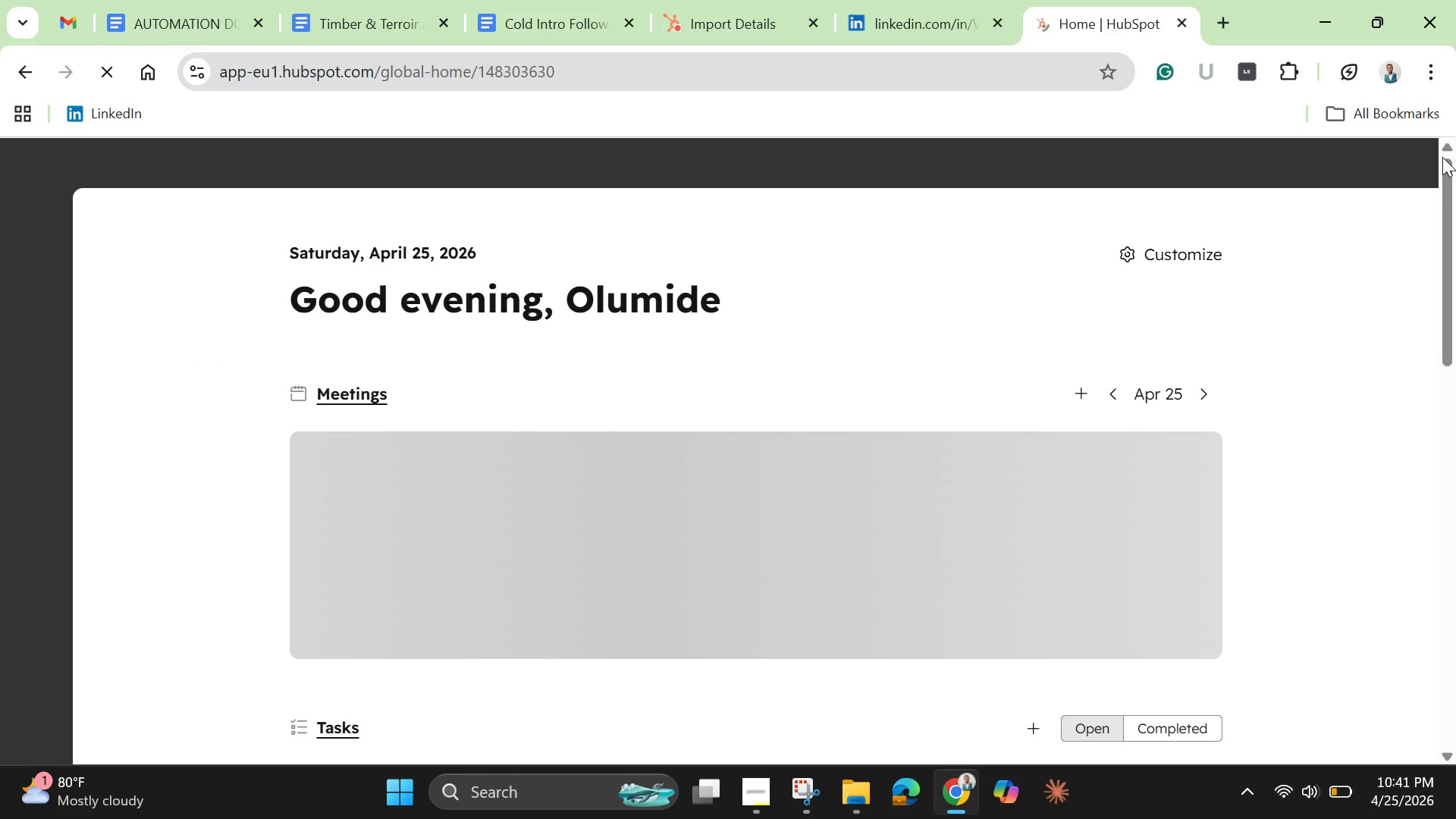 
left_click([159, 281])
 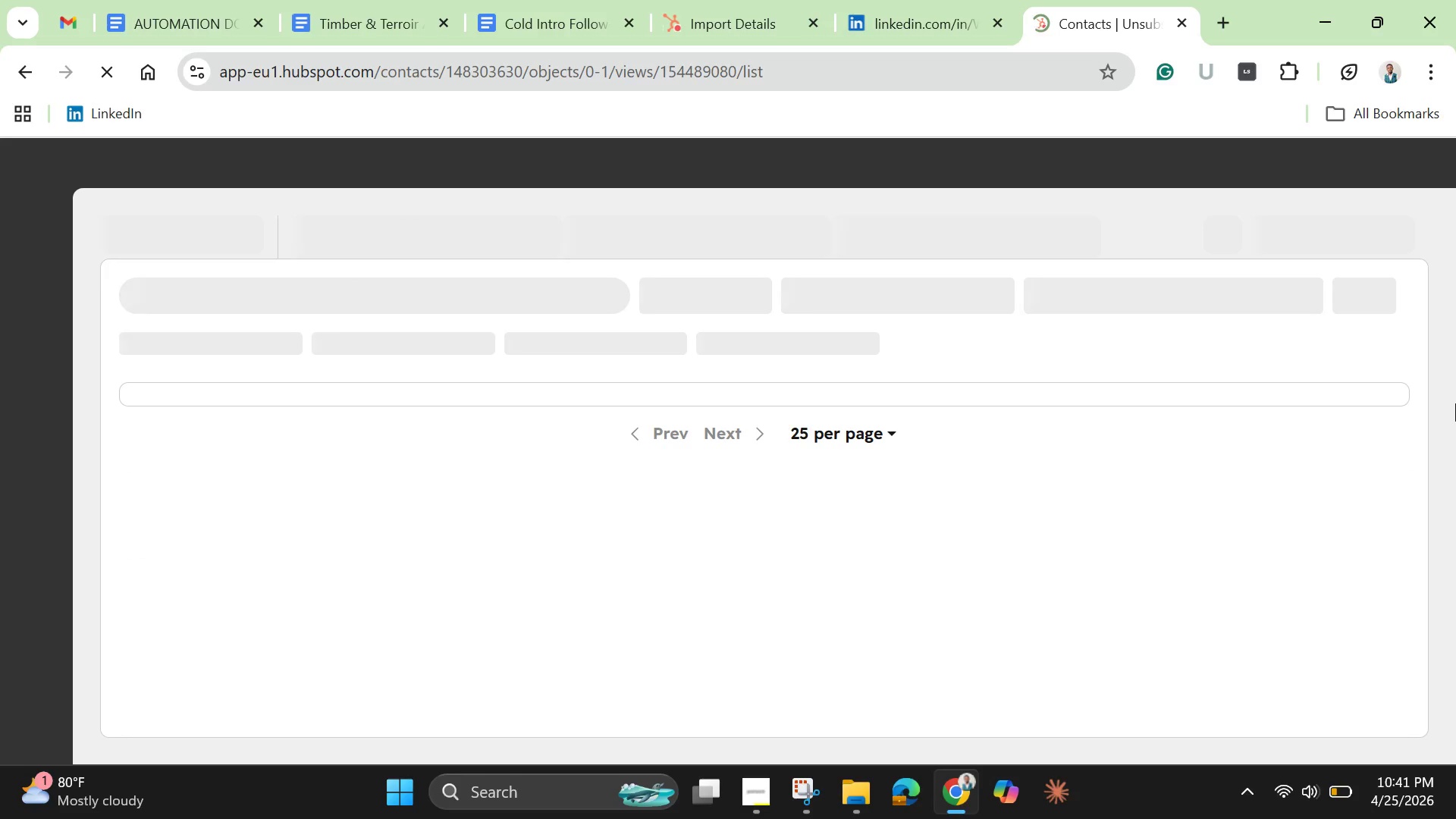 
wait(11.17)
 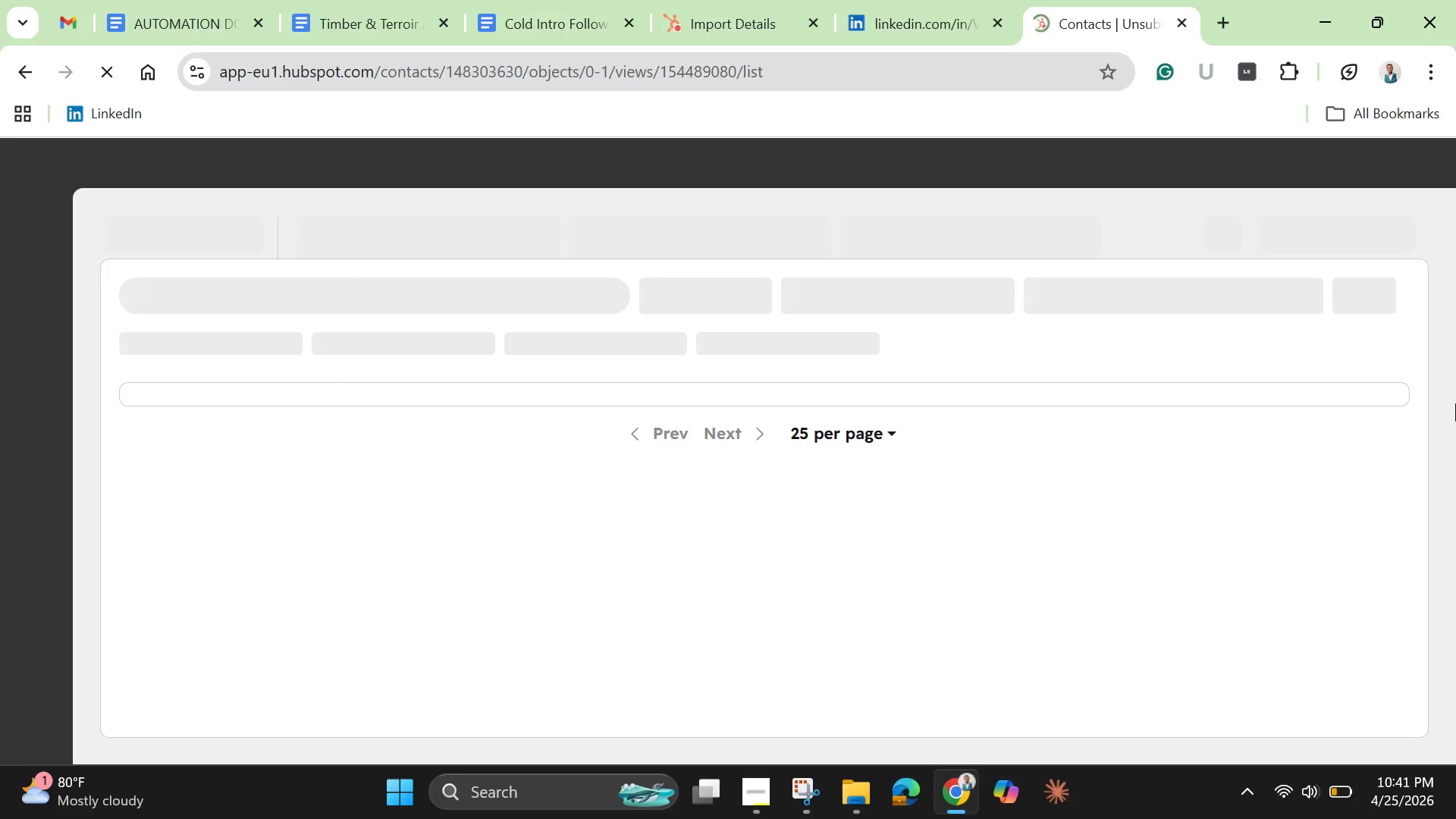 
left_click([362, 234])
 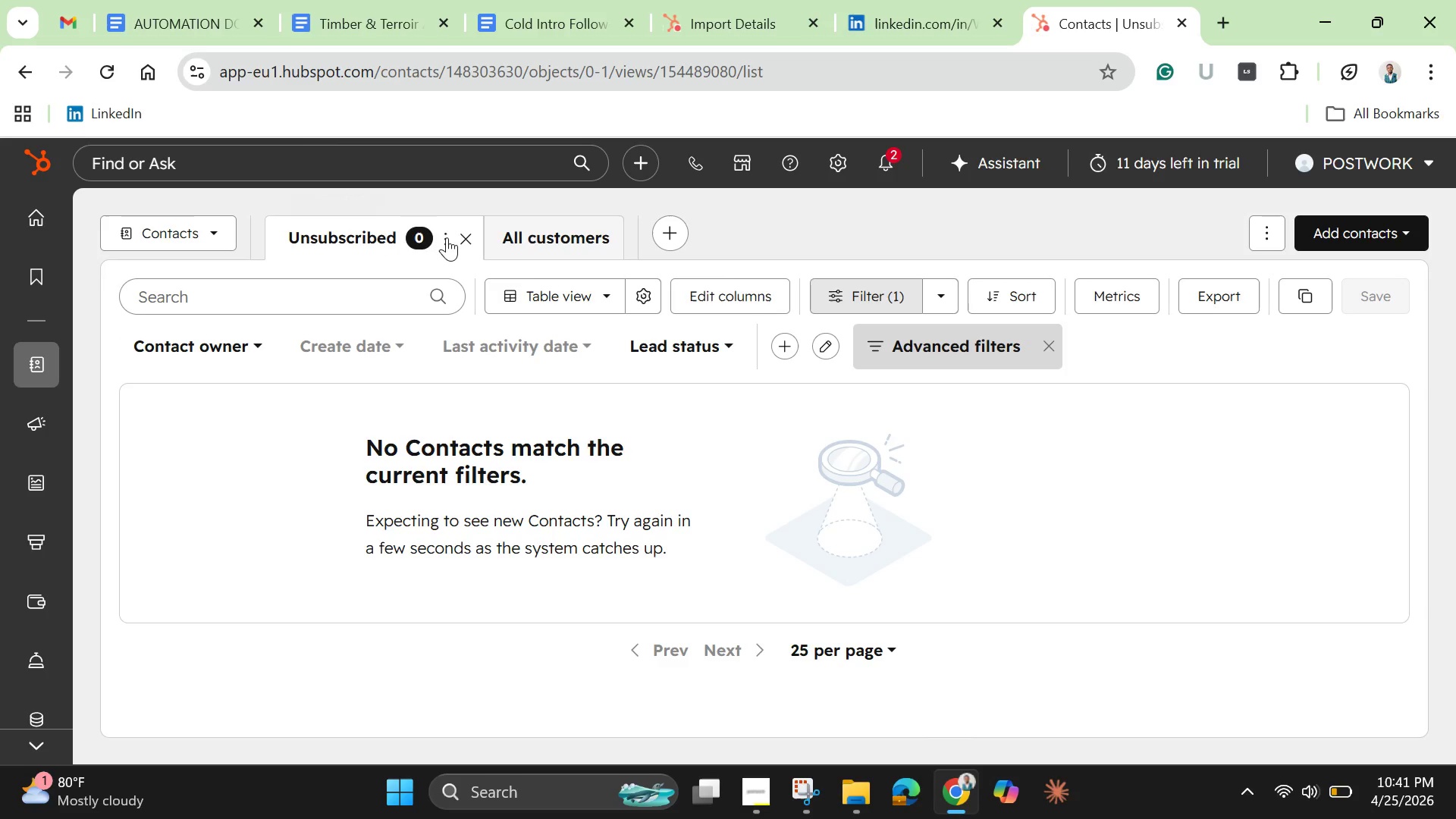 
left_click([447, 237])
 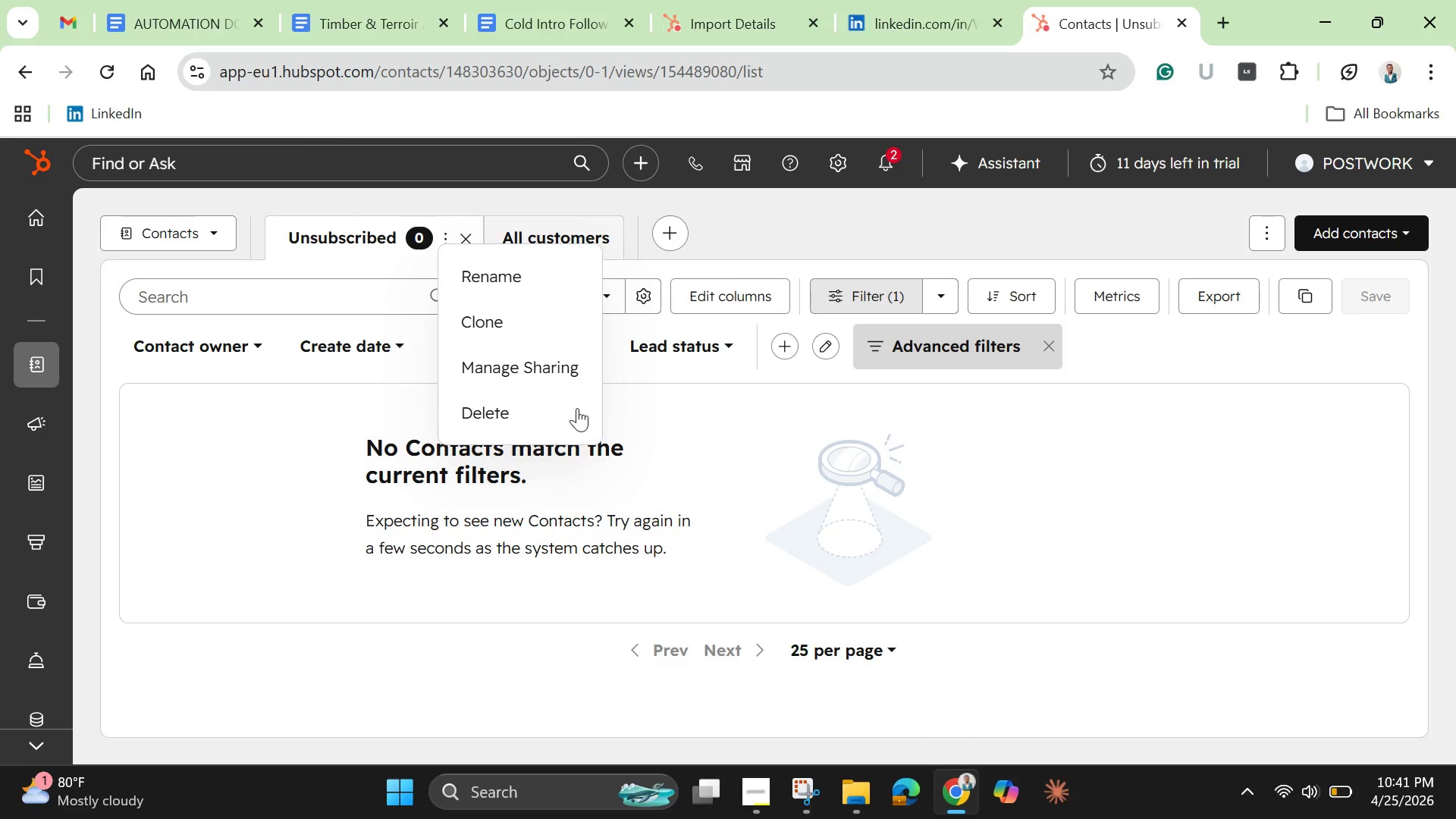 
scroll: coordinate [558, 384], scroll_direction: down, amount: 3.0
 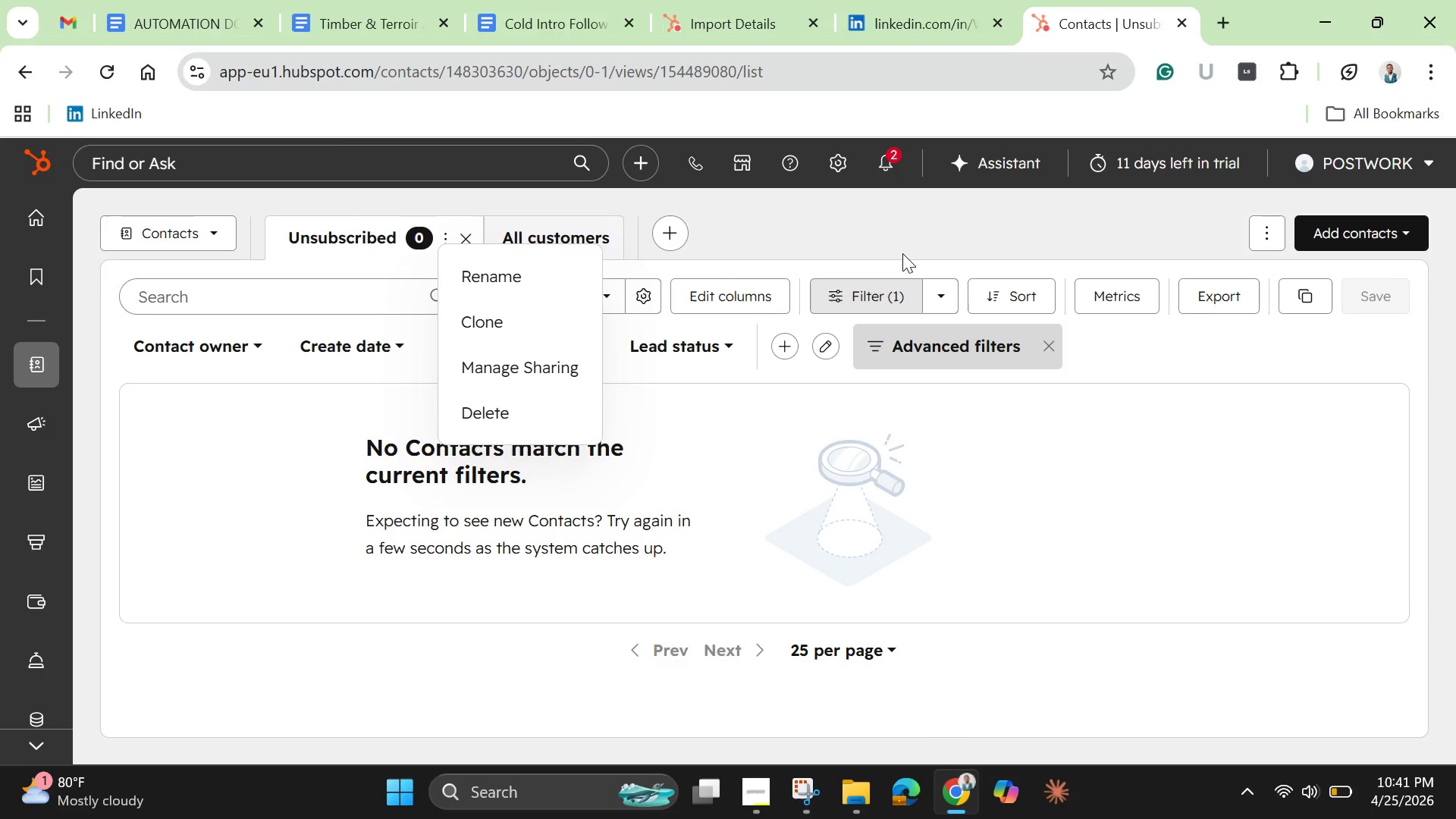 
left_click([902, 253])
 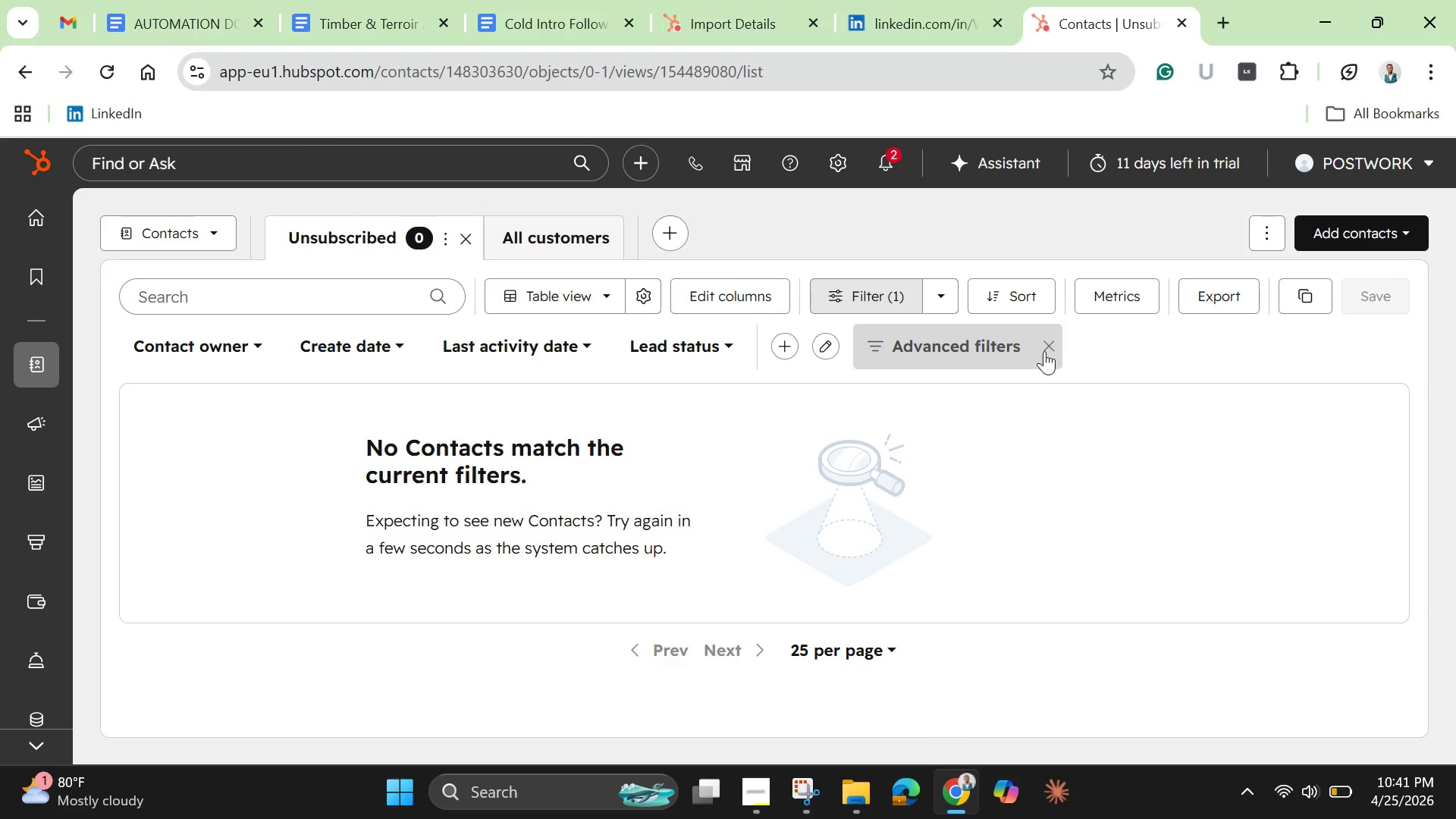 
left_click([1054, 347])
 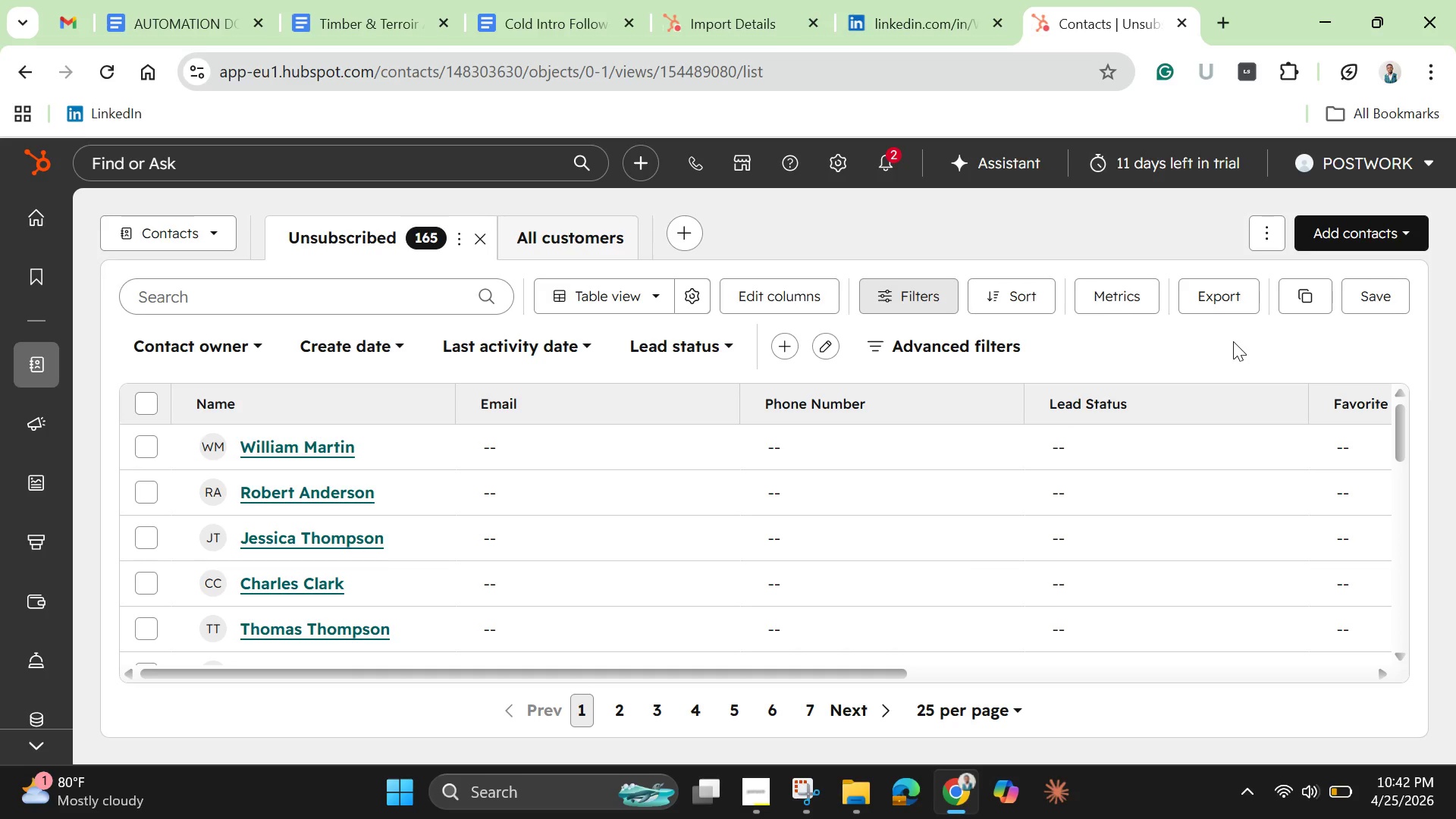 
wait(56.19)
 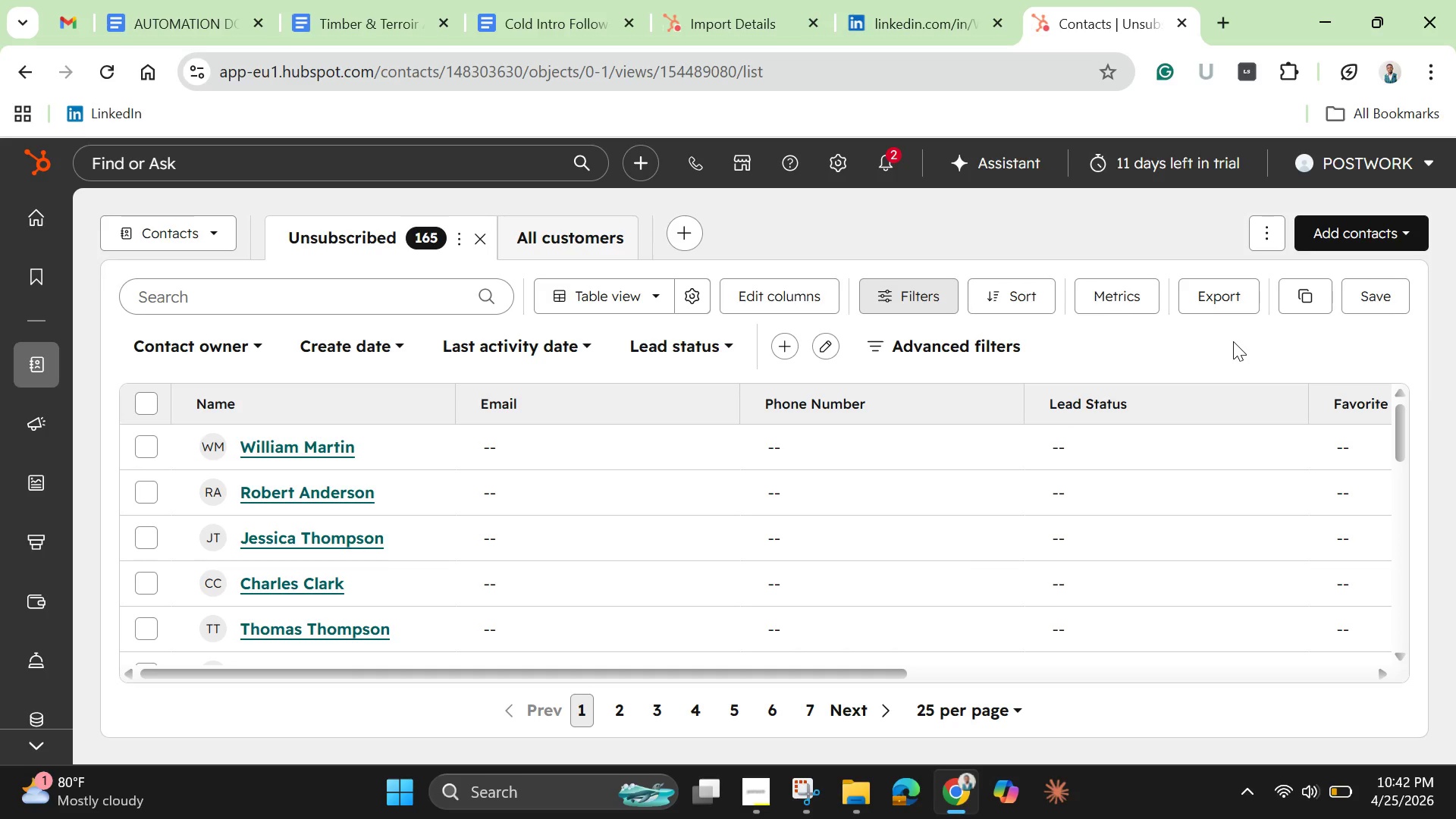 
left_click([782, 344])
 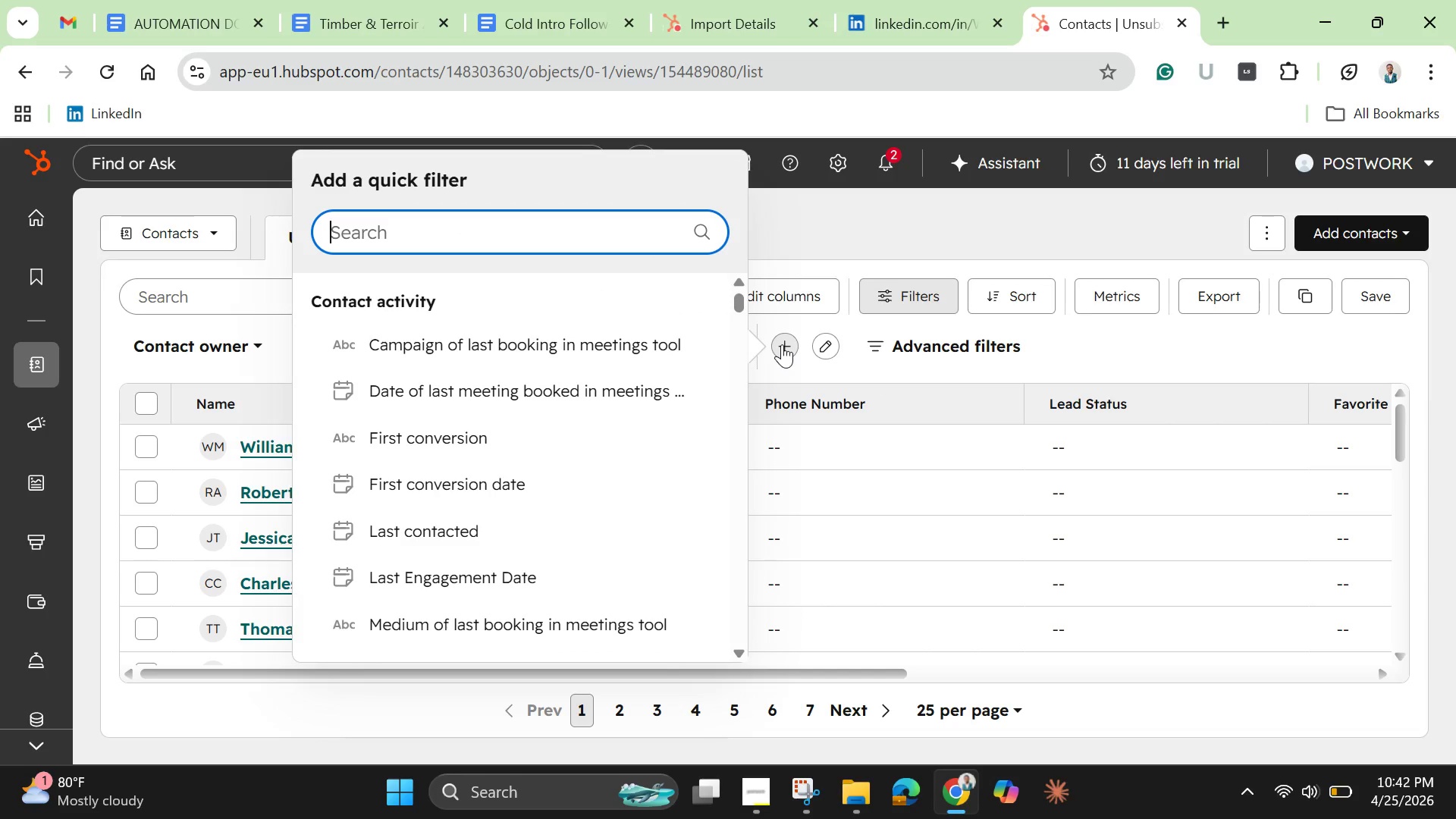 
wait(11.98)
 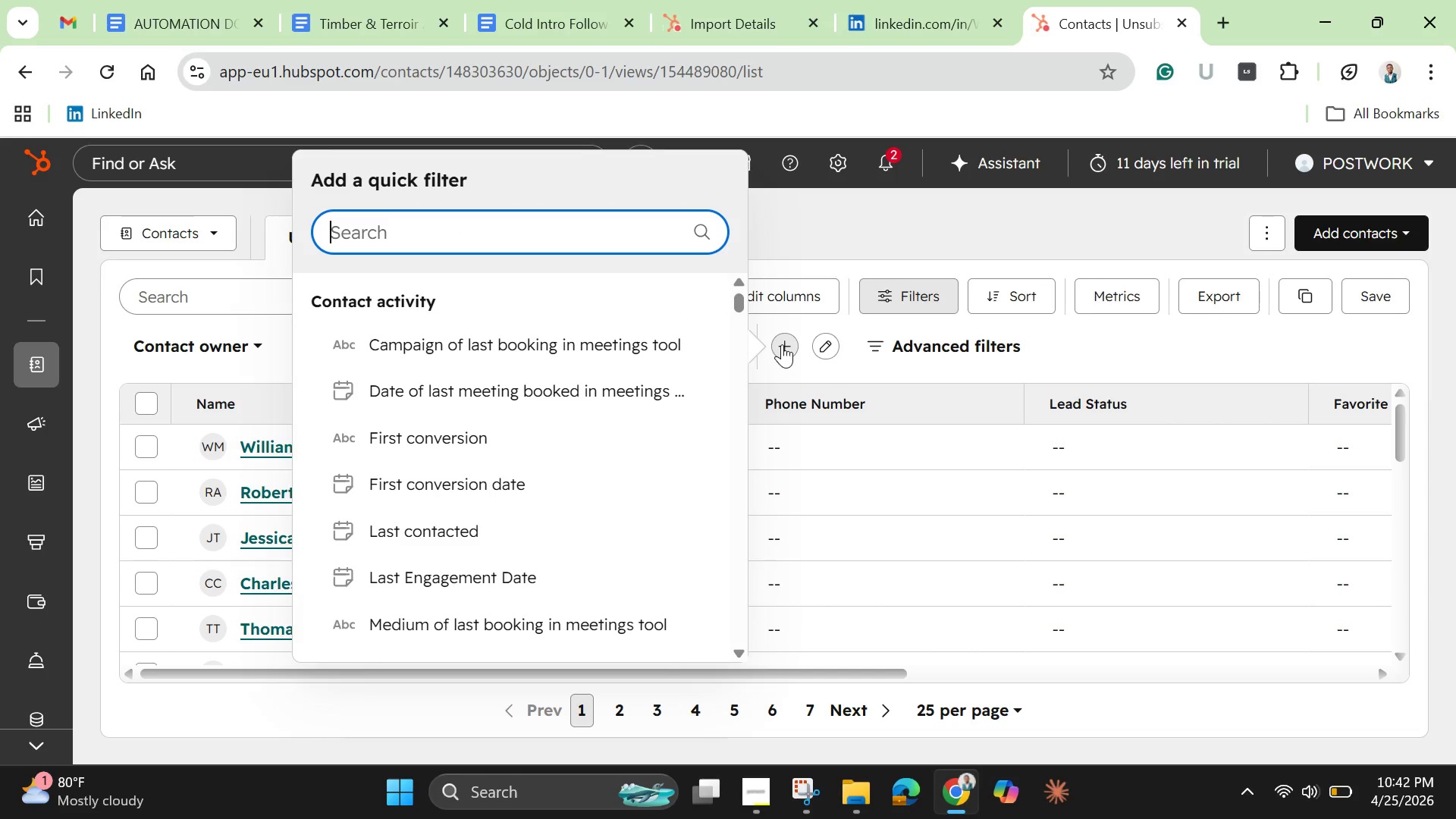 
left_click([782, 344])
 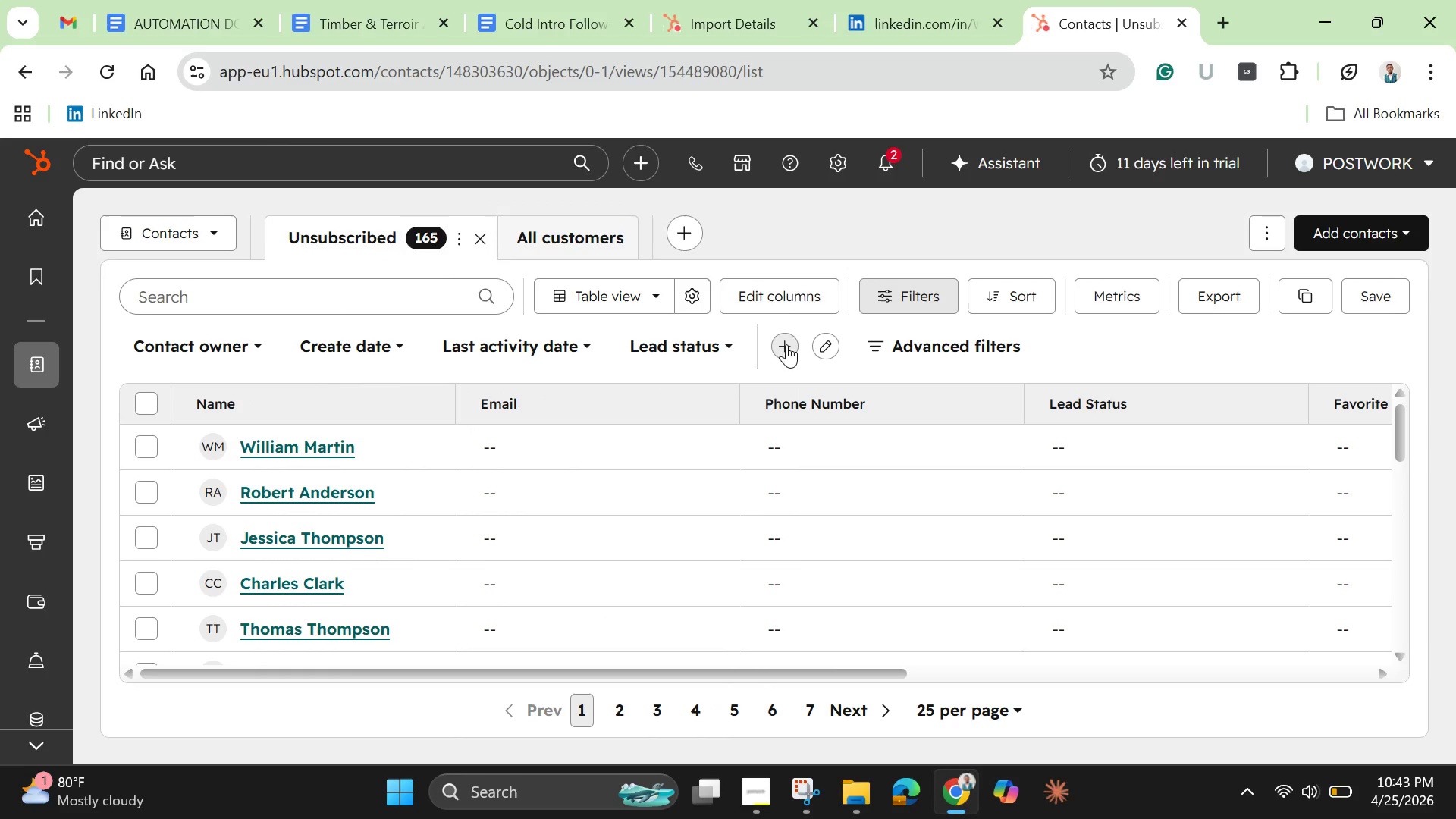 
left_click([786, 286])
 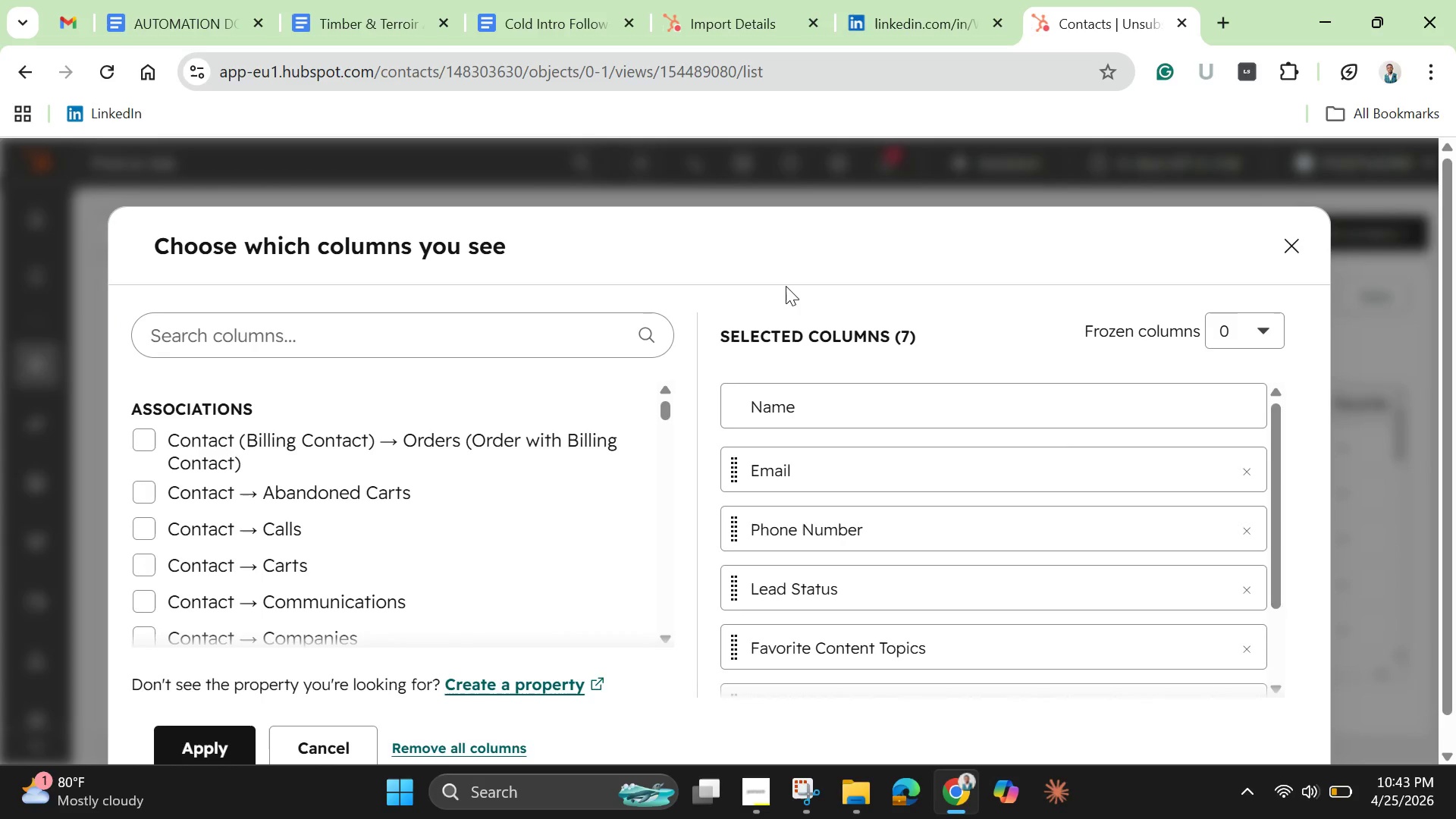 
wait(7.73)
 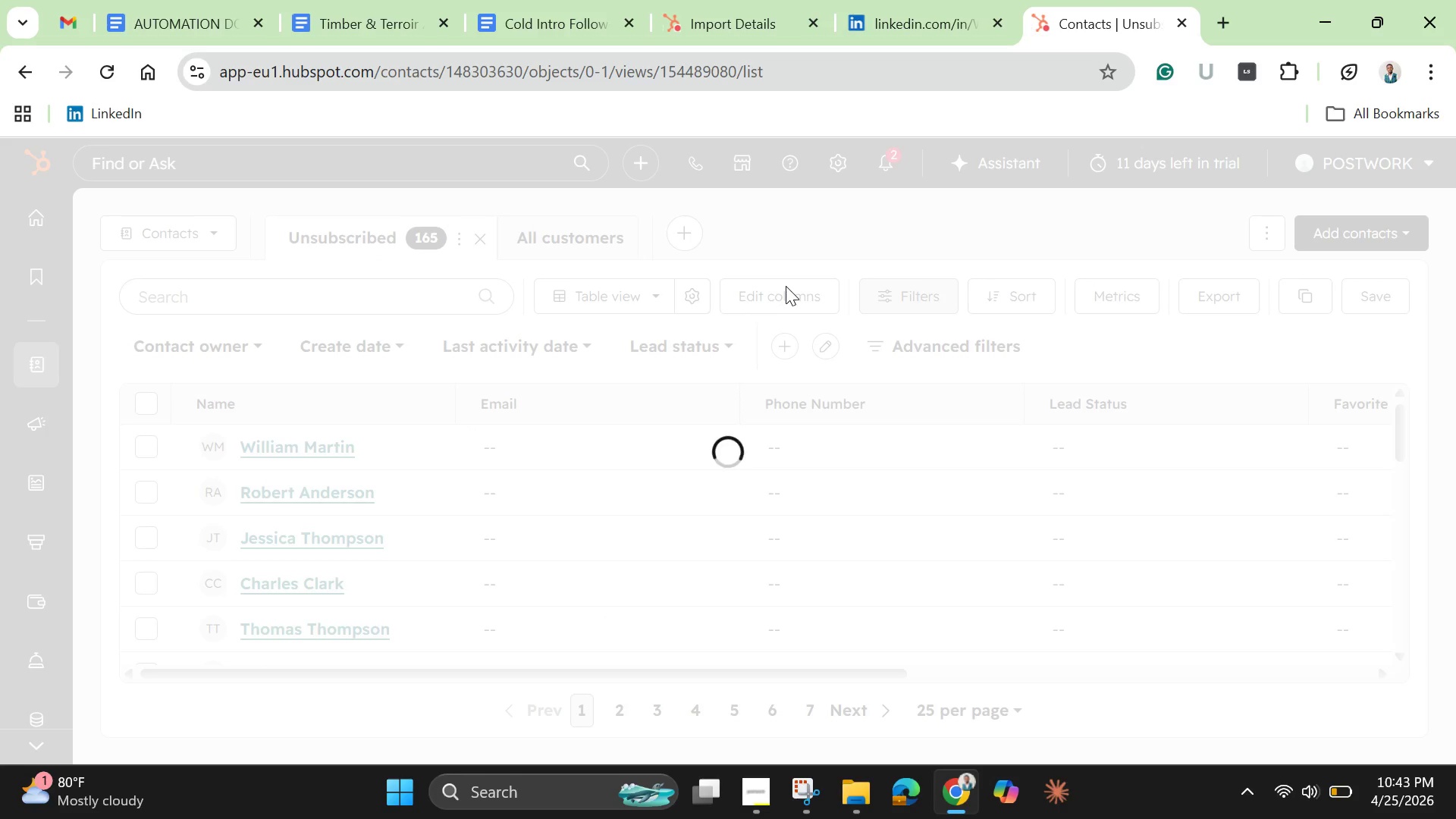 
left_click([511, 340])
 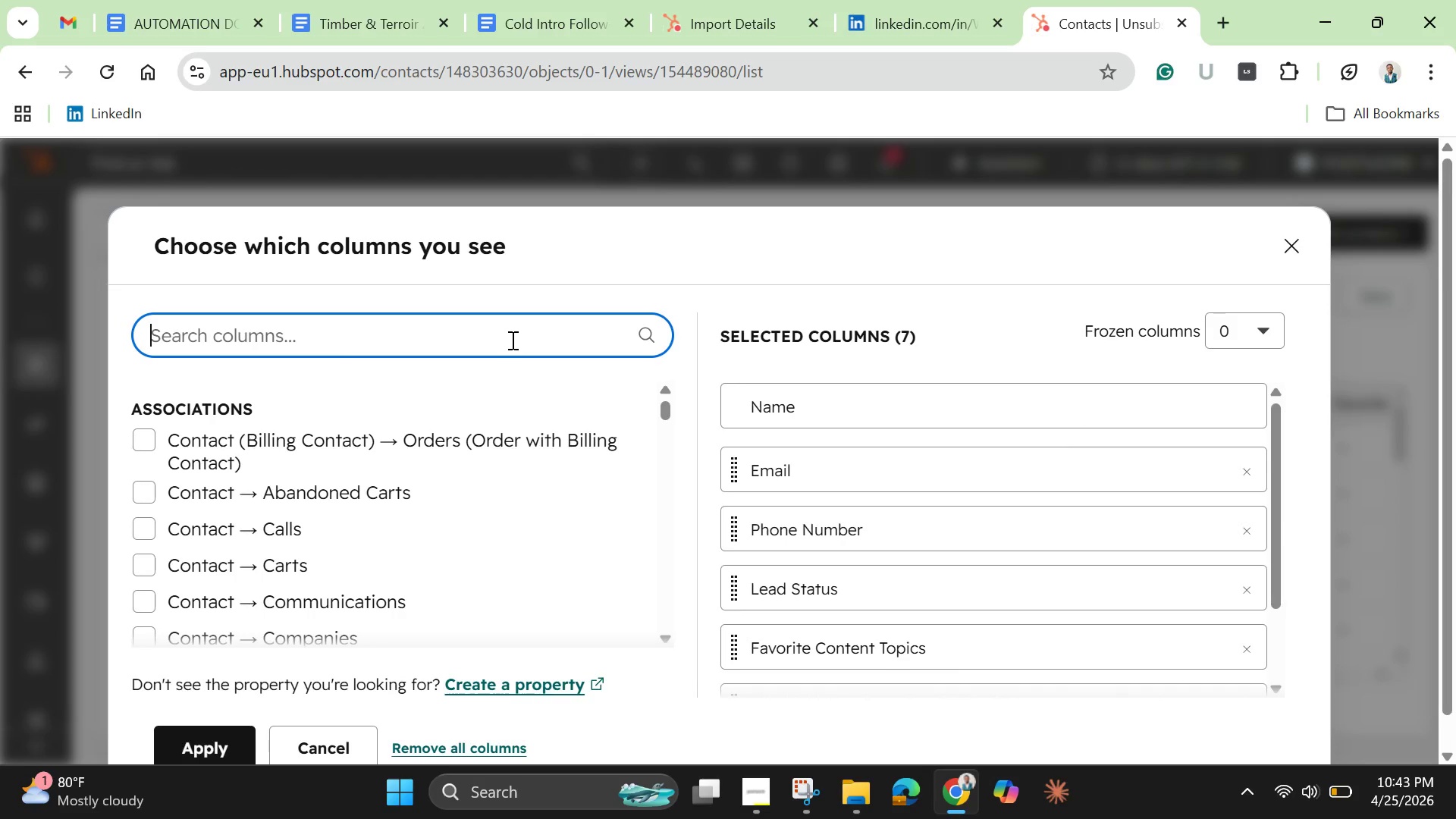 
type(lea)
 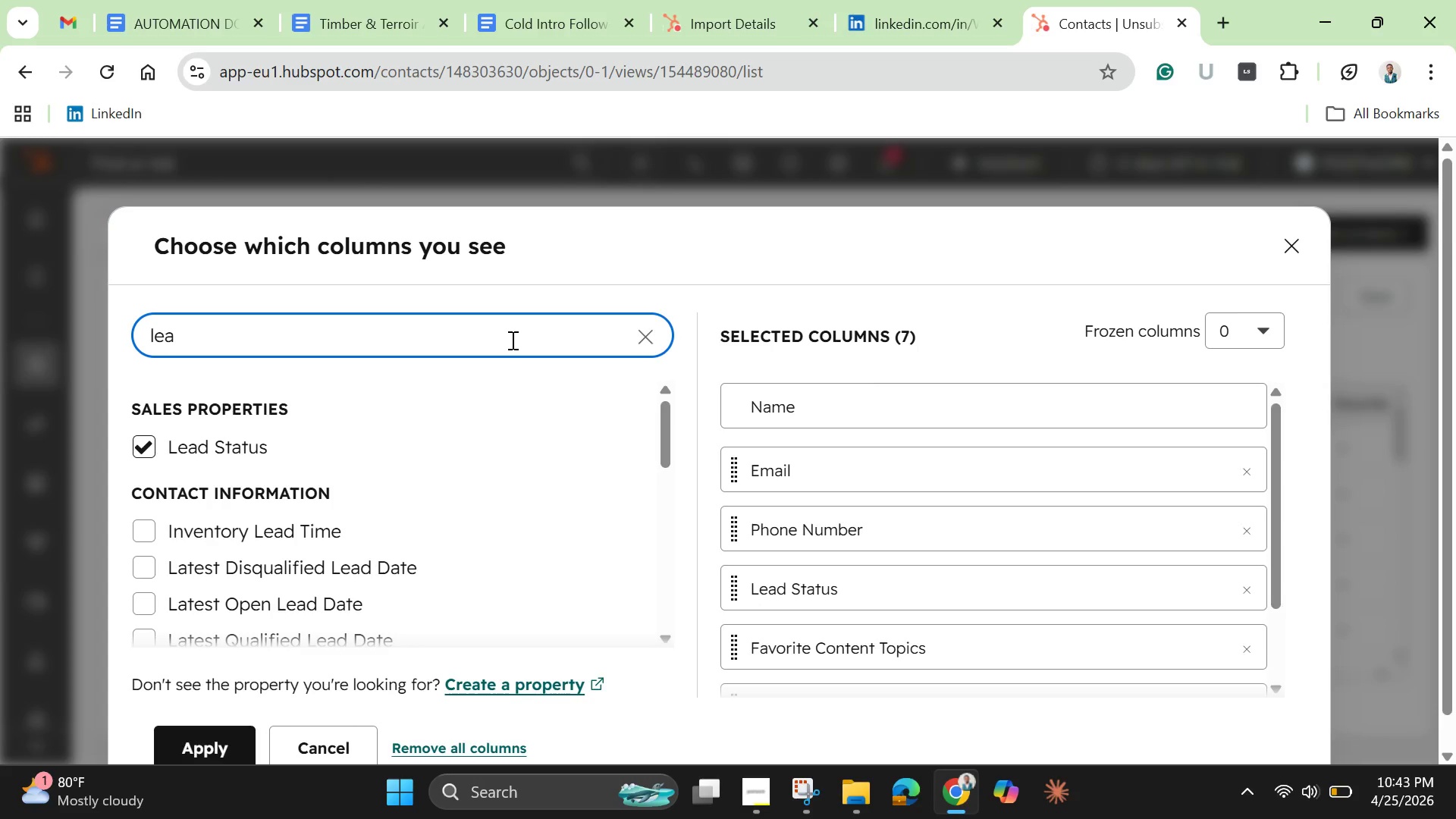 
type(d id)
 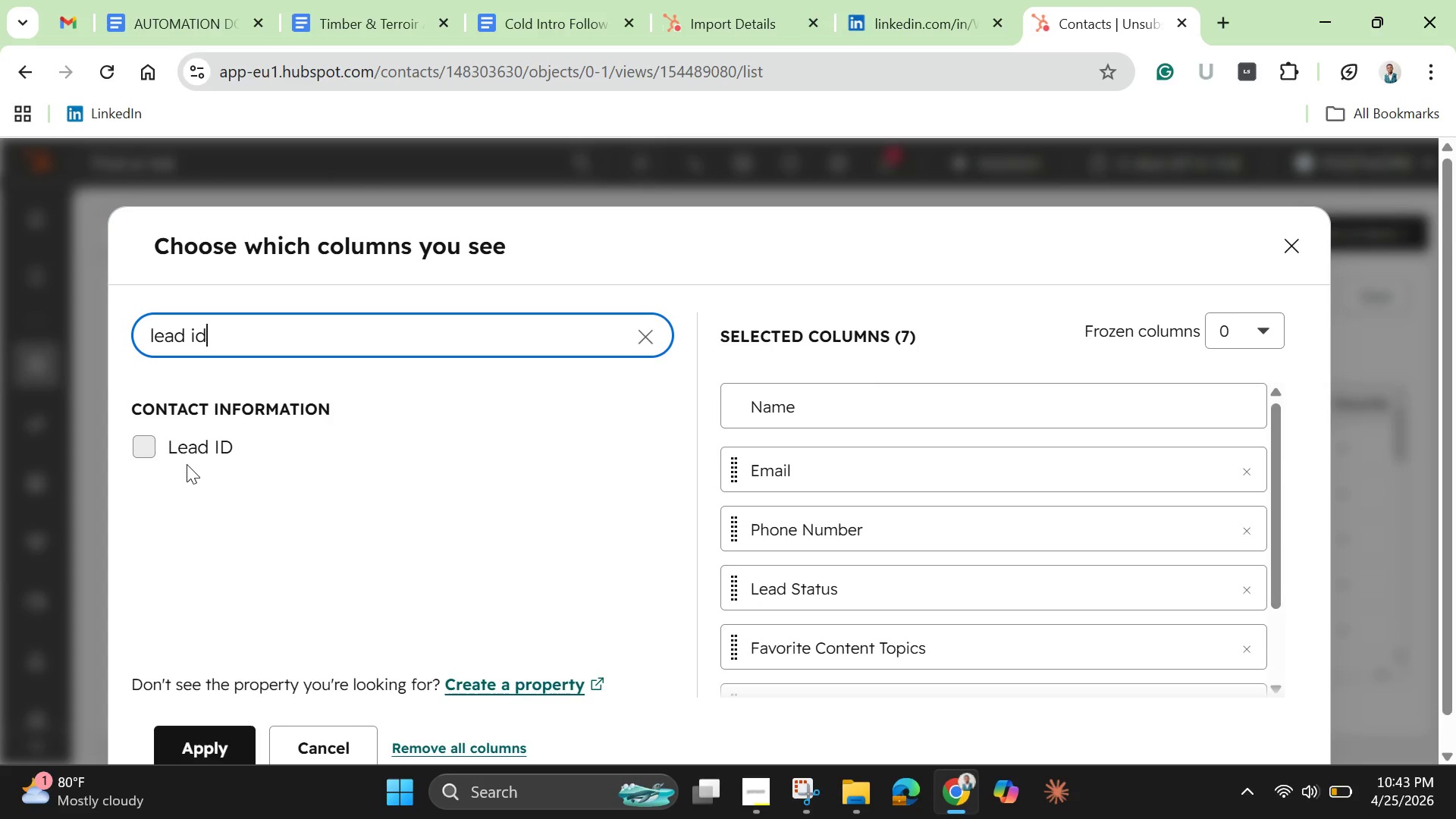 
wait(5.64)
 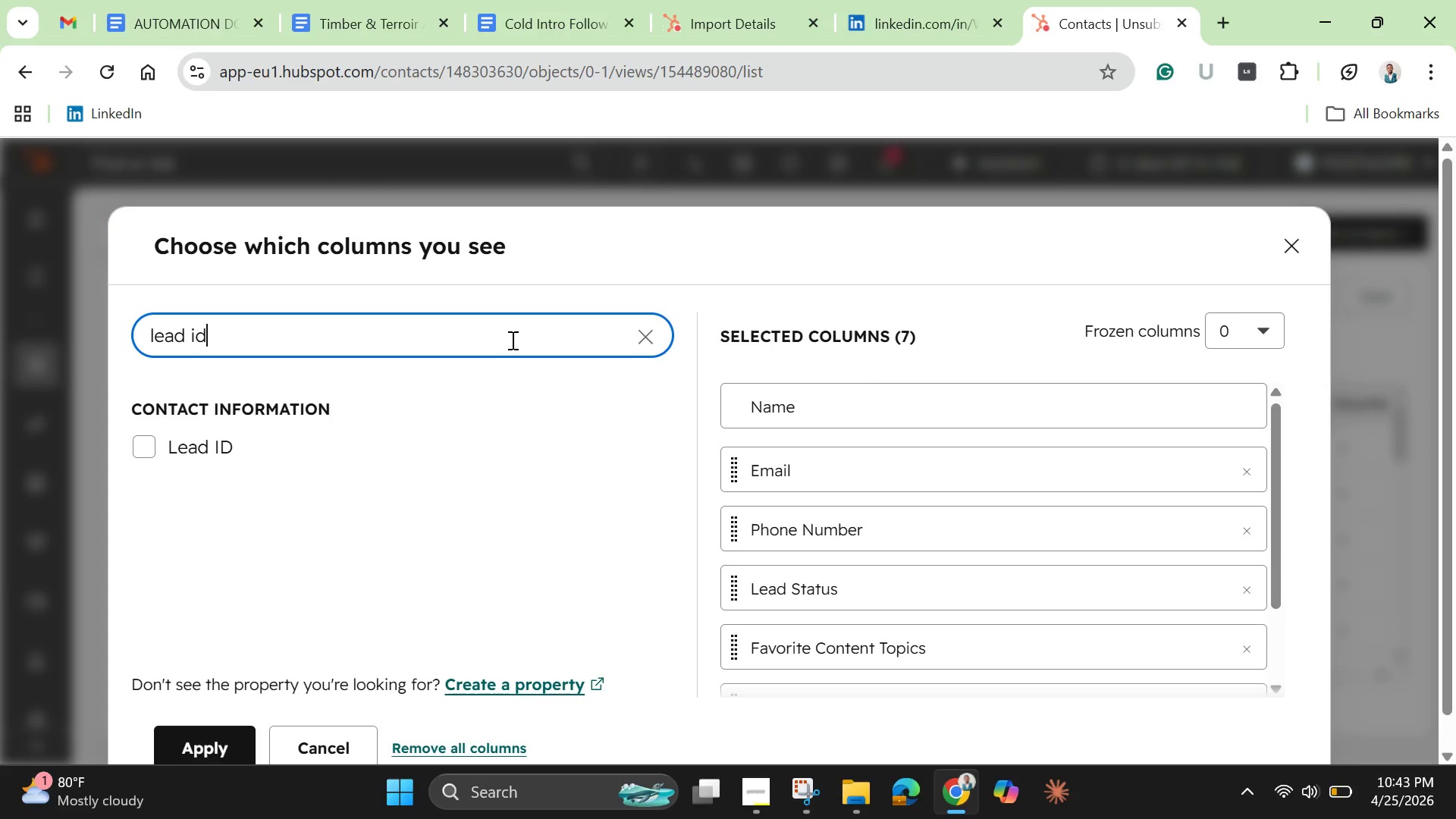 
left_click([145, 450])
 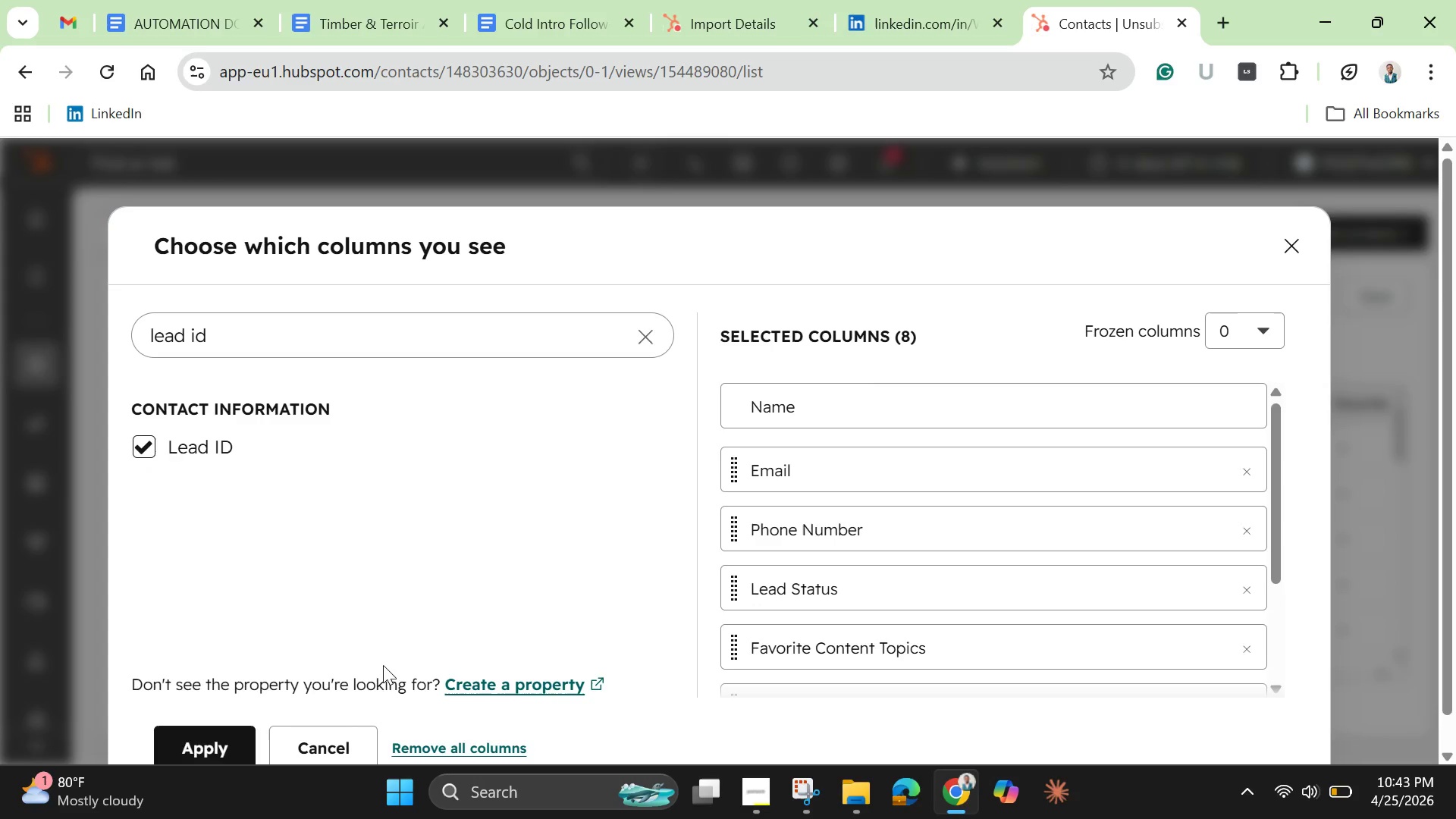 
scroll: coordinate [795, 493], scroll_direction: down, amount: 5.0
 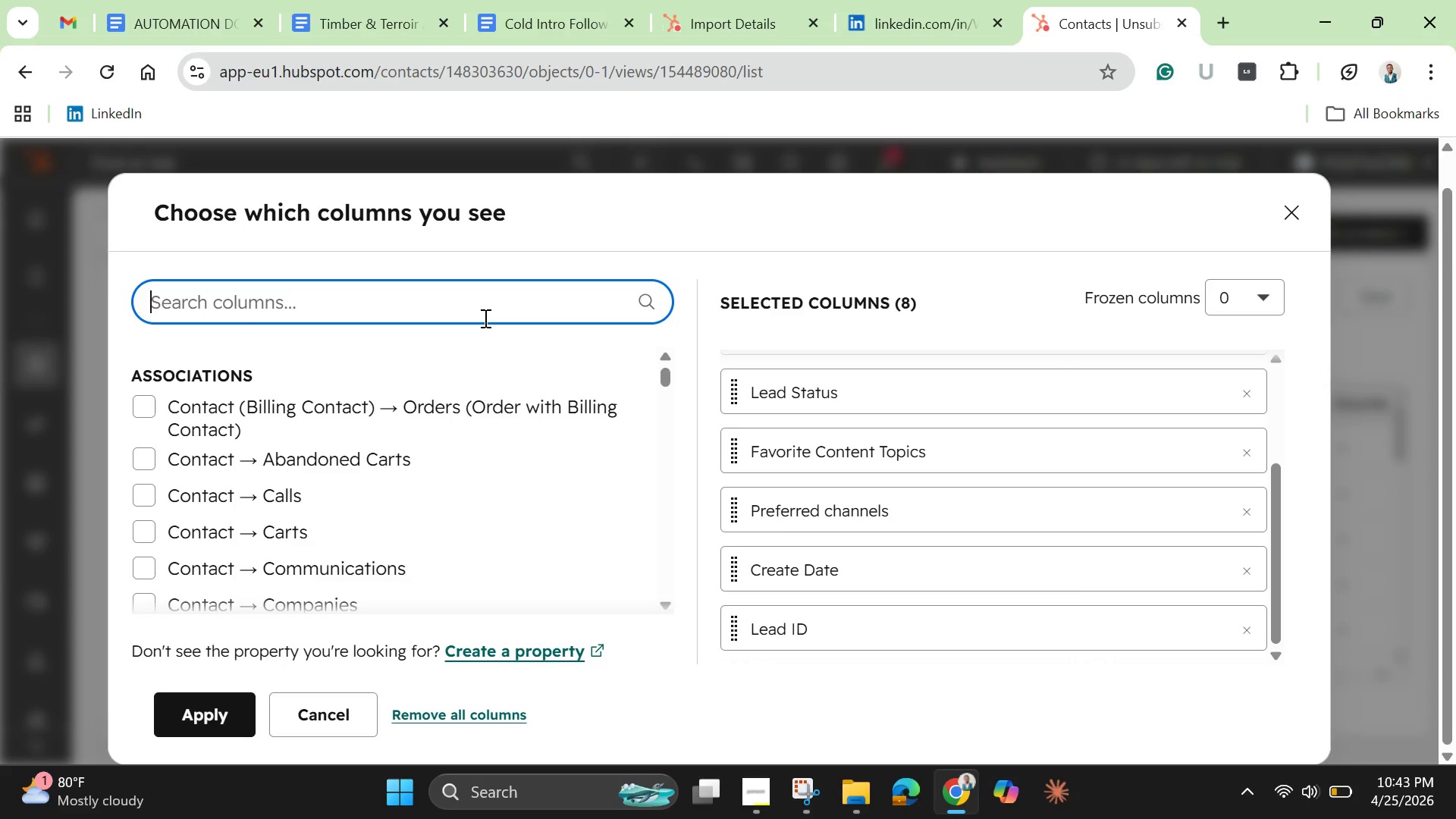 
left_click([476, 313])
 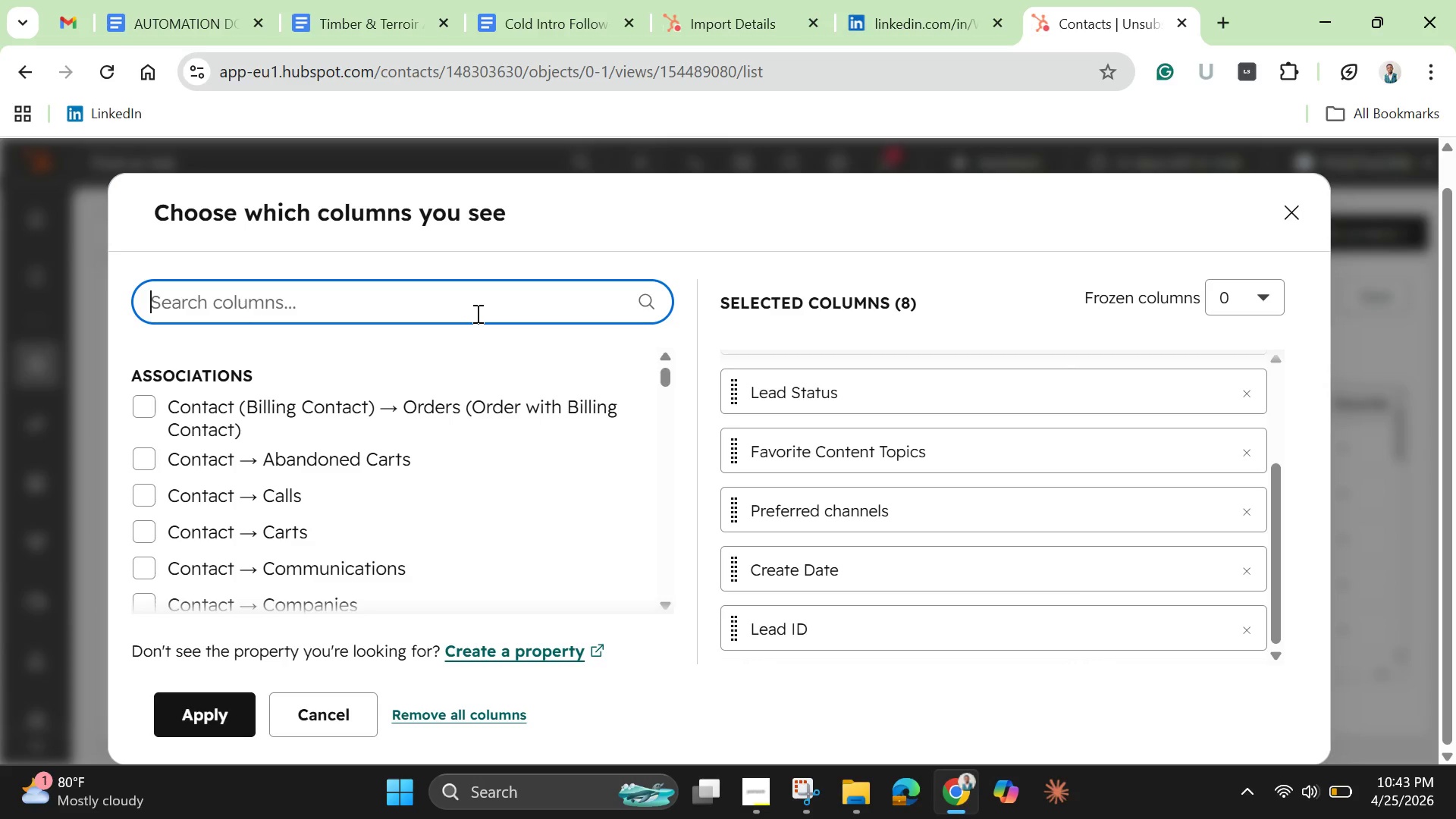 
type(land )
 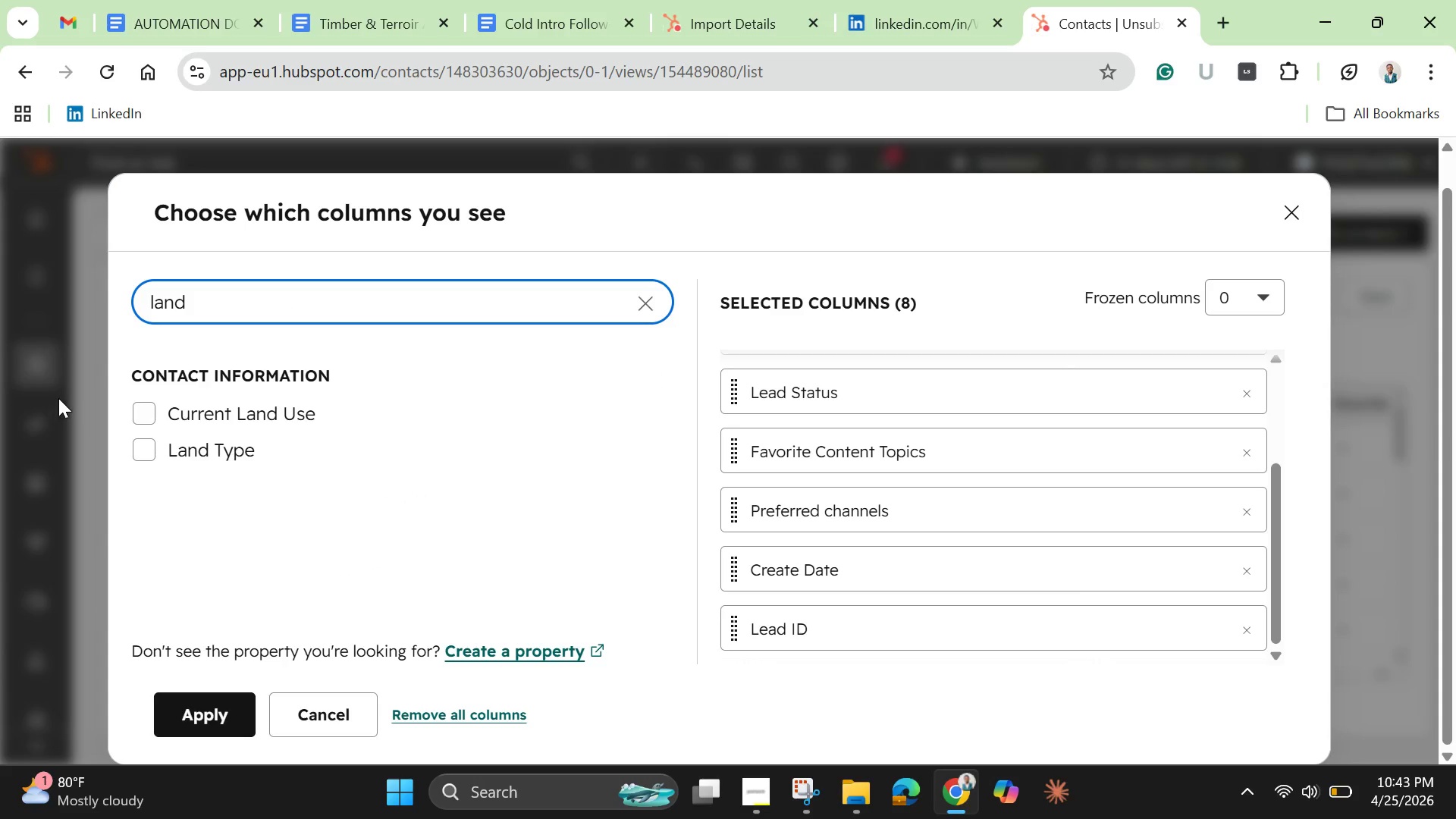 
left_click([143, 422])
 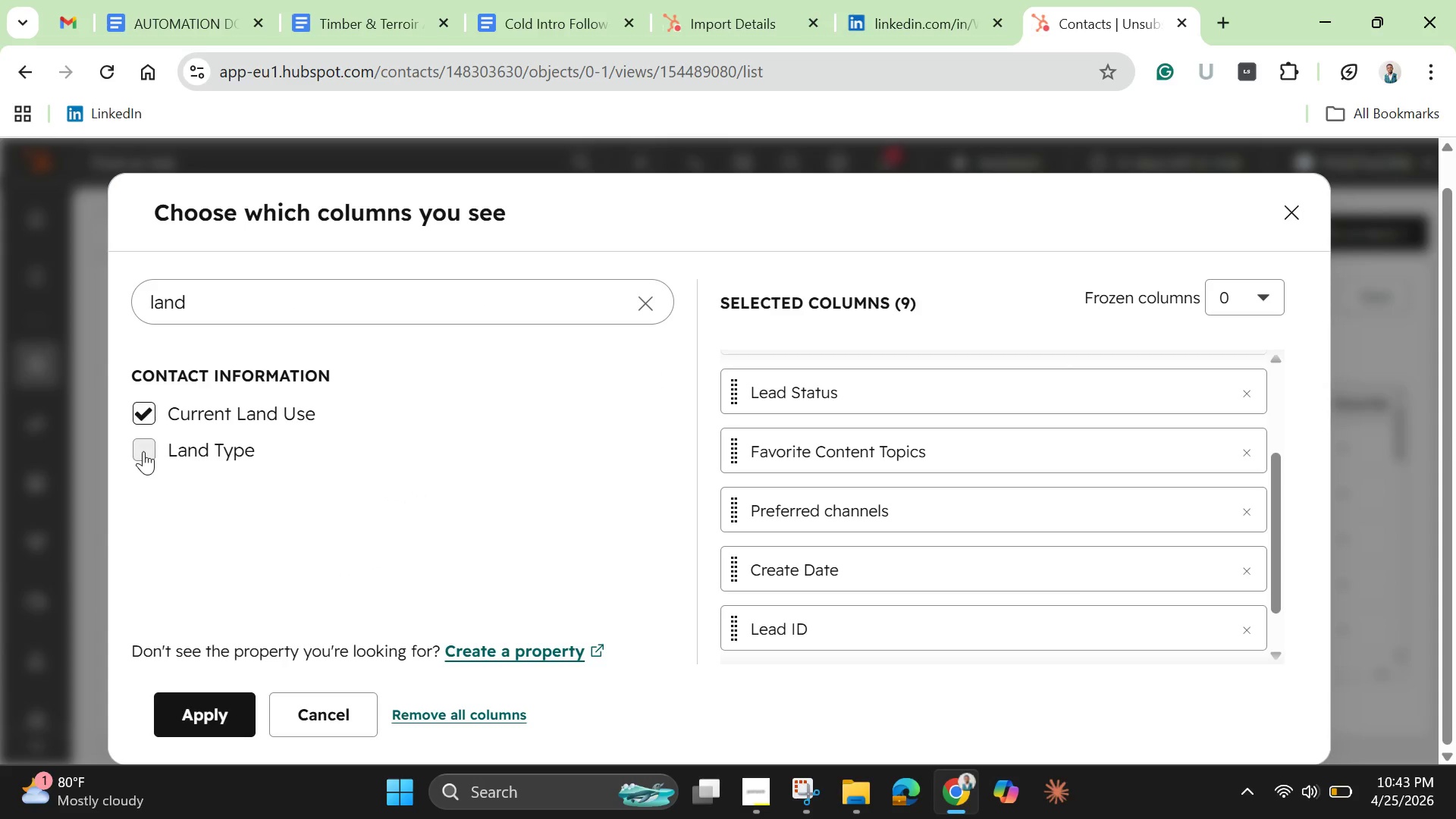 
left_click([143, 451])
 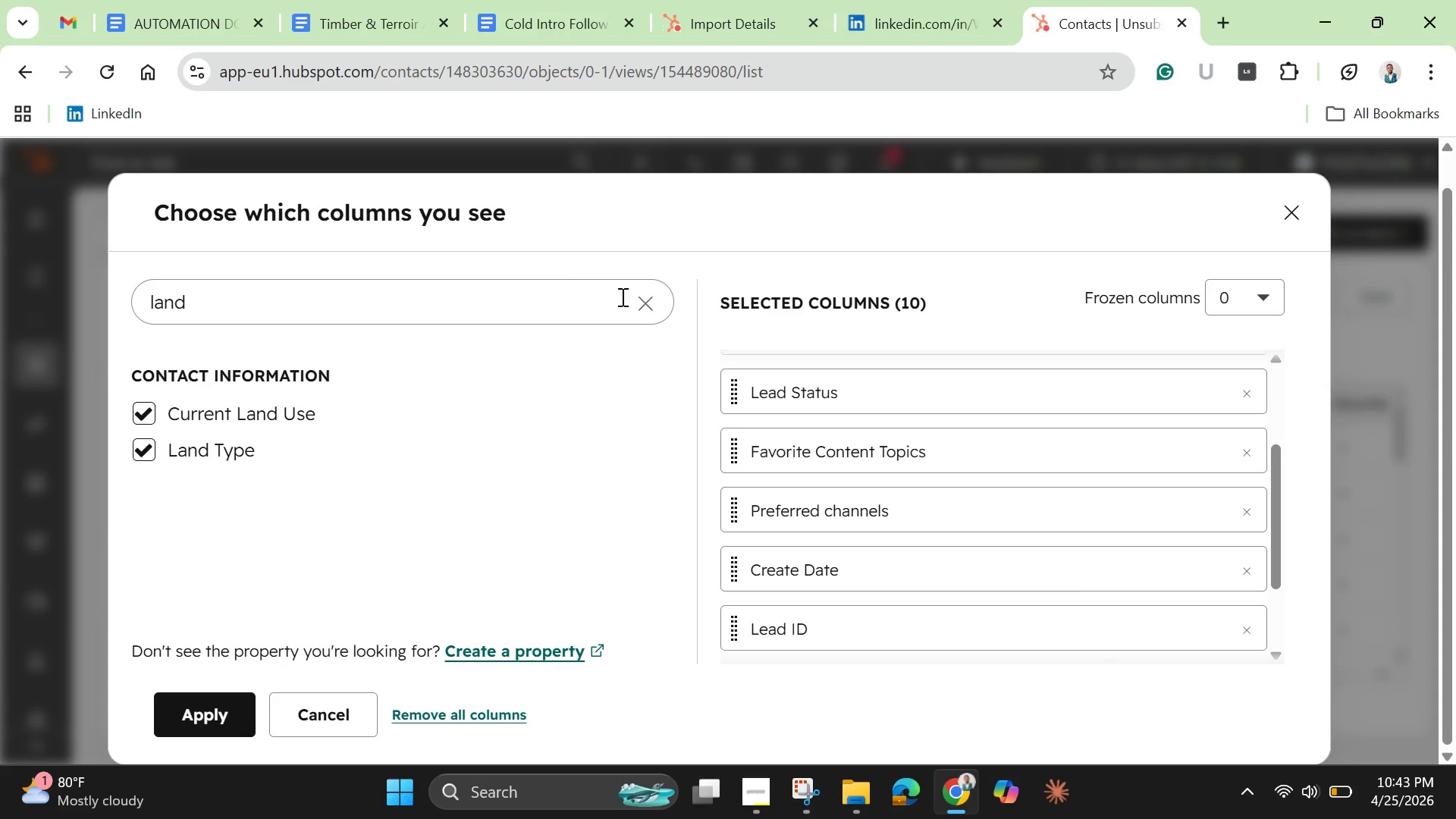 
left_click([651, 303])
 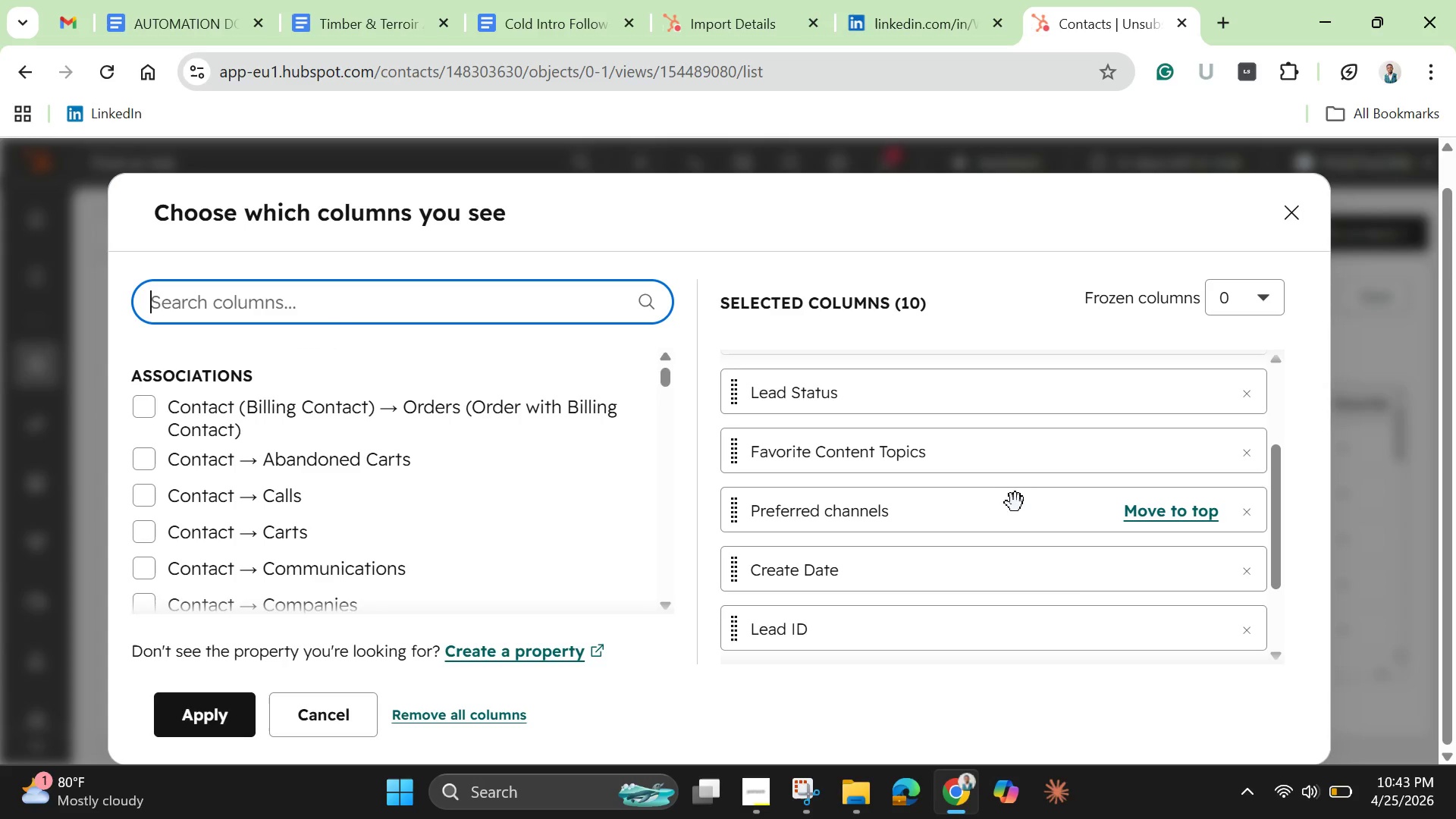 
scroll: coordinate [1026, 495], scroll_direction: down, amount: 3.0
 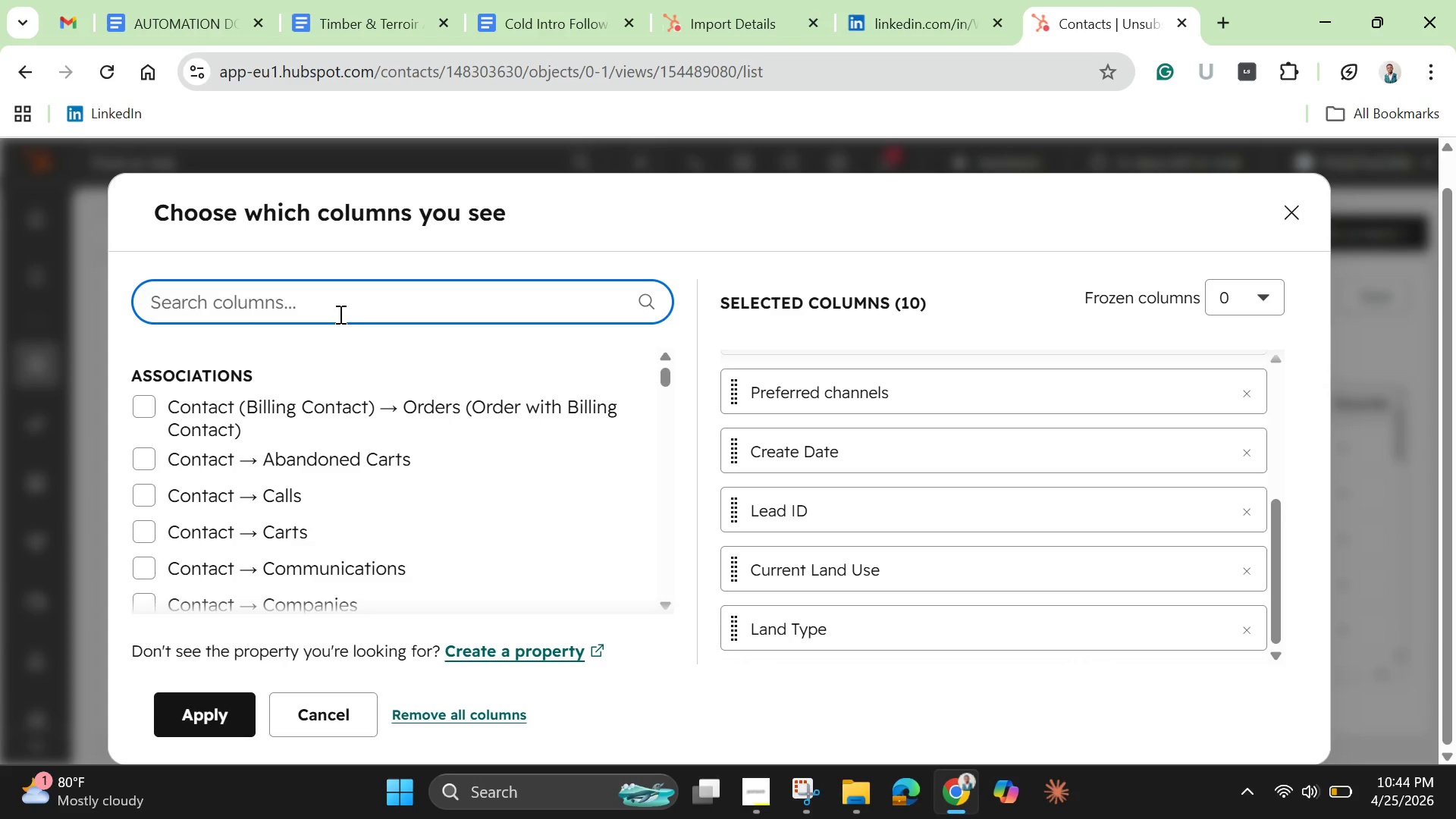 
wait(18.2)
 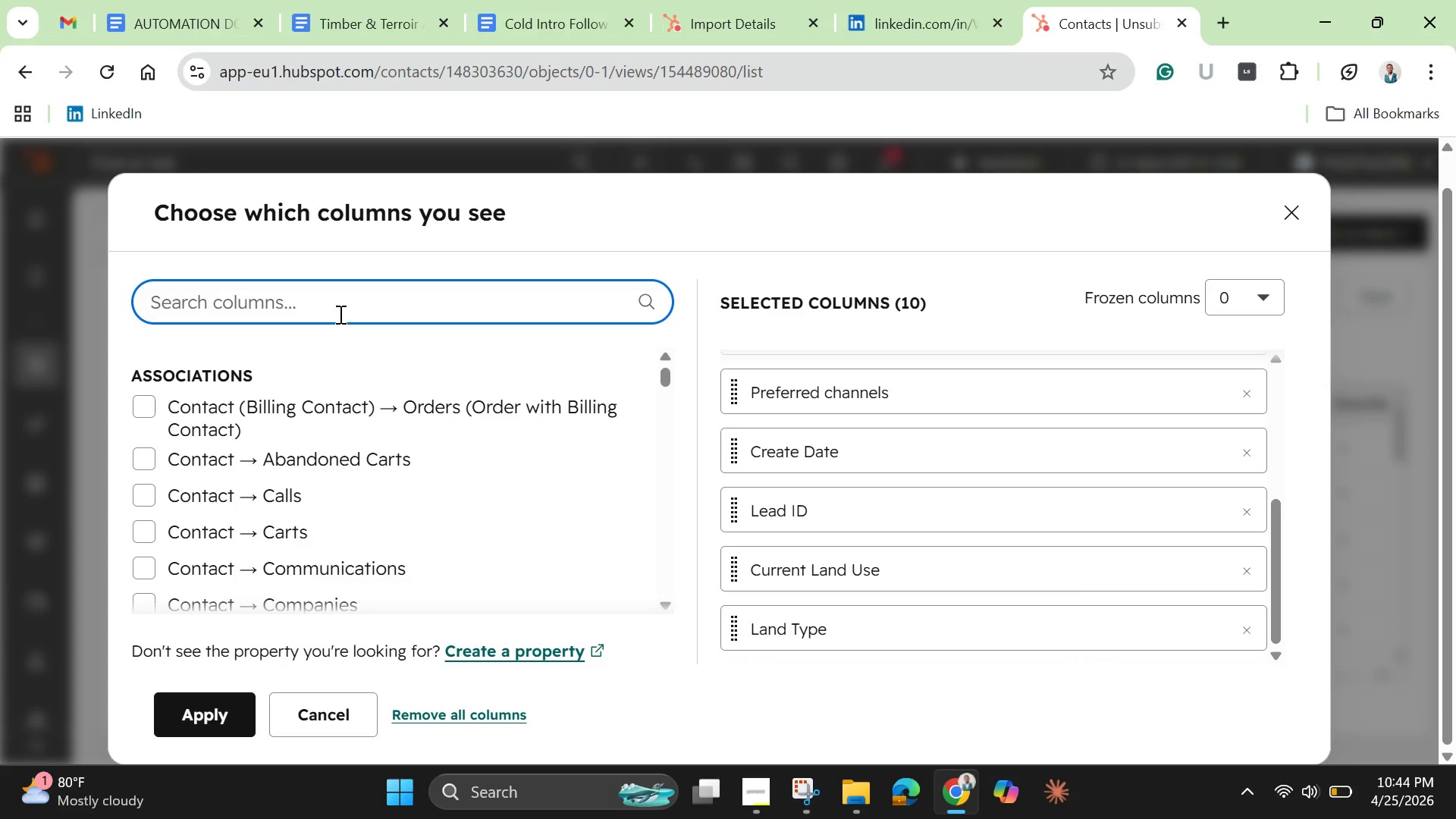 
type(ac)
 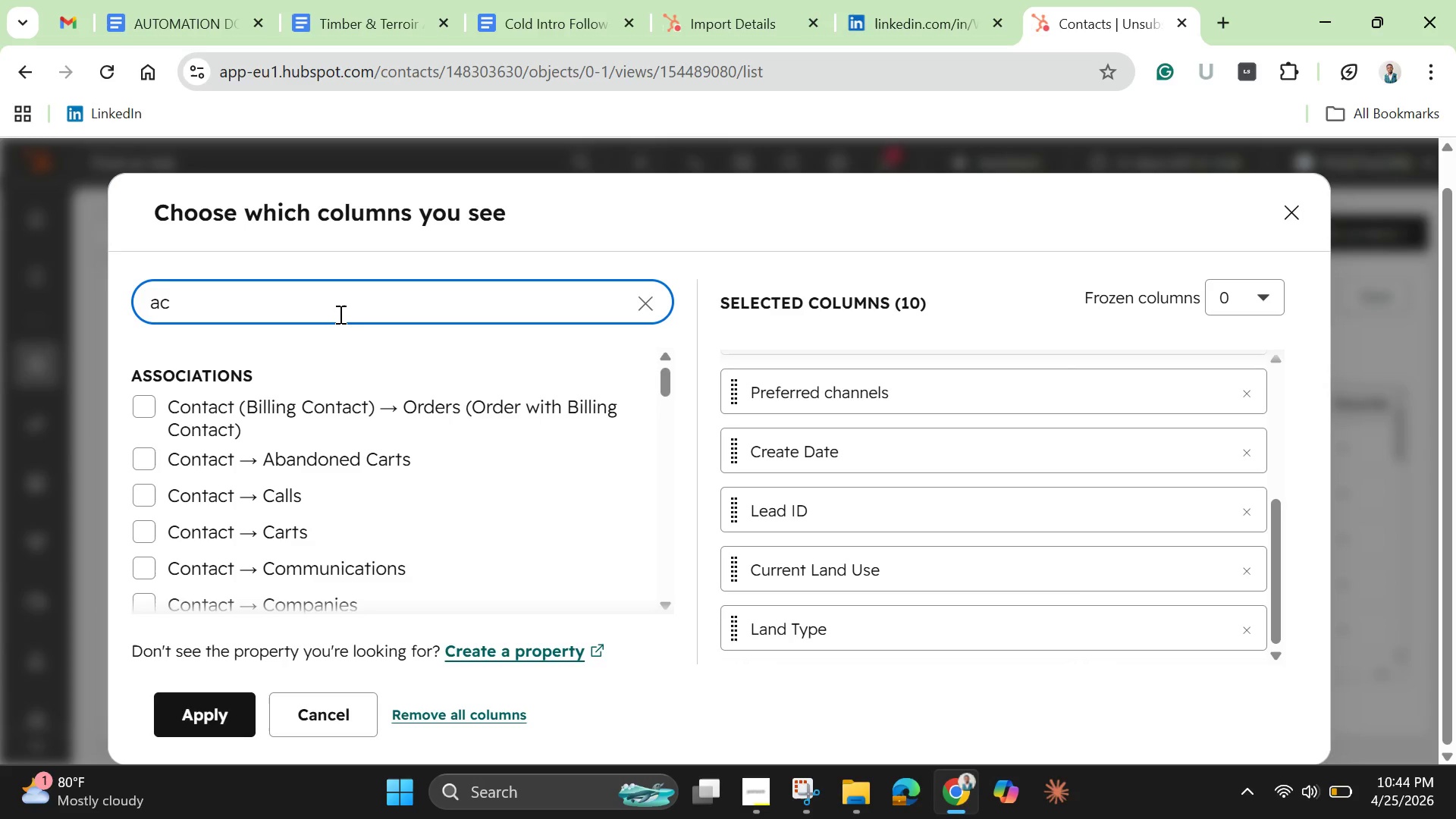 
type(re)
 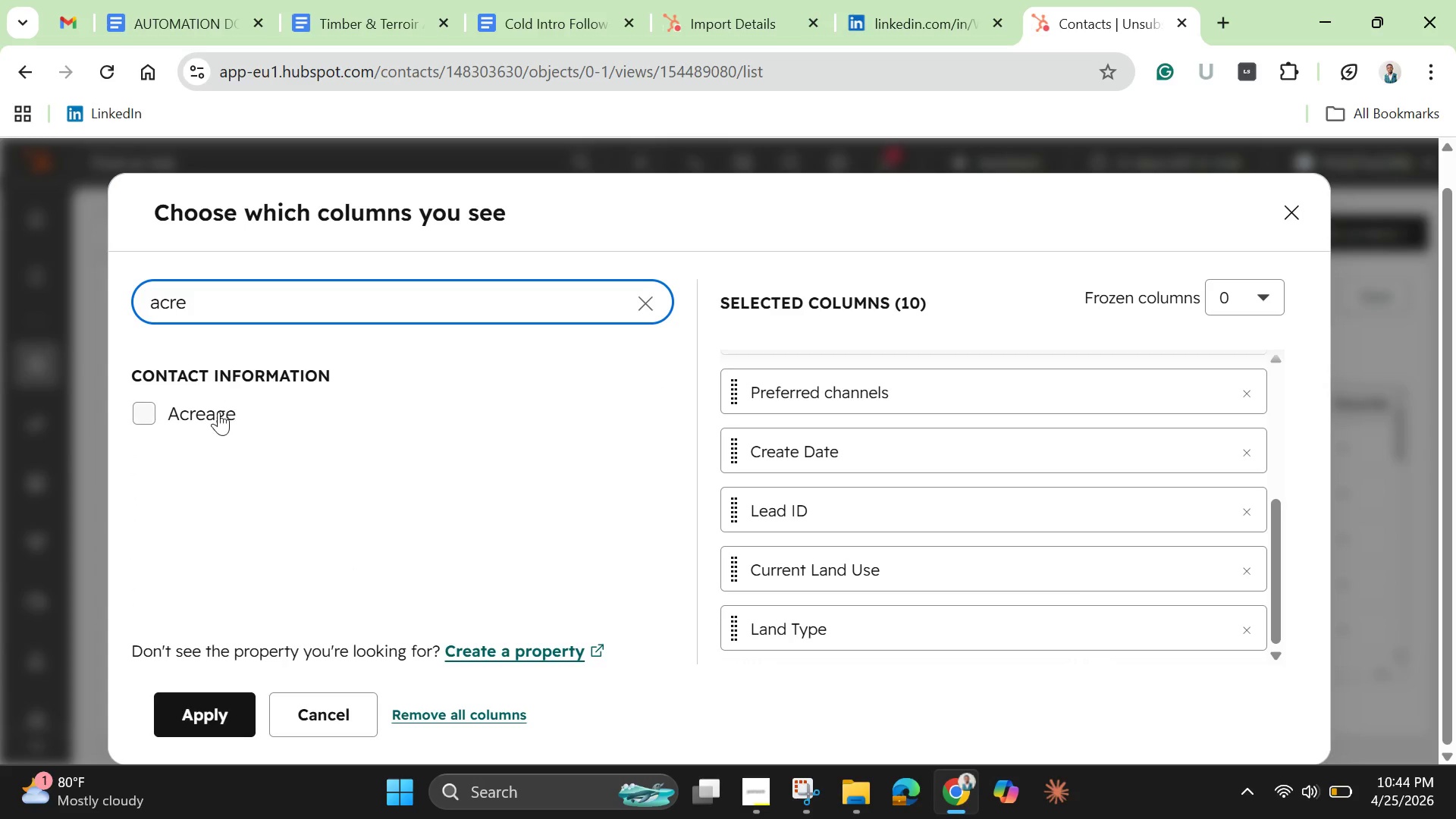 
left_click([209, 412])
 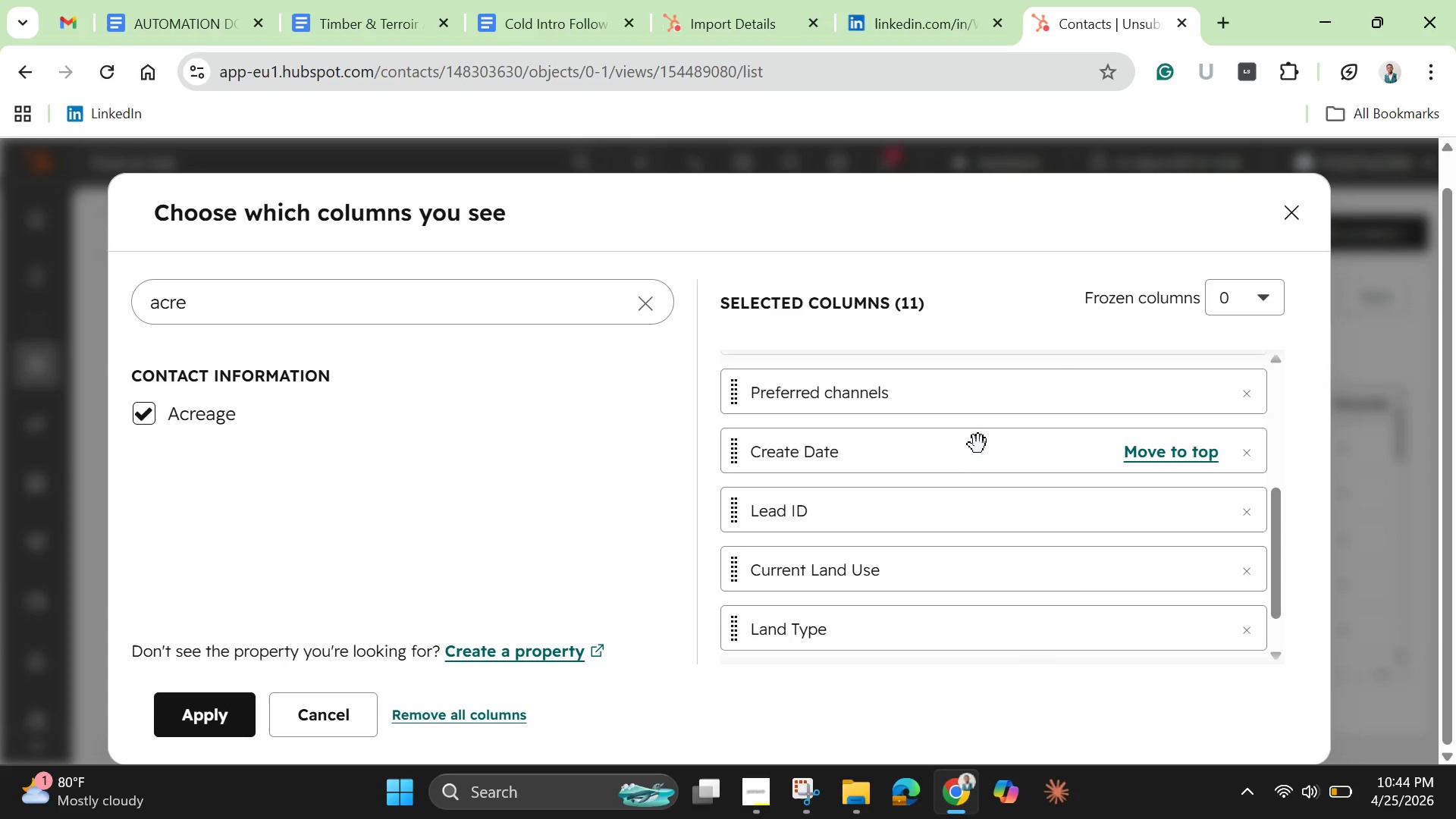 
scroll: coordinate [980, 441], scroll_direction: down, amount: 5.0
 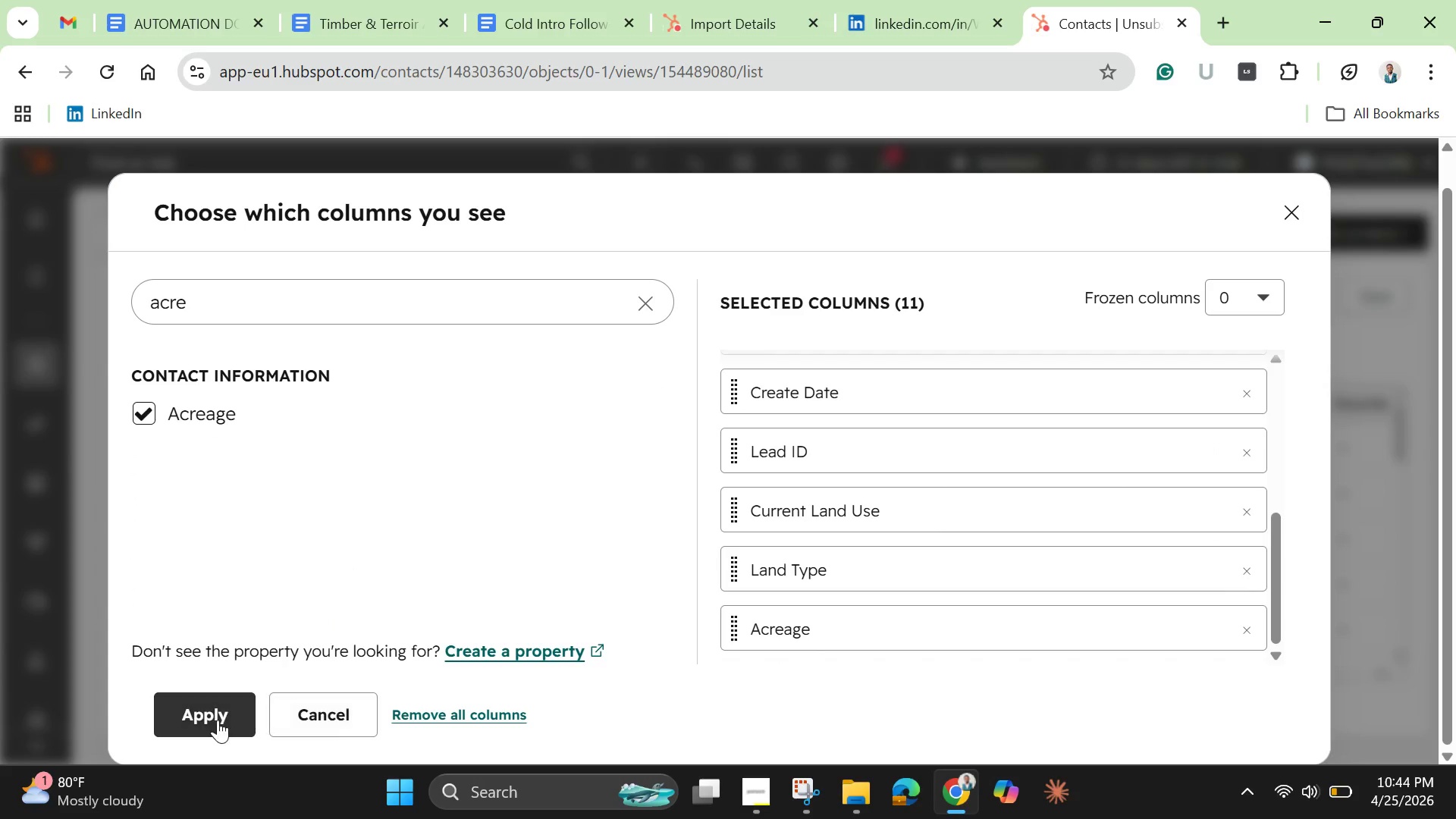 
left_click([215, 721])
 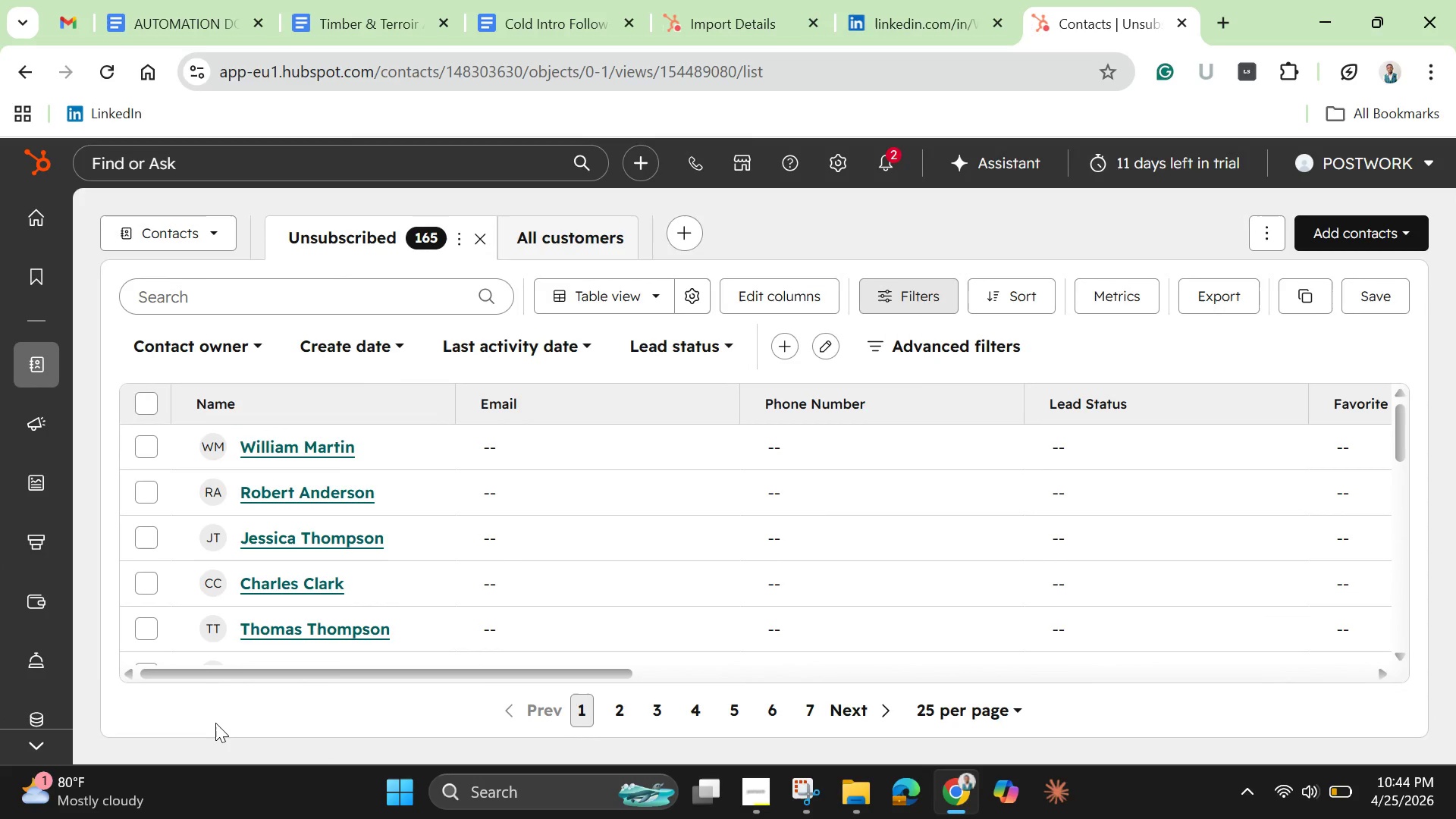 
wait(8.36)
 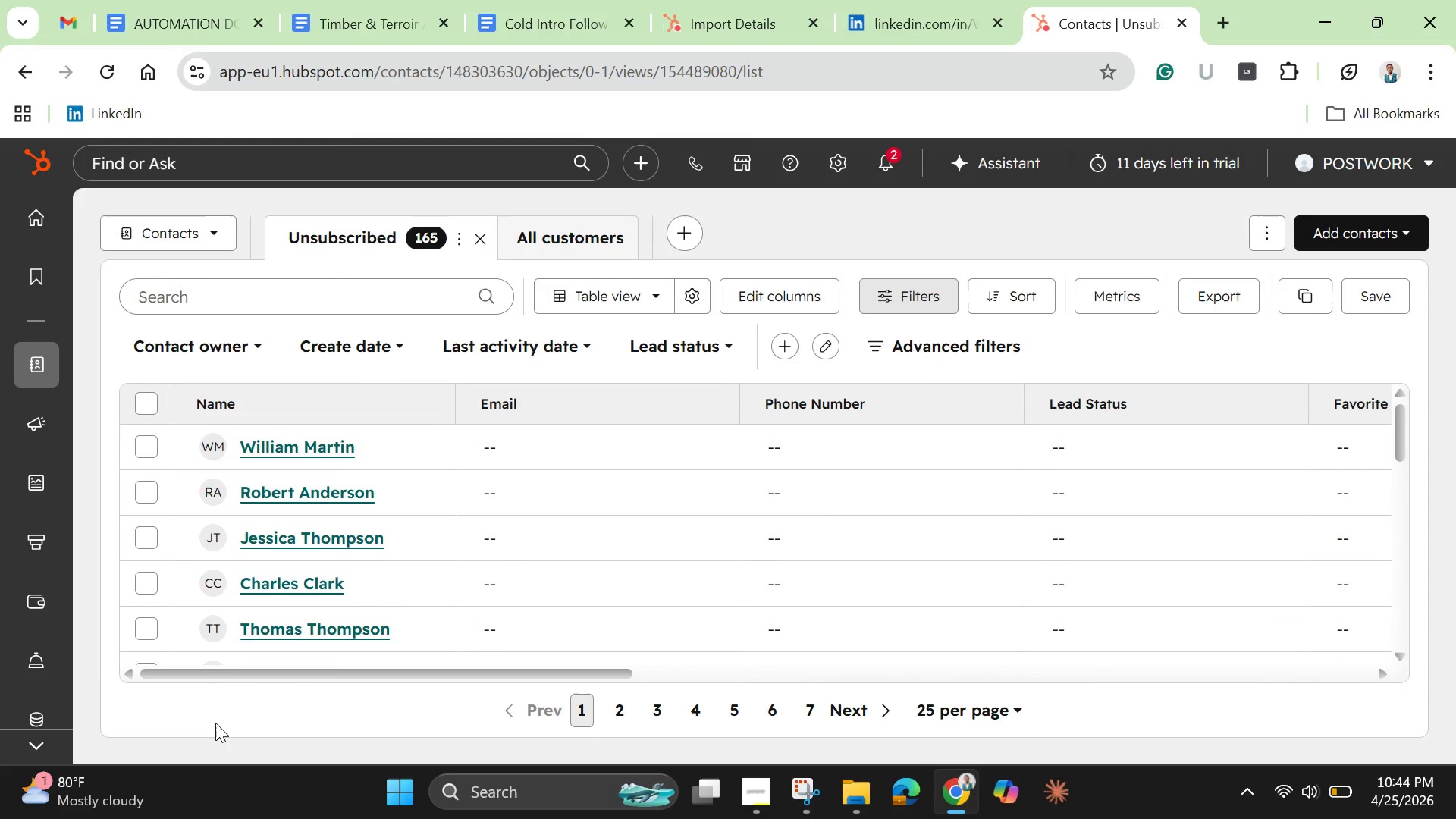 
left_click_drag(start_coordinate=[303, 674], to_coordinate=[66, 705])
 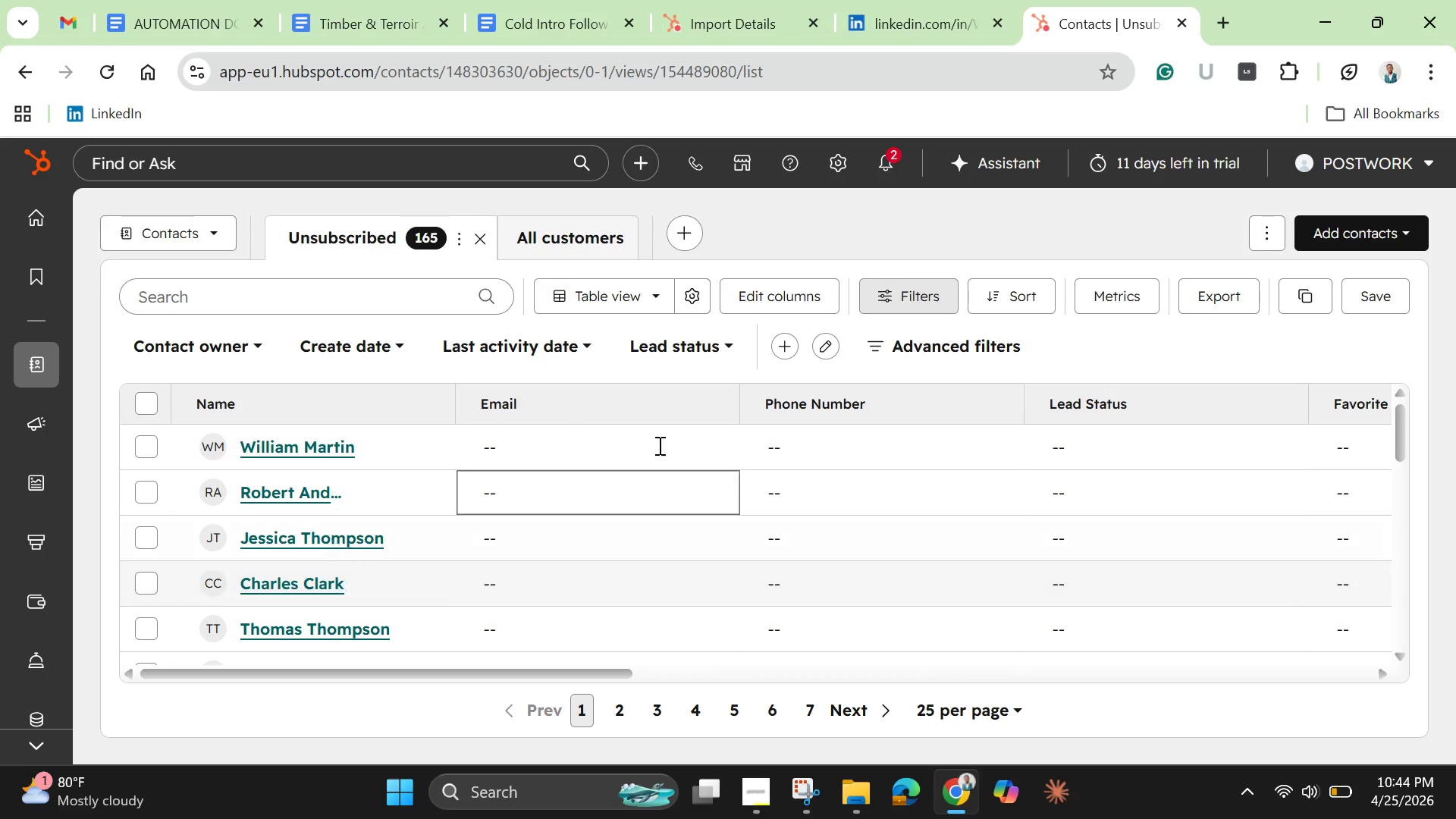 
wait(5.58)
 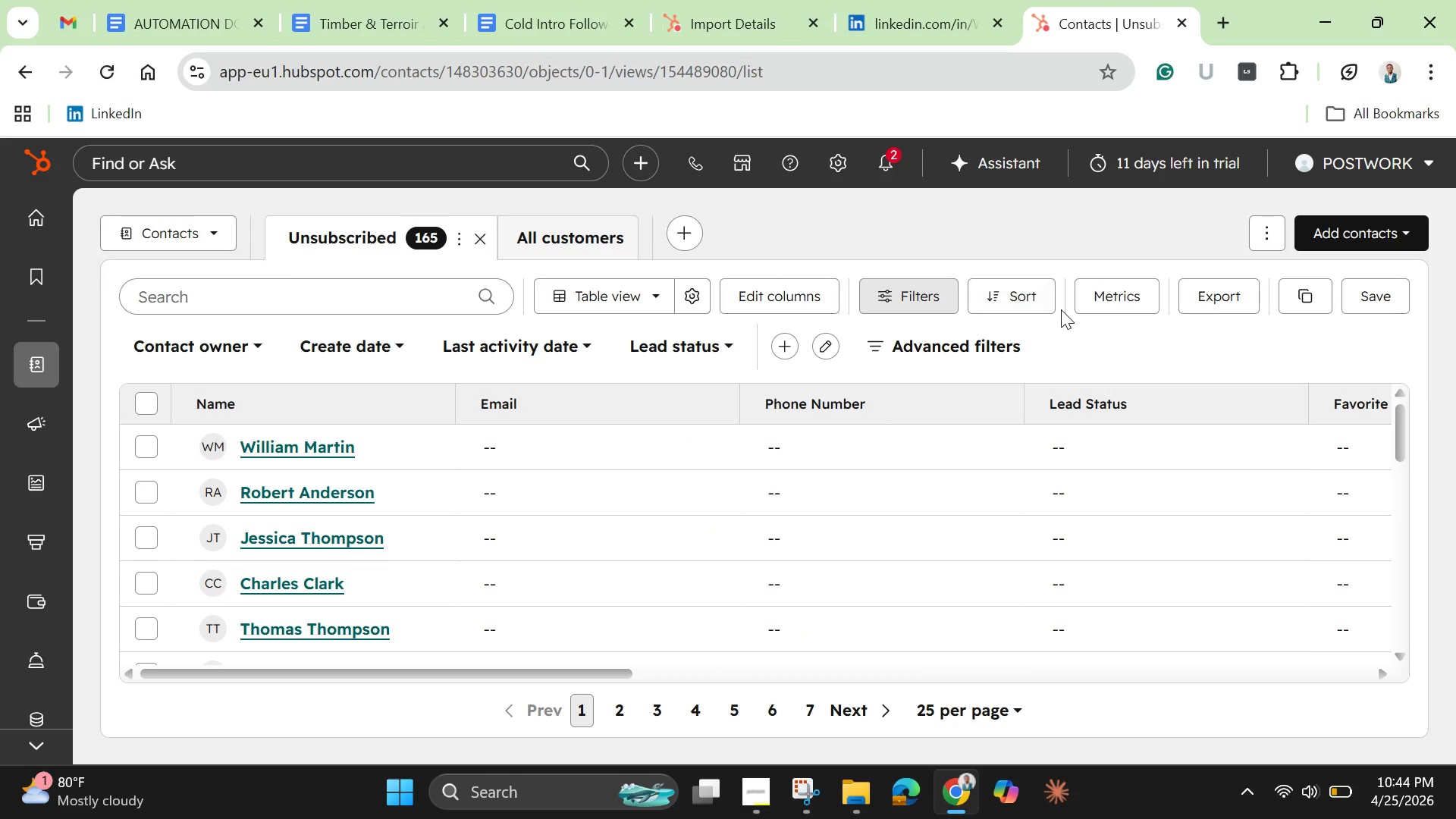 
left_click([313, 449])
 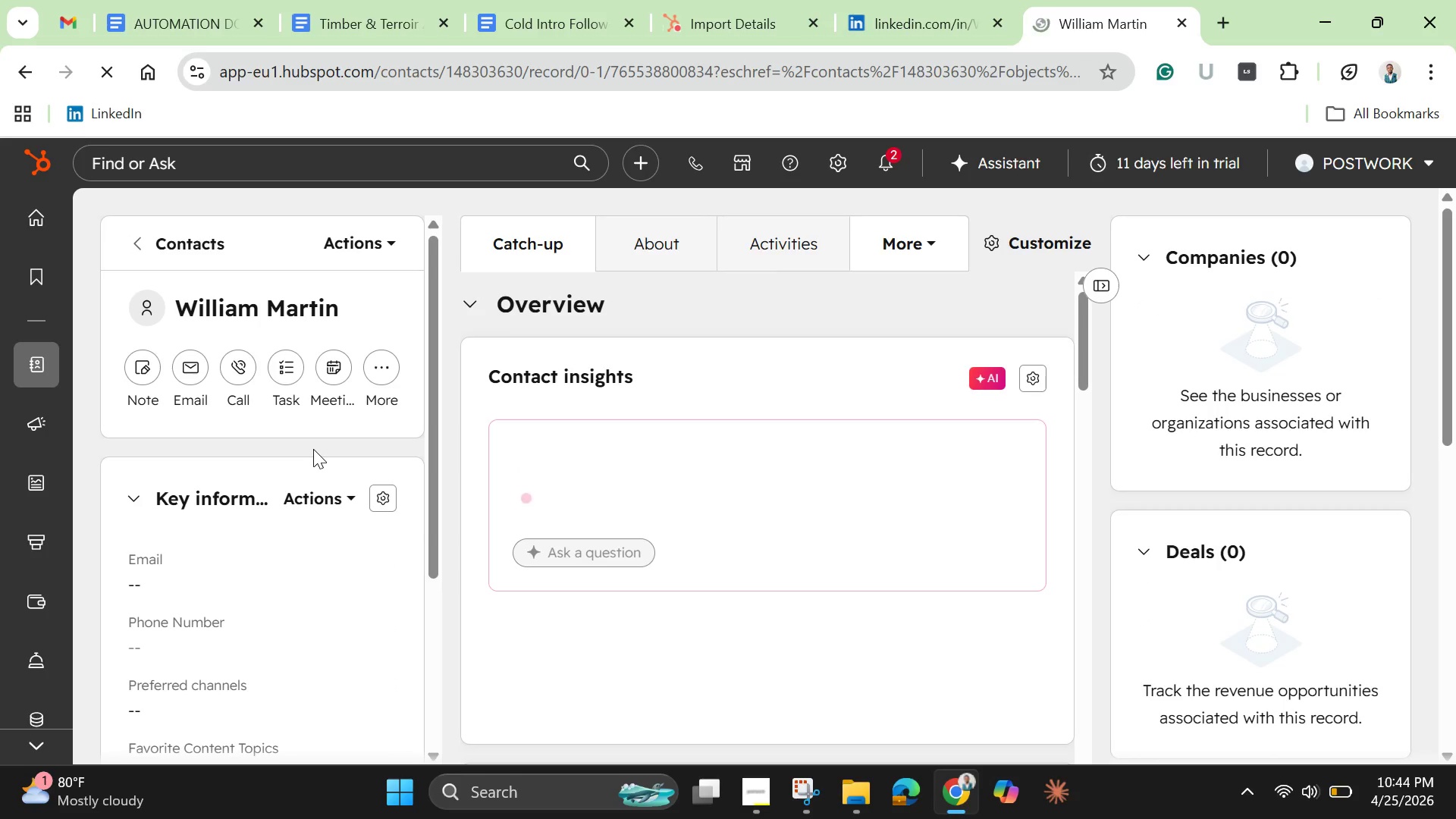 
wait(18.77)
 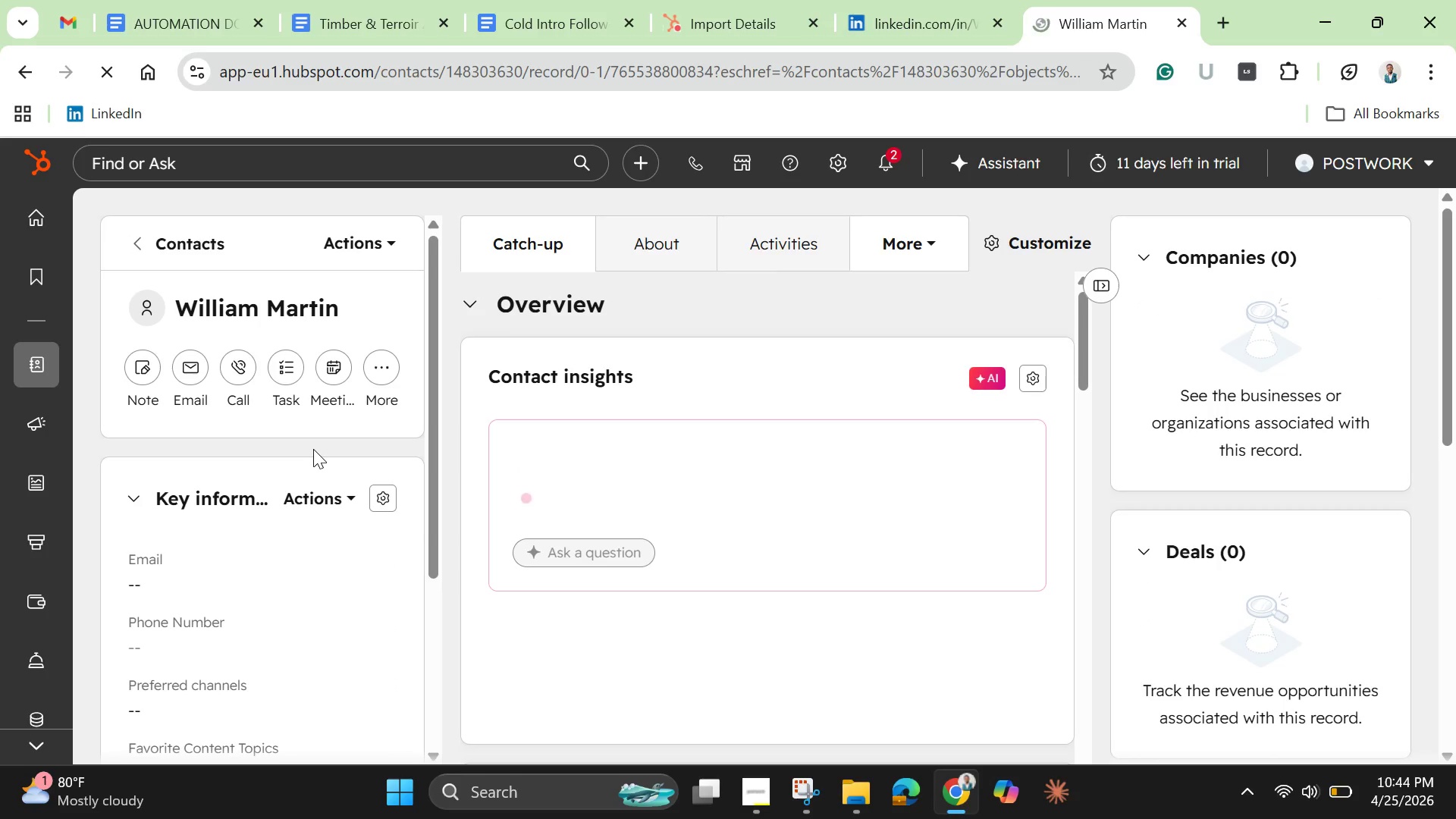 
scroll: coordinate [352, 582], scroll_direction: down, amount: 6.0
 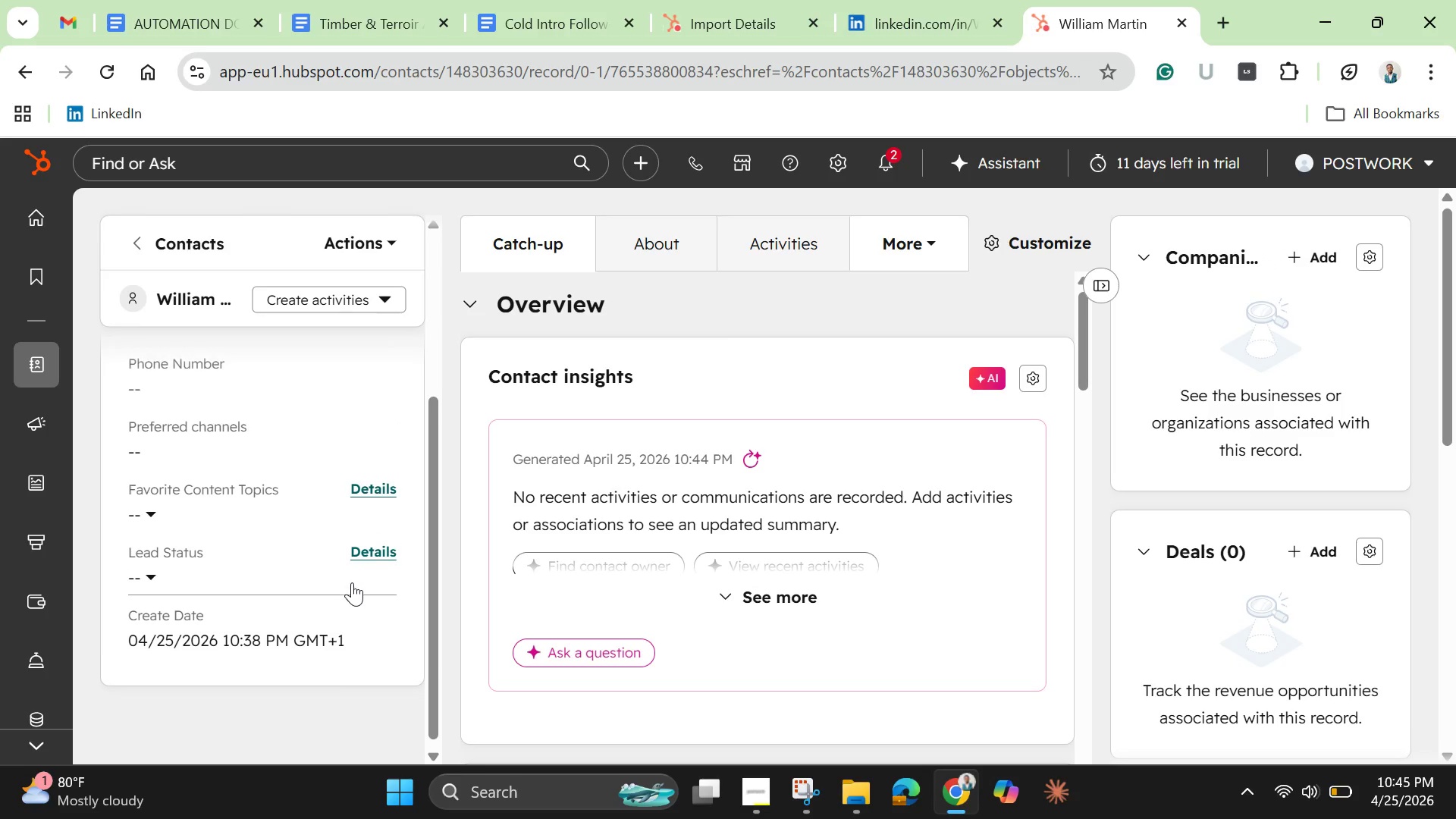 
scroll: coordinate [352, 582], scroll_direction: up, amount: 3.0
 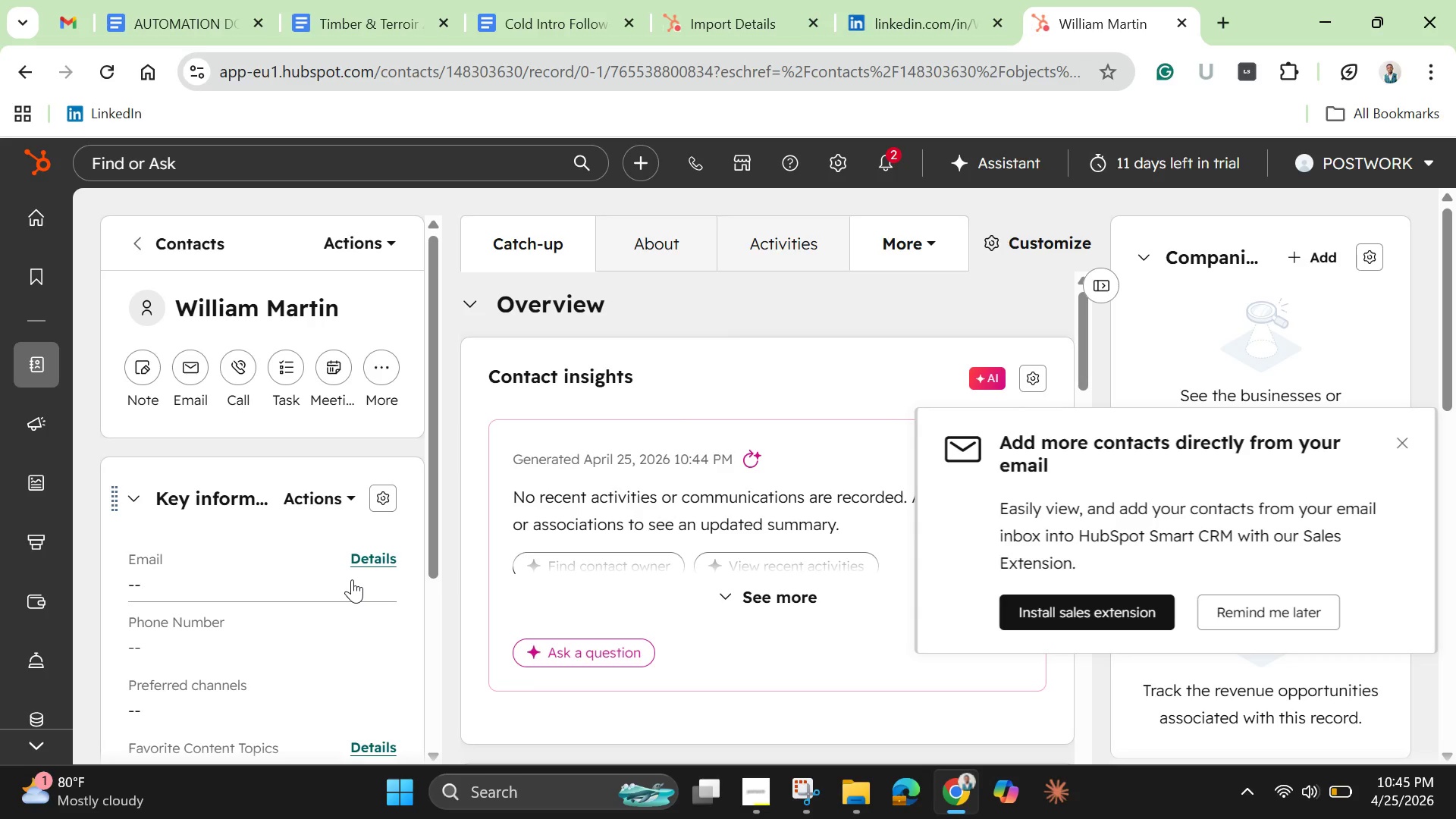 
wait(7.19)
 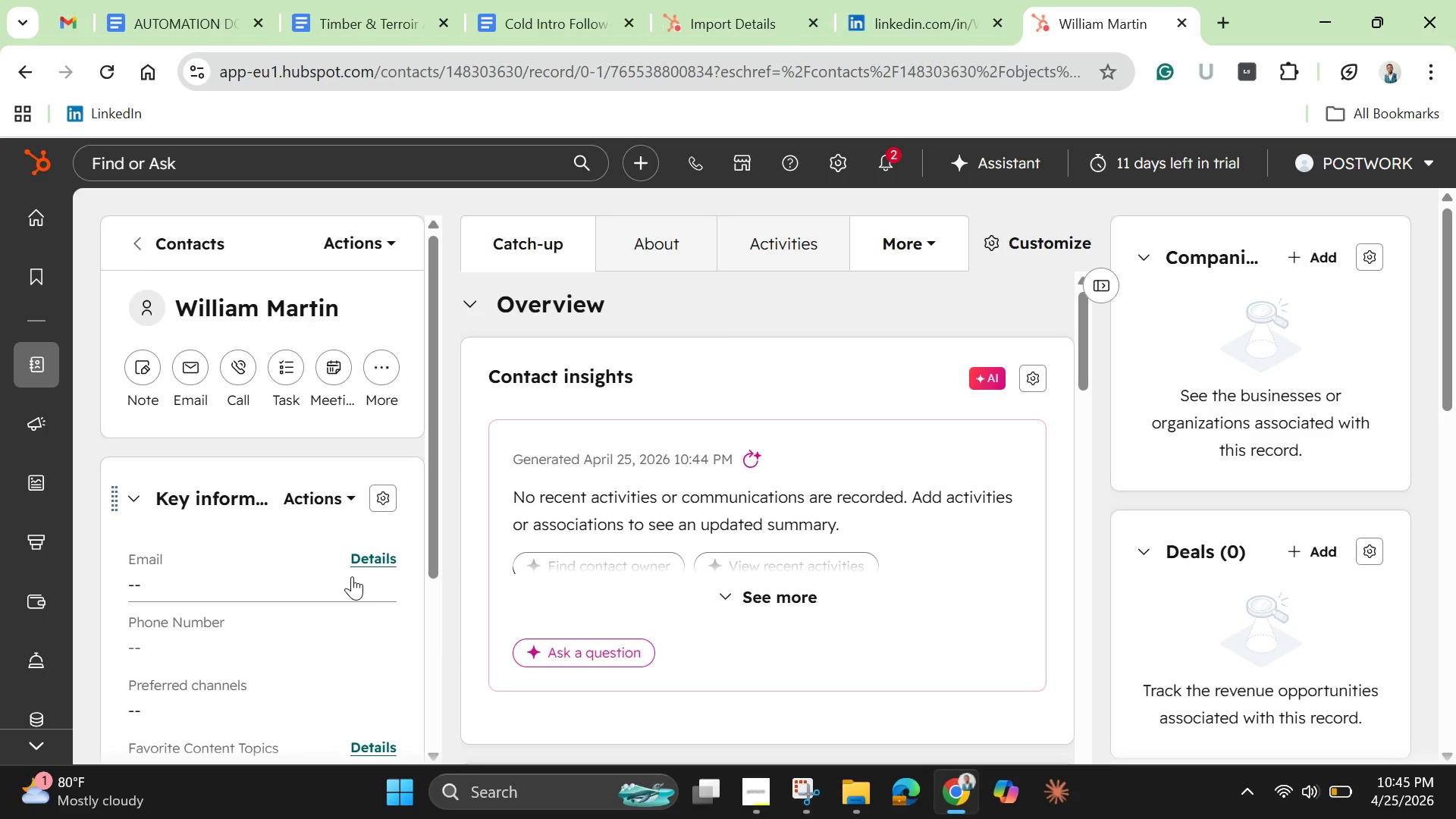 
left_click([1301, 616])
 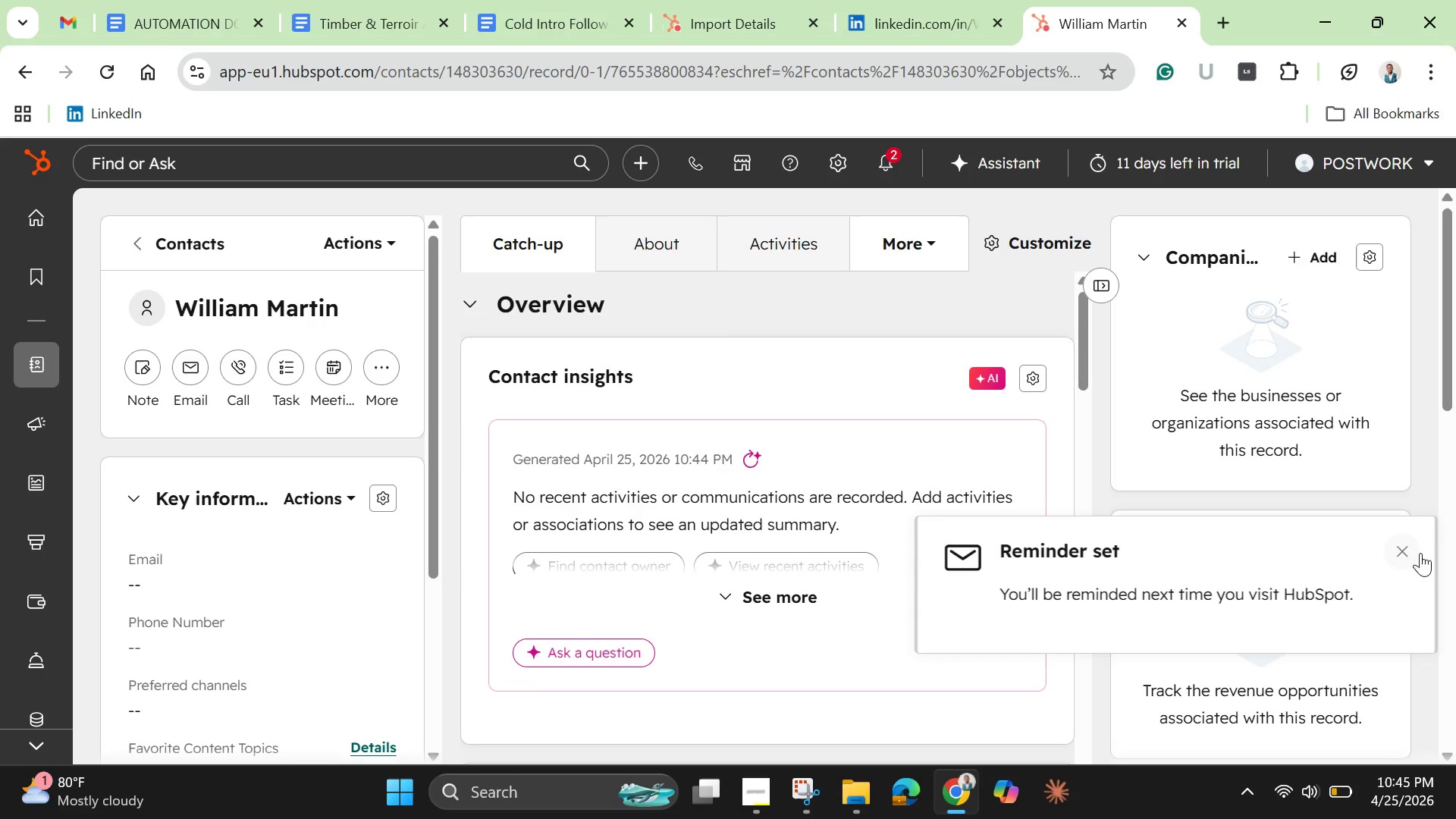 
left_click([1404, 554])
 